 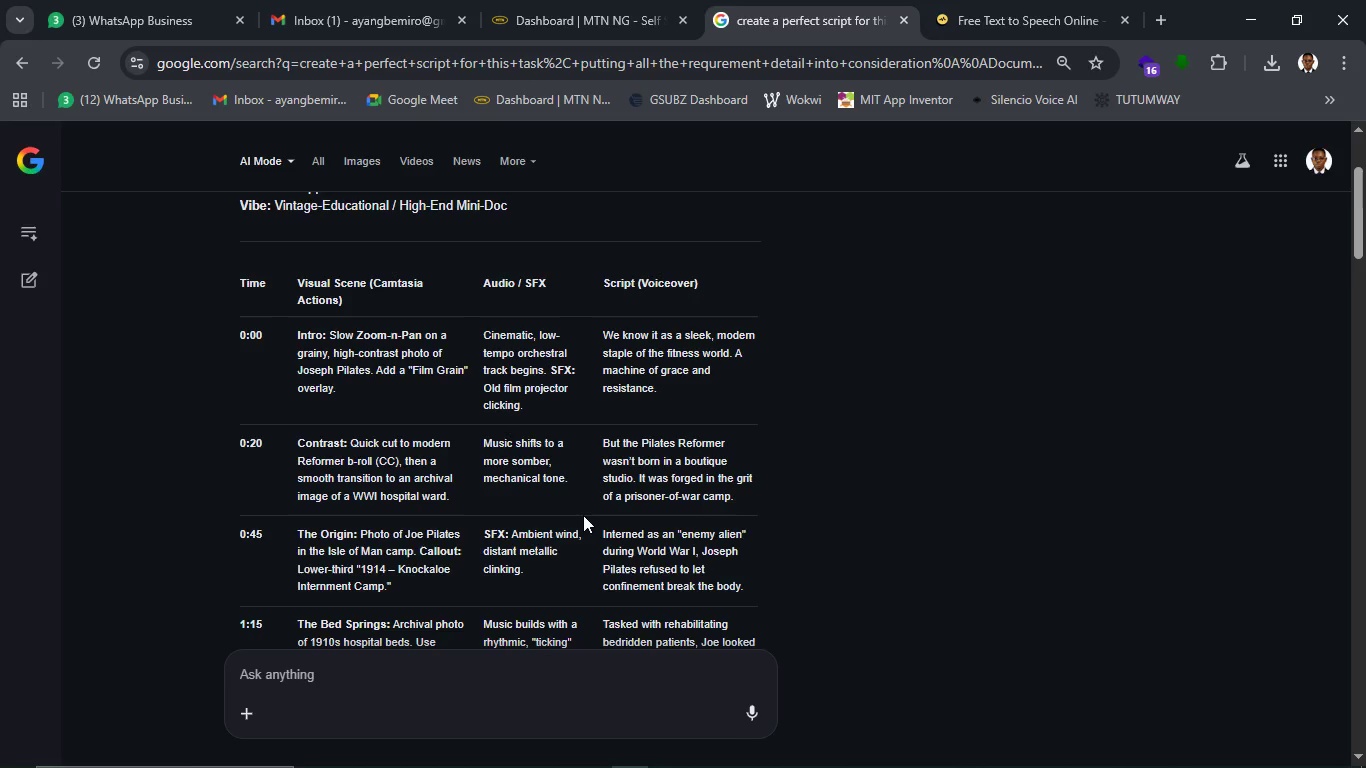 
left_click([1250, 16])
 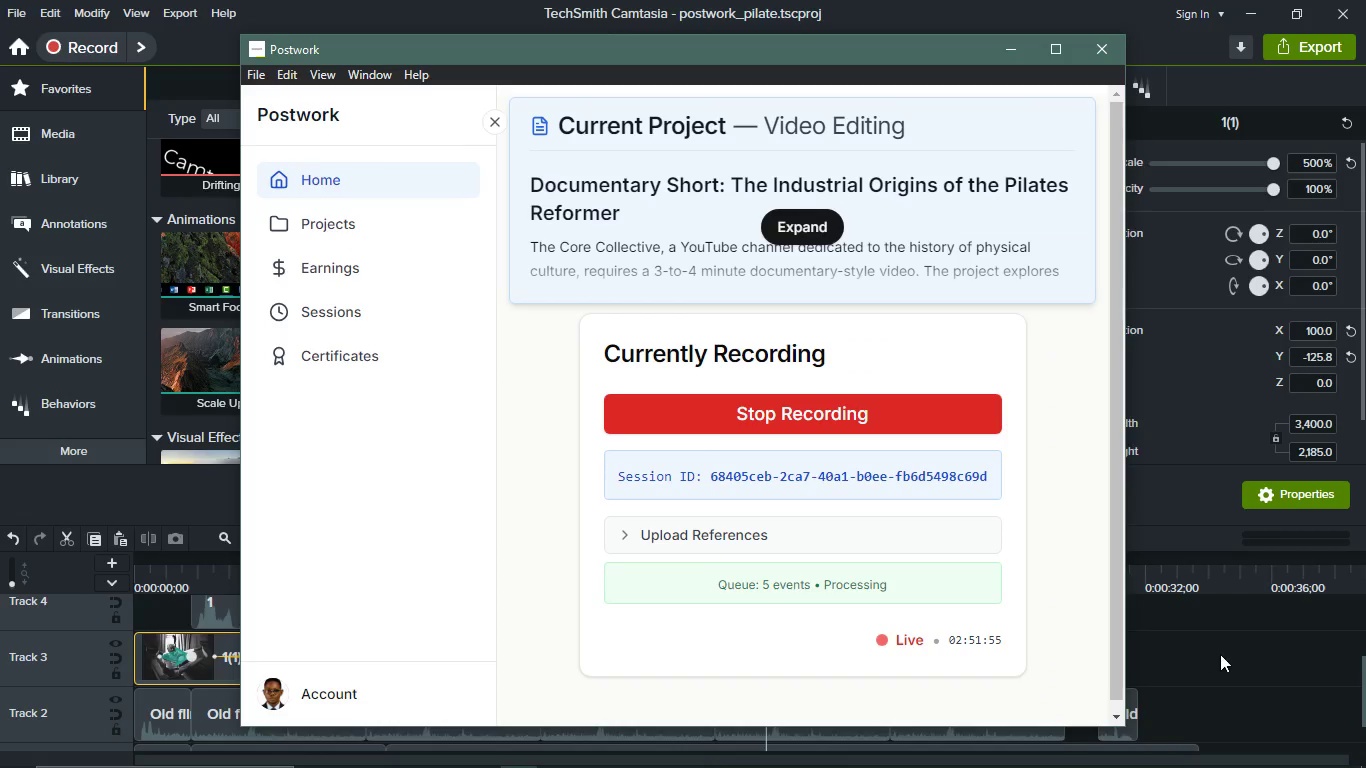 
left_click([1220, 654])
 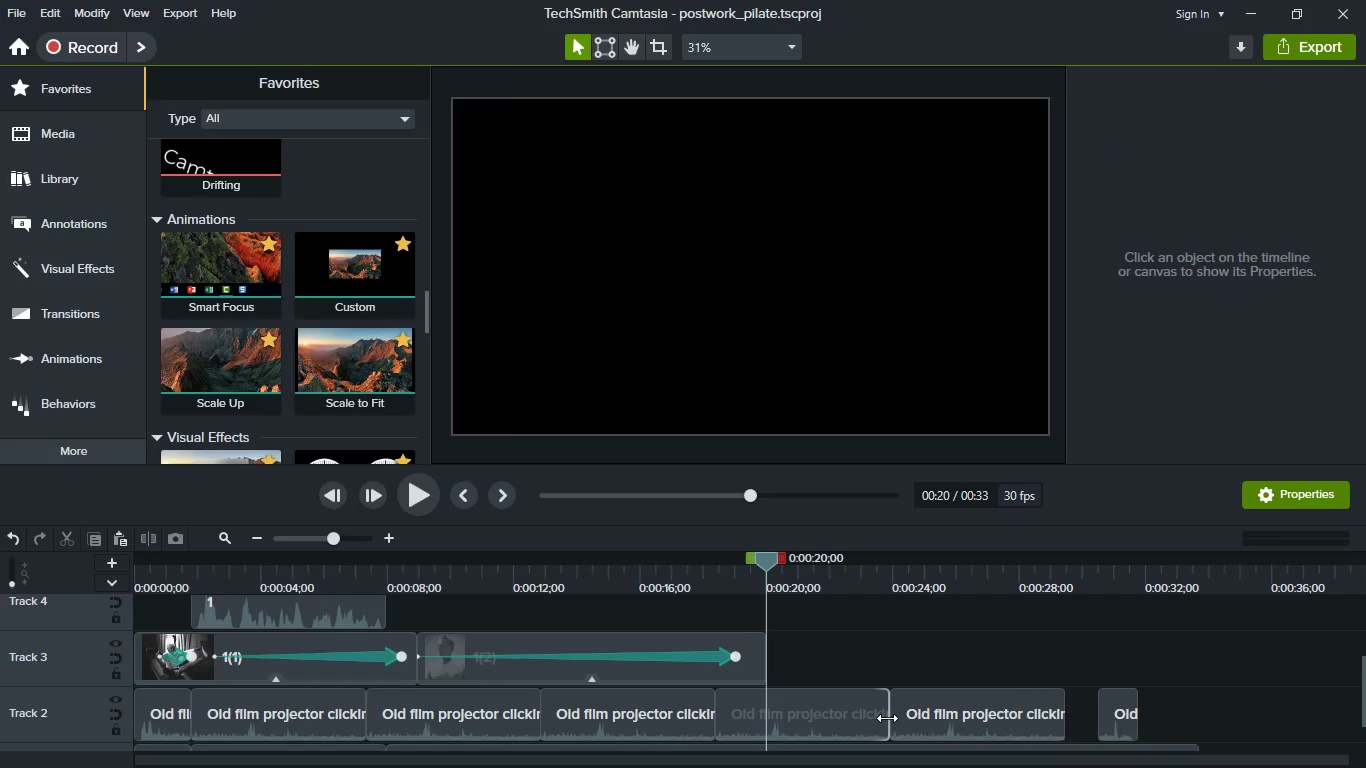 
scroll: coordinate [887, 718], scroll_direction: down, amount: 1.0
 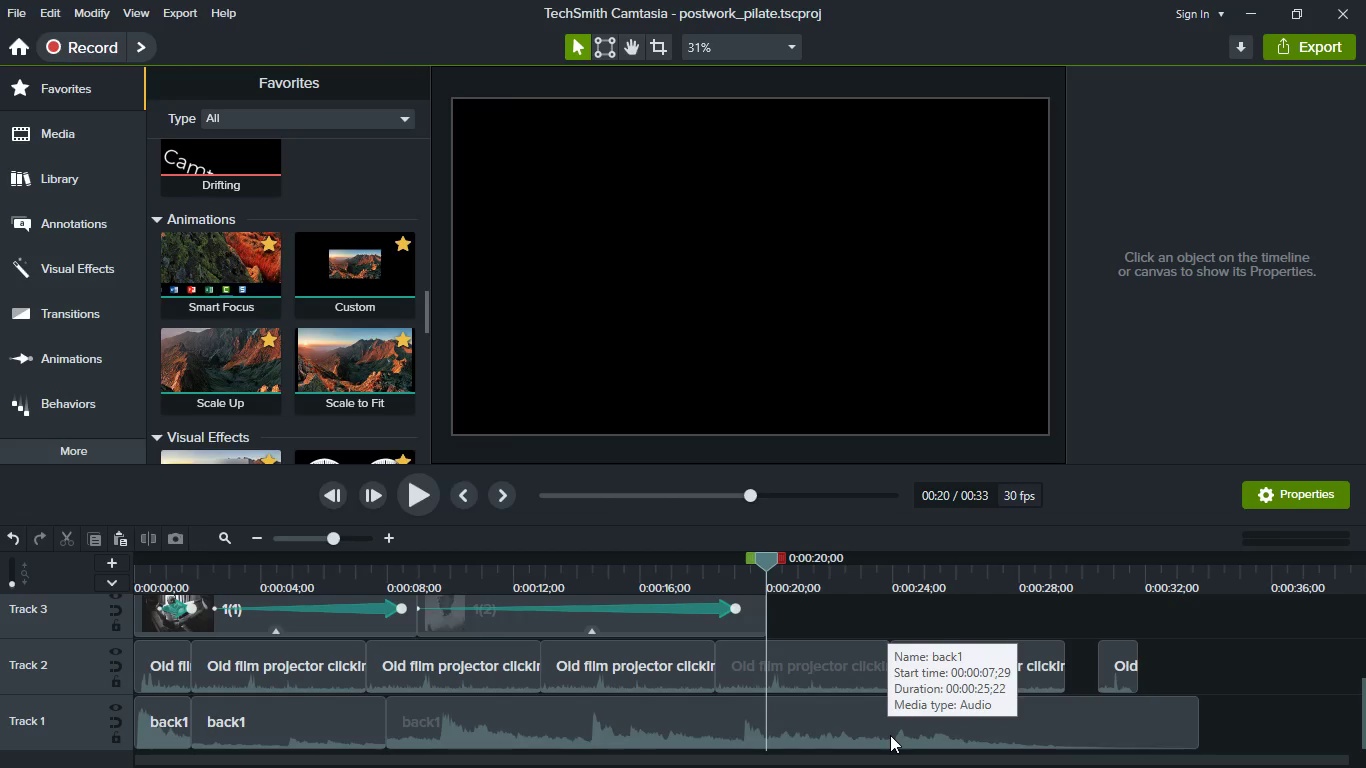 
left_click([890, 735])
 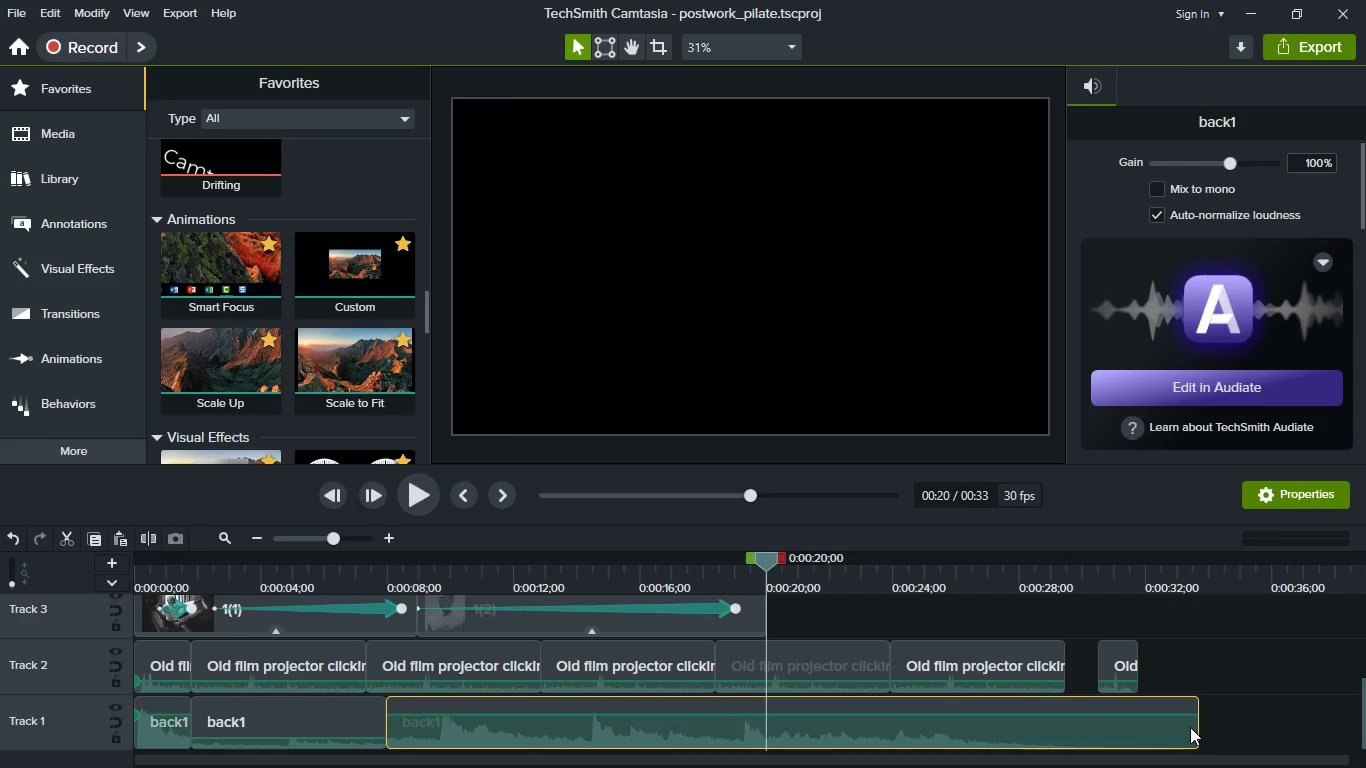 
left_click_drag(start_coordinate=[1197, 732], to_coordinate=[771, 734])
 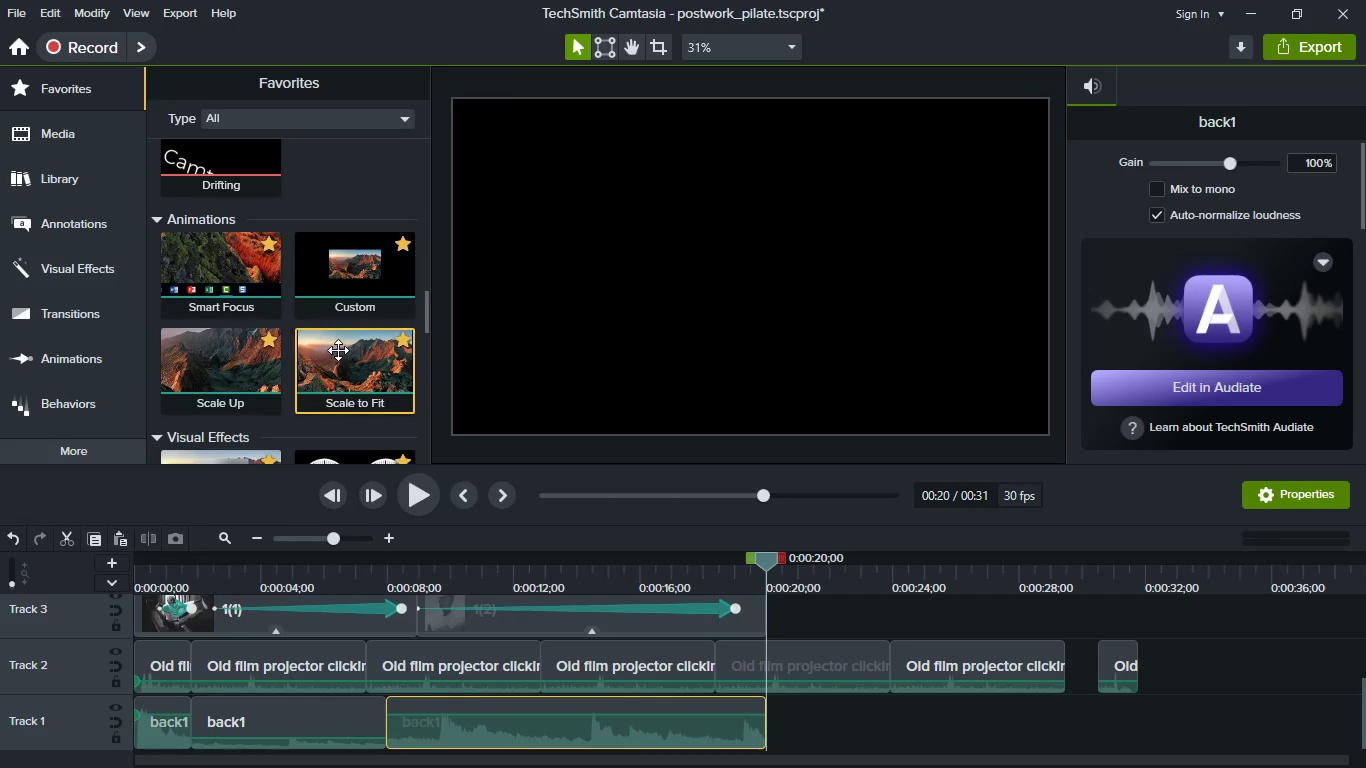 
scroll: coordinate [338, 350], scroll_direction: down, amount: 16.0
 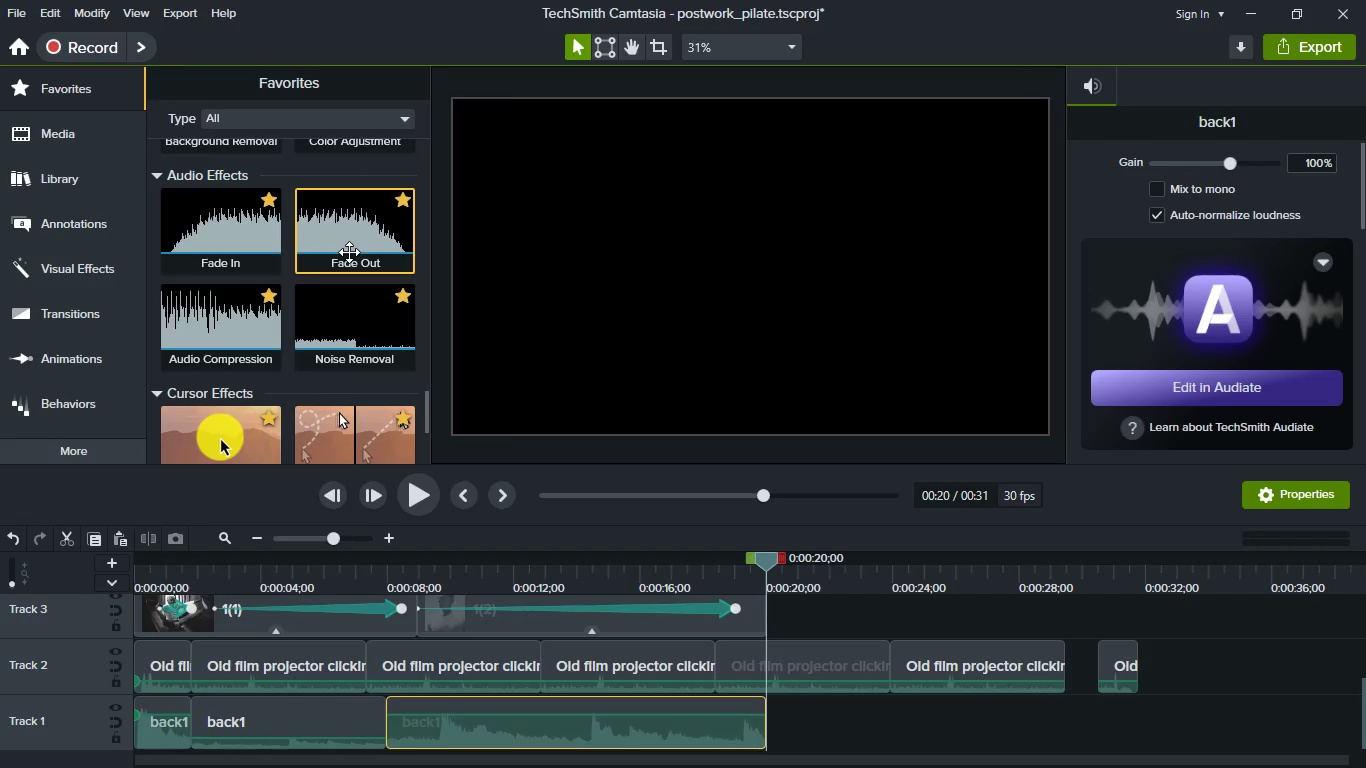 
left_click_drag(start_coordinate=[349, 252], to_coordinate=[708, 727])
 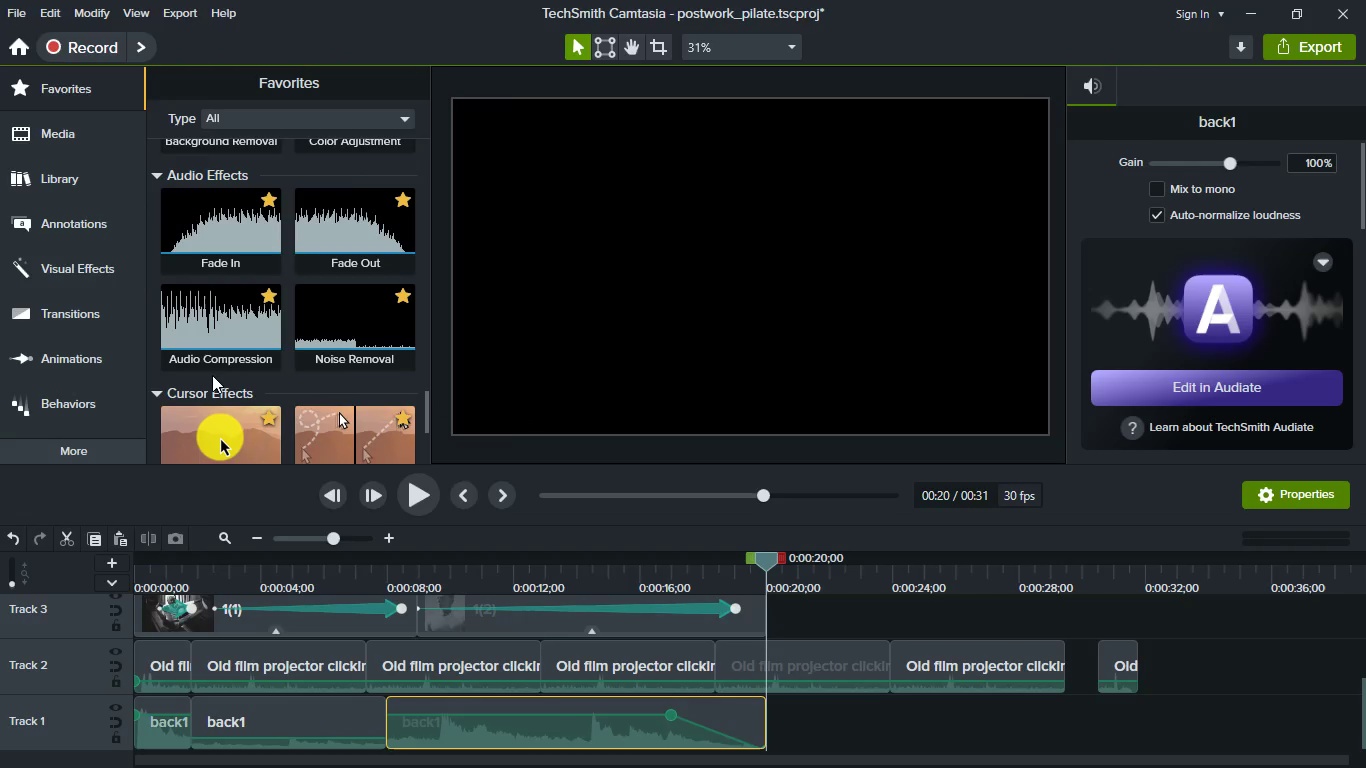 
wait(7.0)
 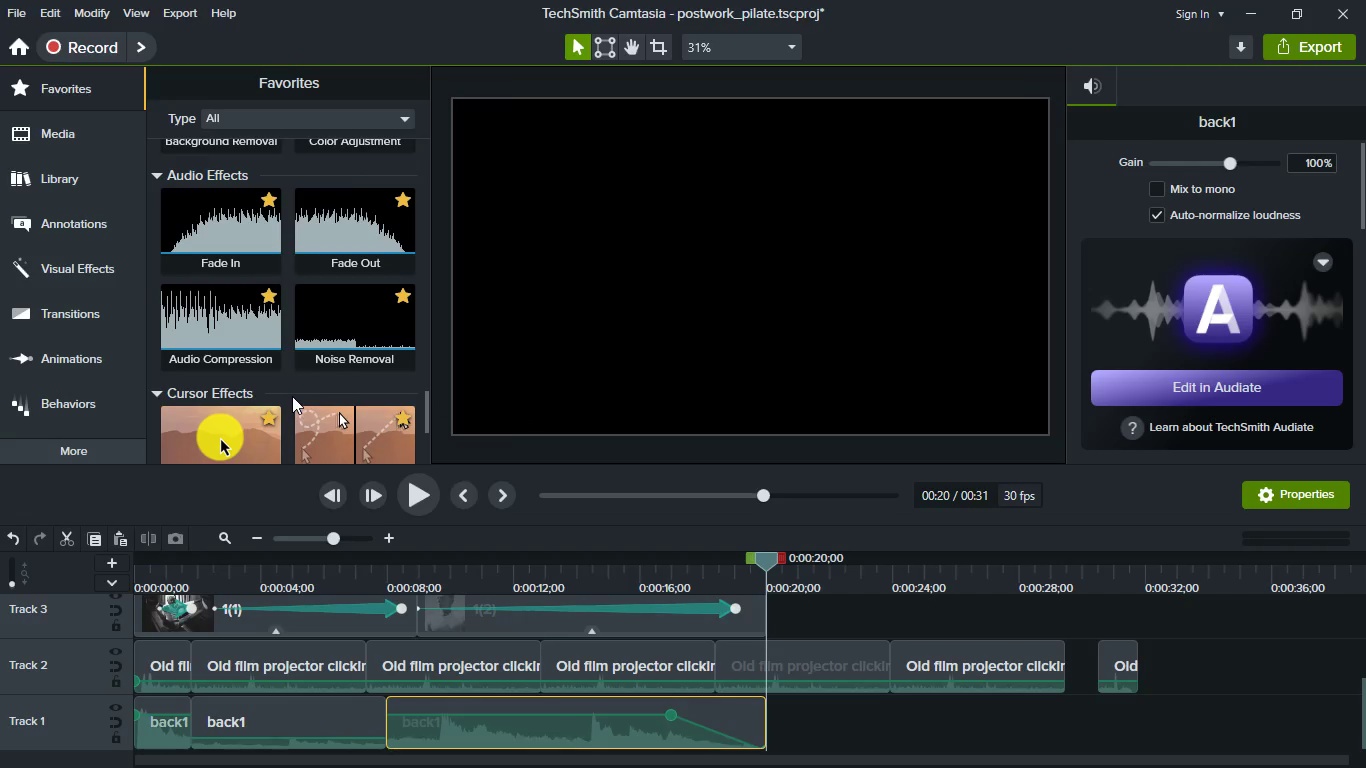 
left_click([89, 144])
 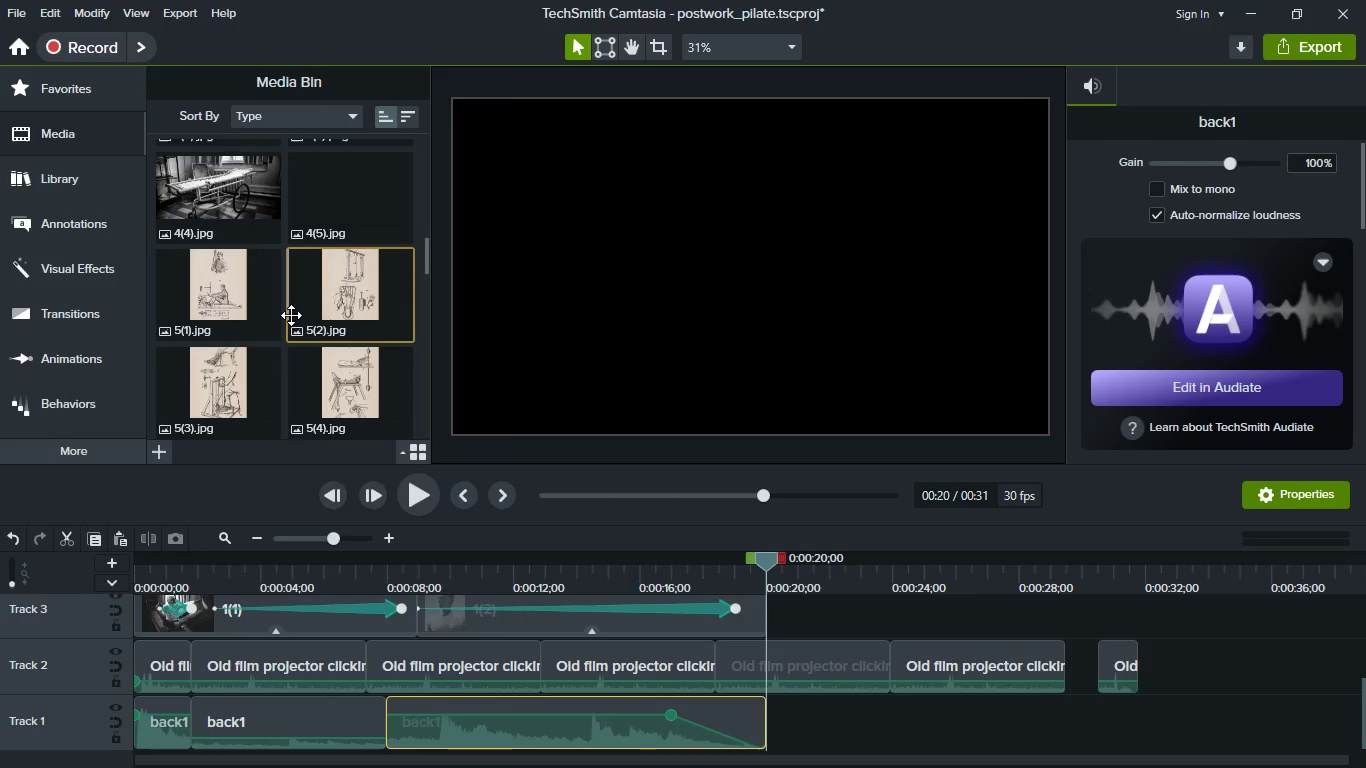 
scroll: coordinate [291, 315], scroll_direction: up, amount: 12.0
 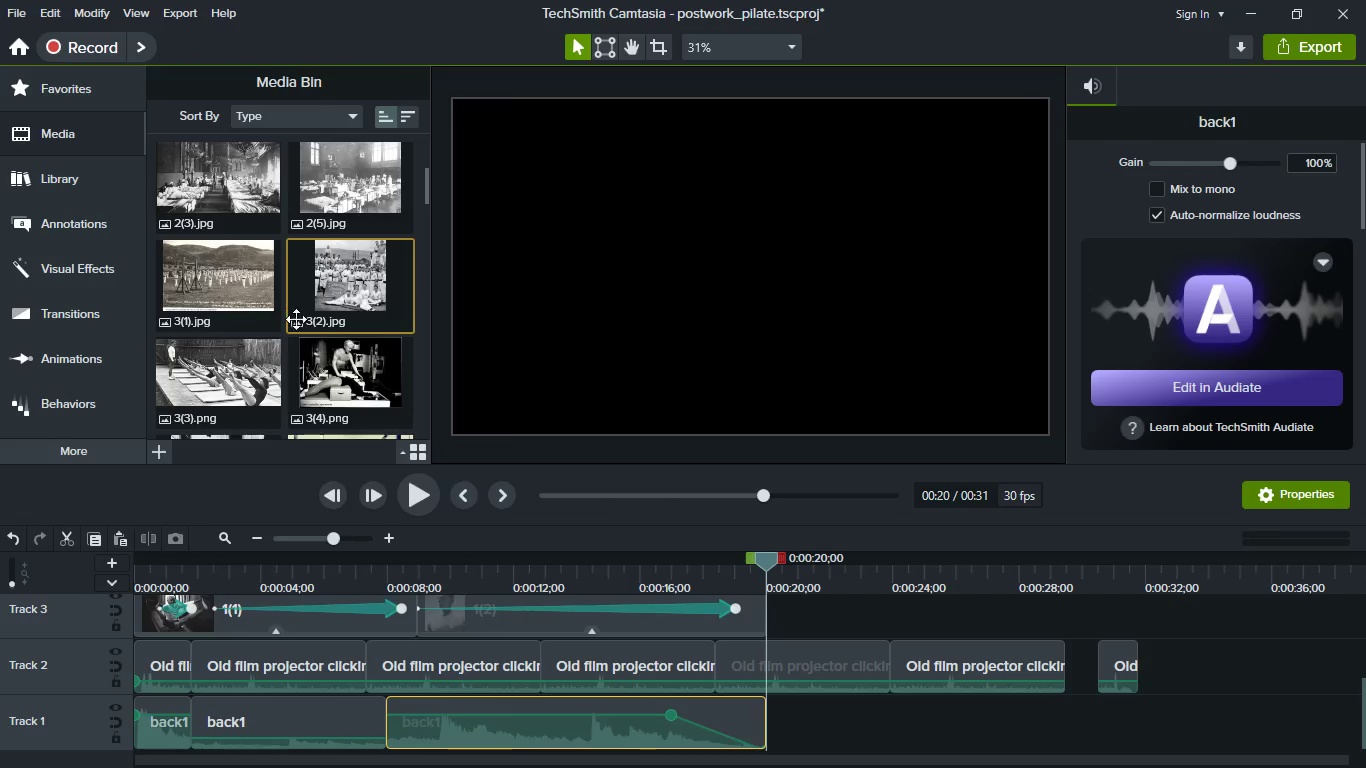 
scroll: coordinate [302, 310], scroll_direction: down, amount: 38.0
 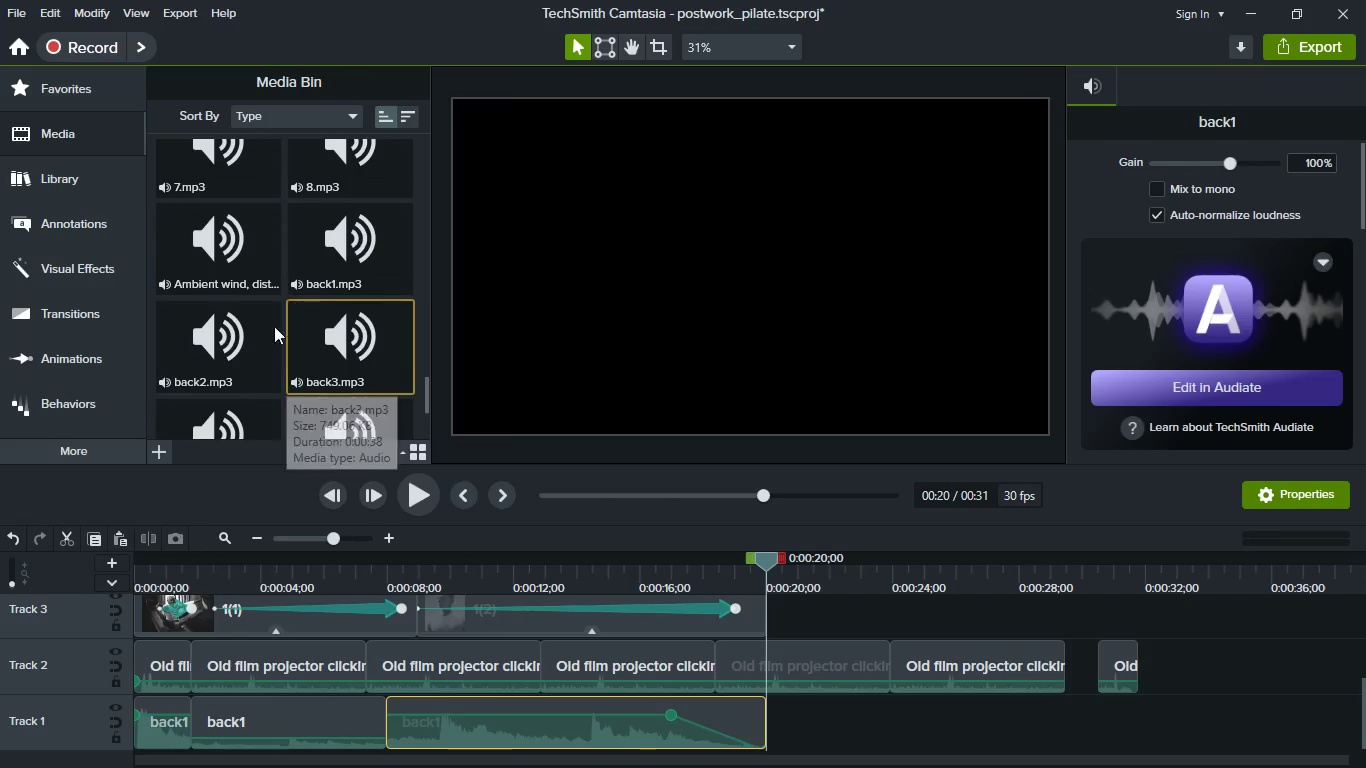 
left_click_drag(start_coordinate=[229, 352], to_coordinate=[822, 714])
 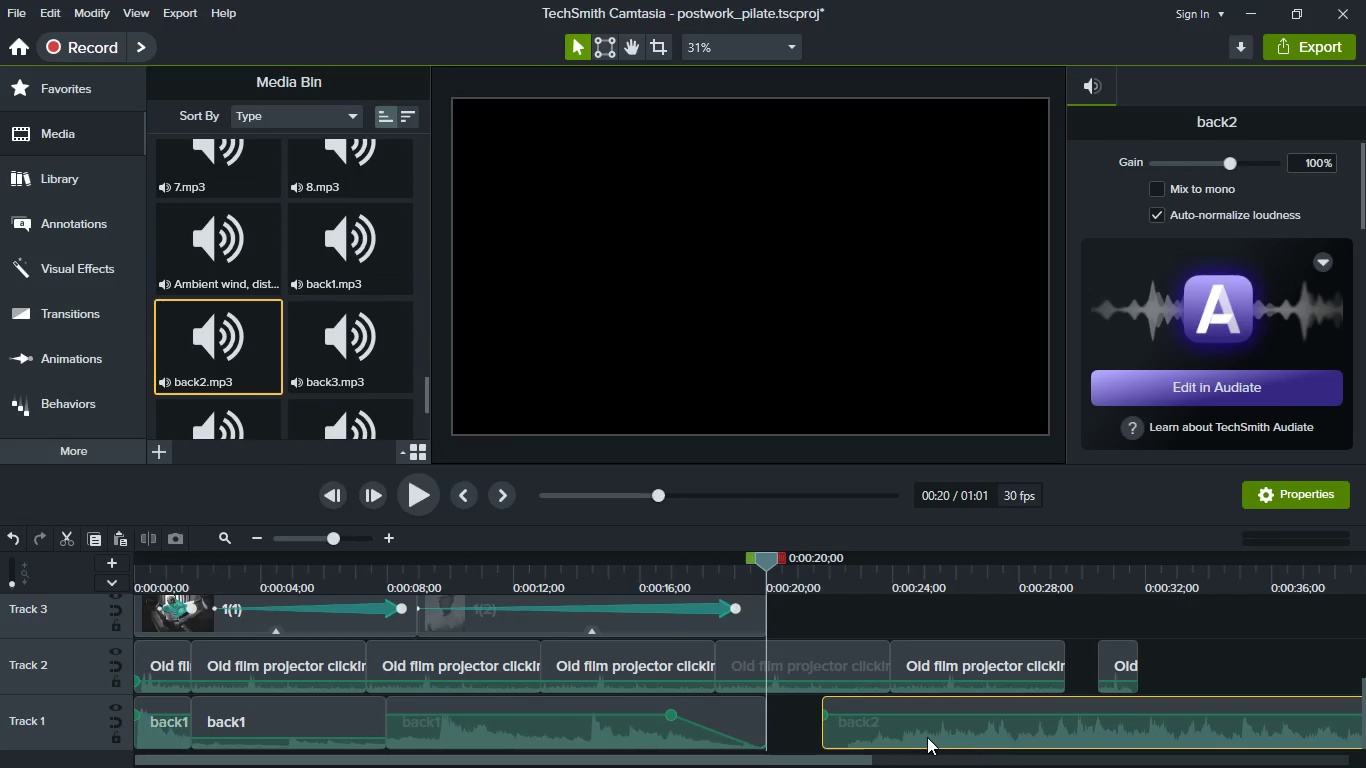 
left_click_drag(start_coordinate=[927, 737], to_coordinate=[764, 733])
 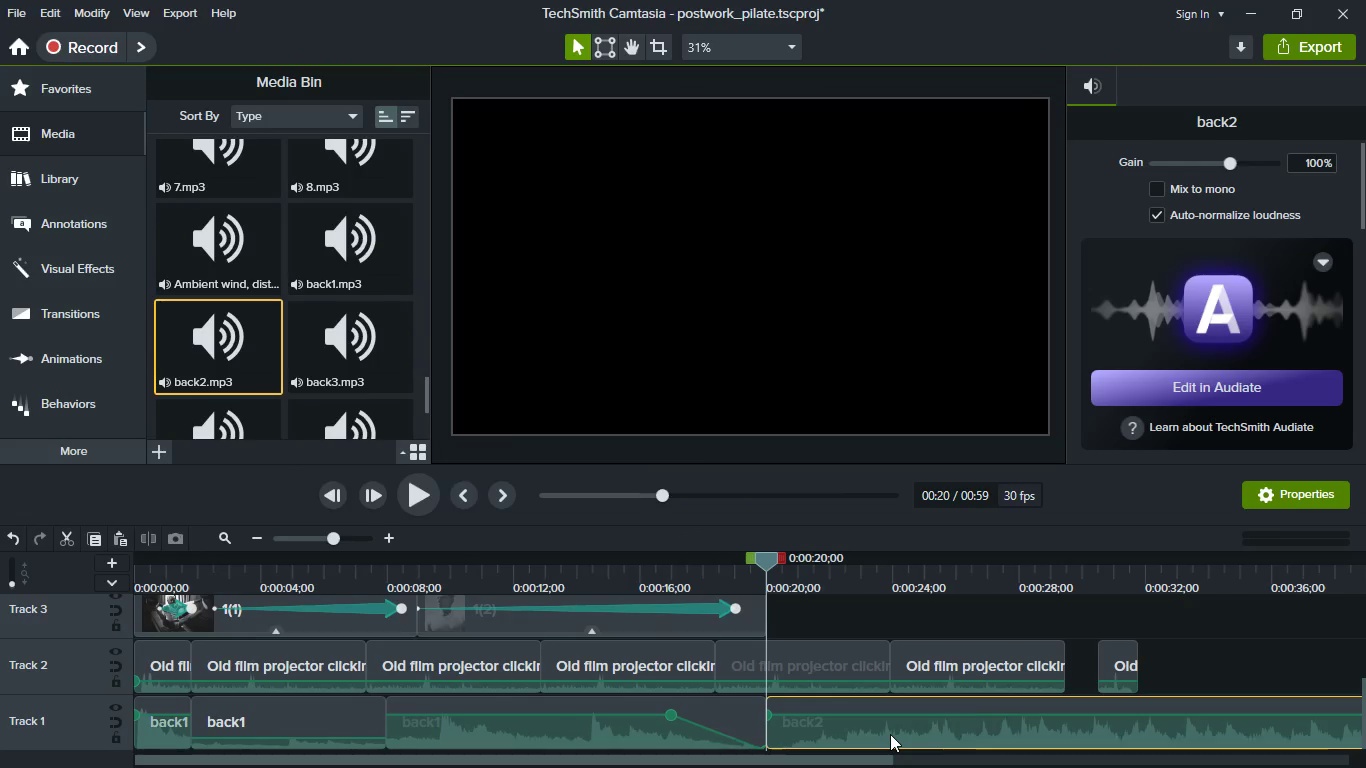 
key(Space)
 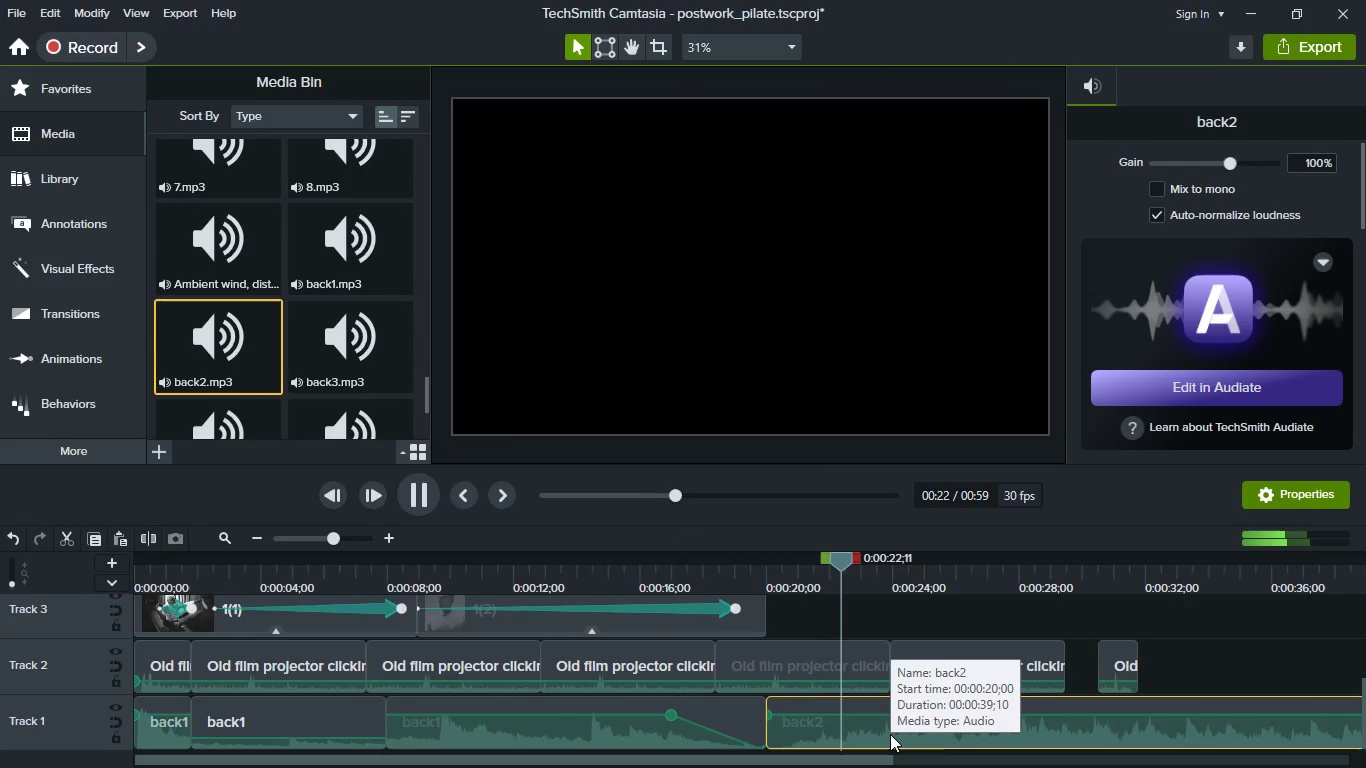 
key(Space)
 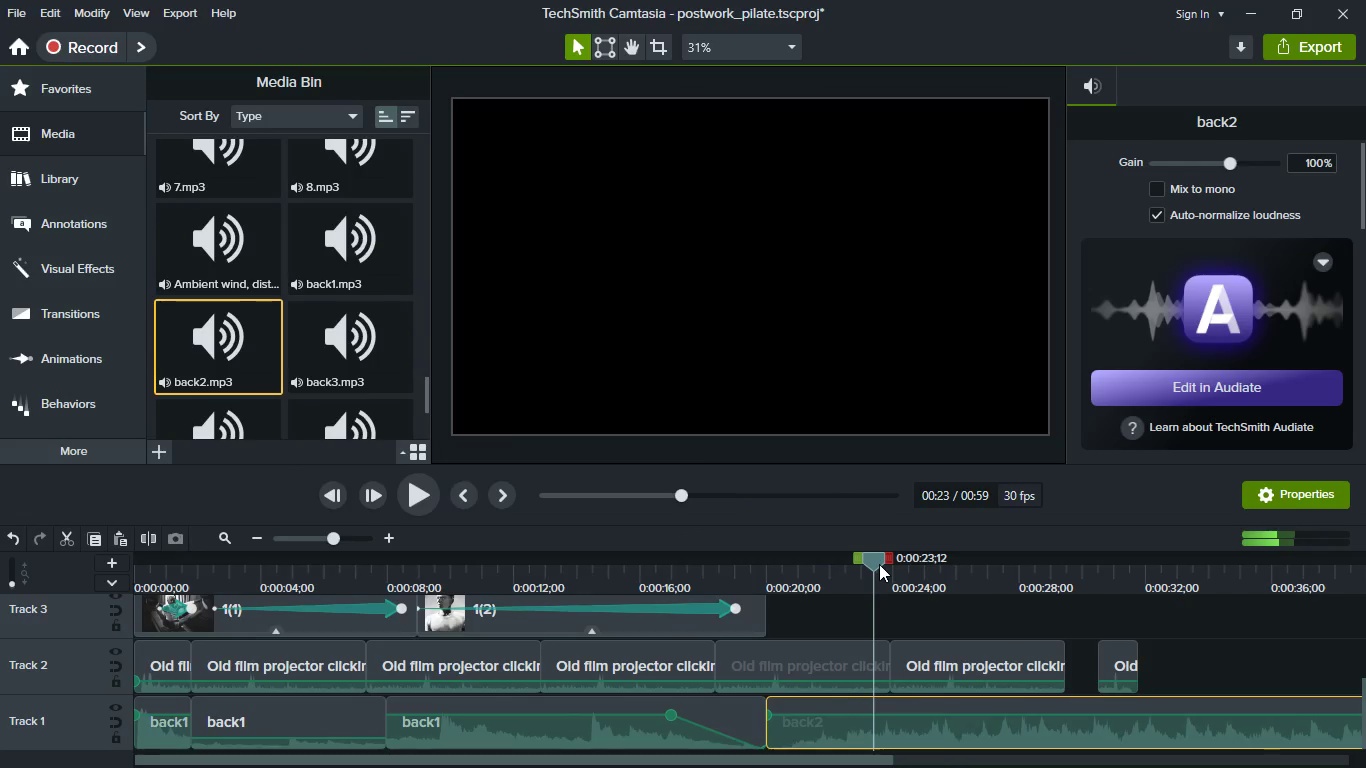 
left_click_drag(start_coordinate=[879, 564], to_coordinate=[777, 555])
 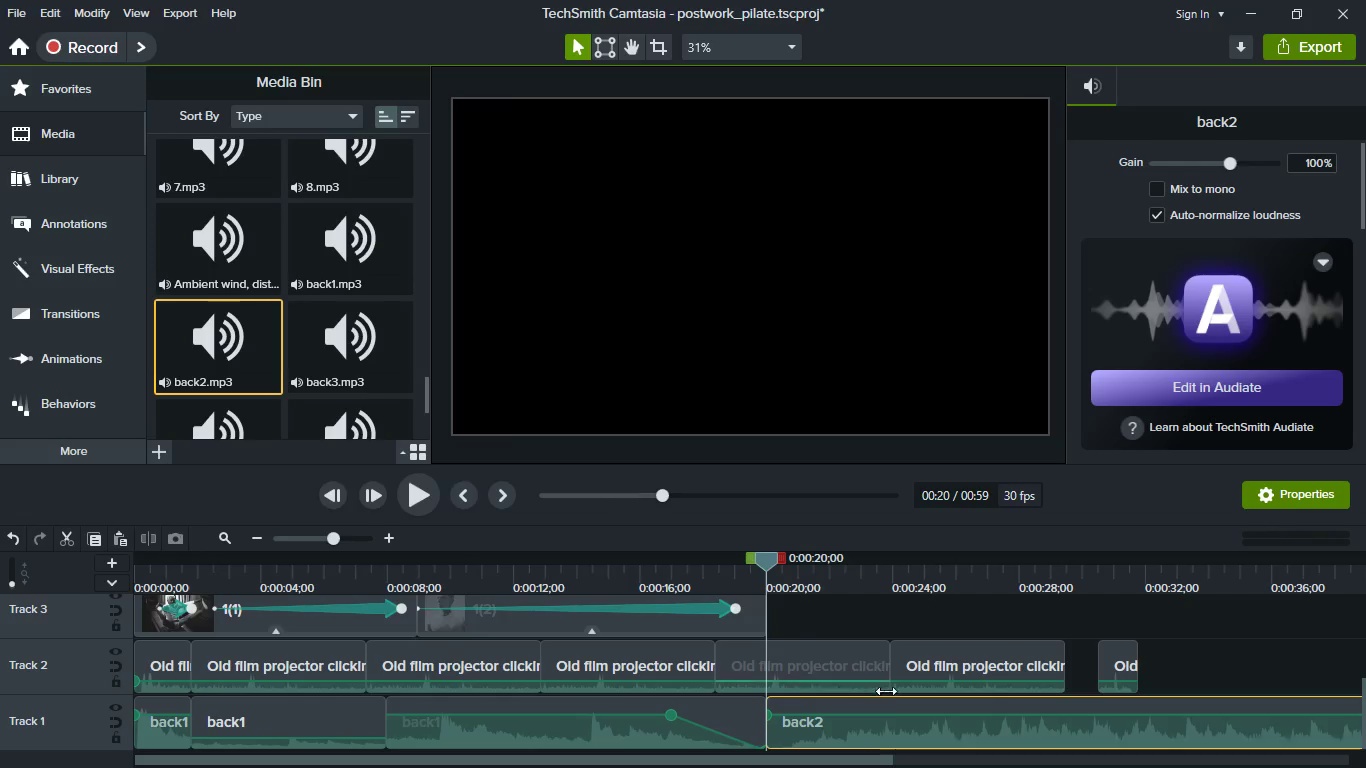 
mouse_move([865, 703])
 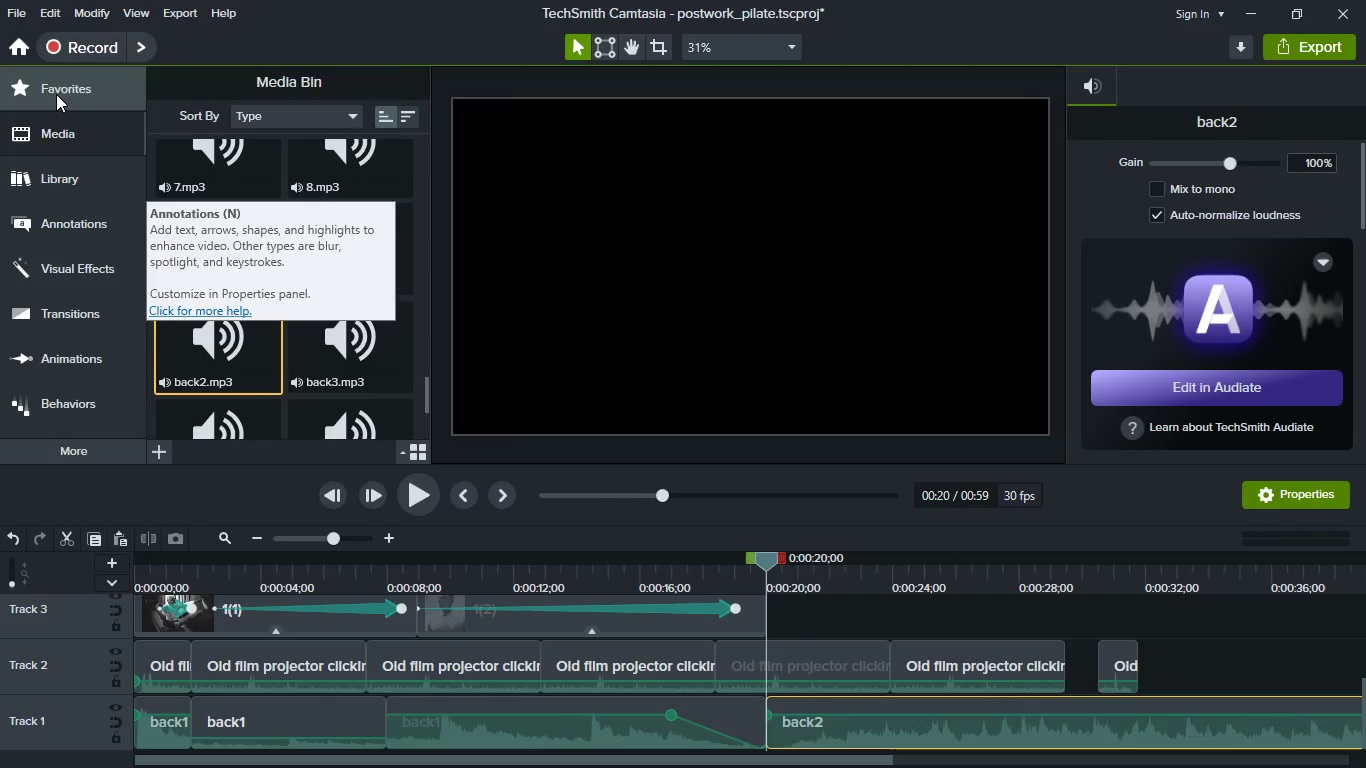 
left_click([56, 94])
 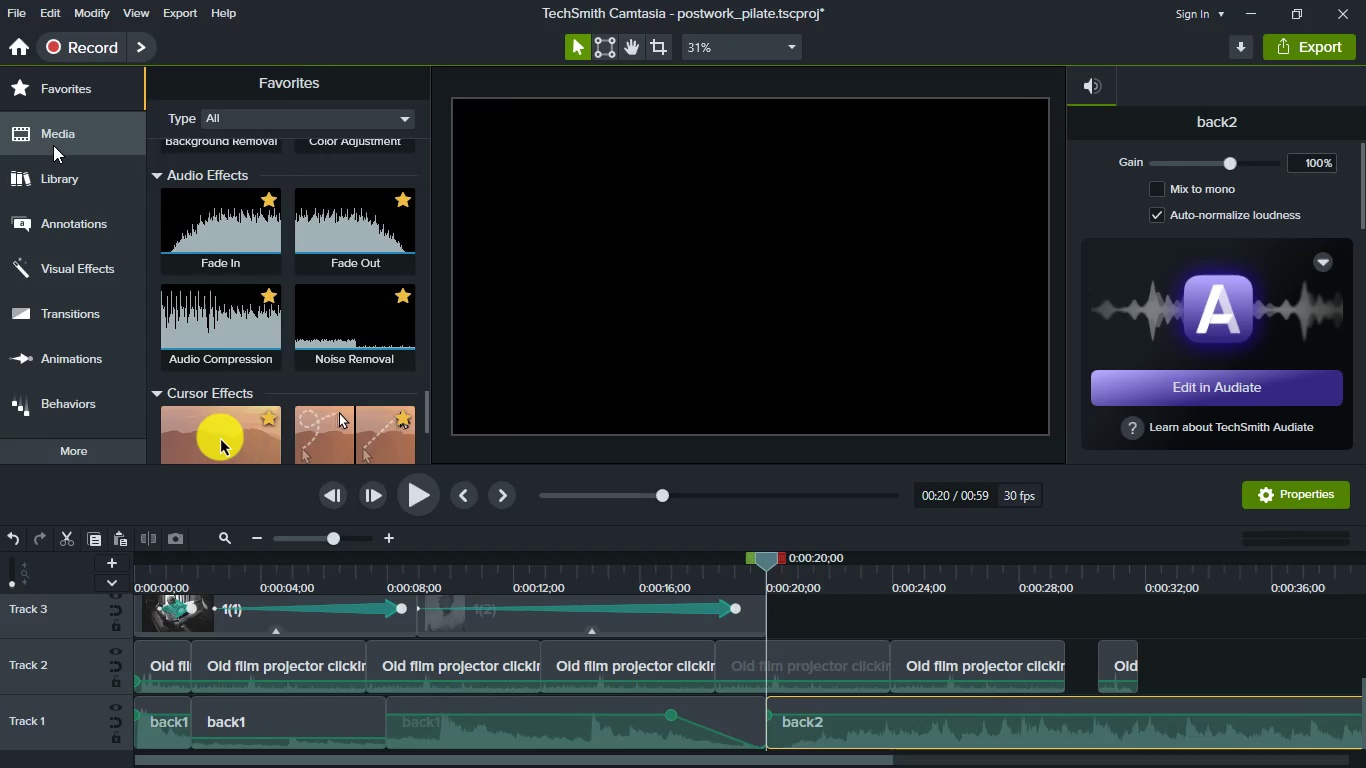 
left_click([53, 145])
 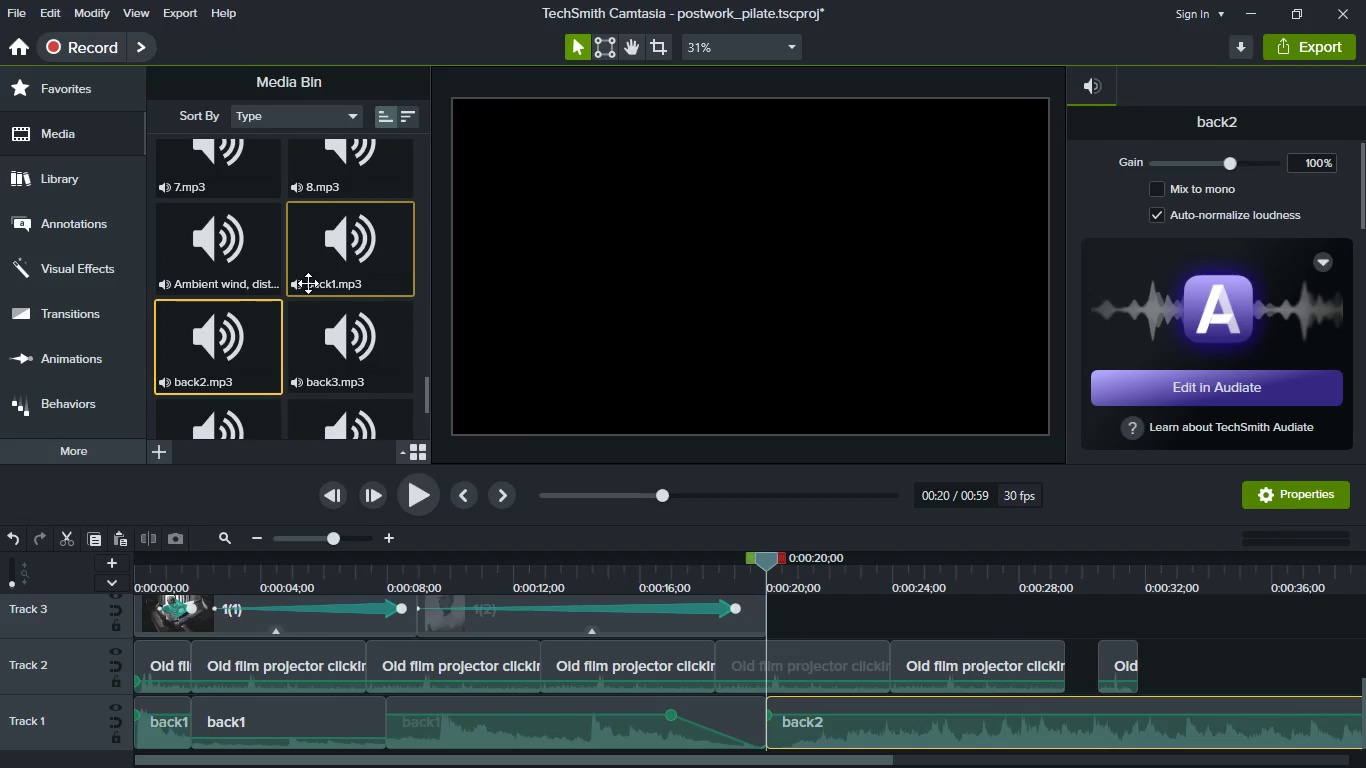 
scroll: coordinate [308, 283], scroll_direction: up, amount: 18.0
 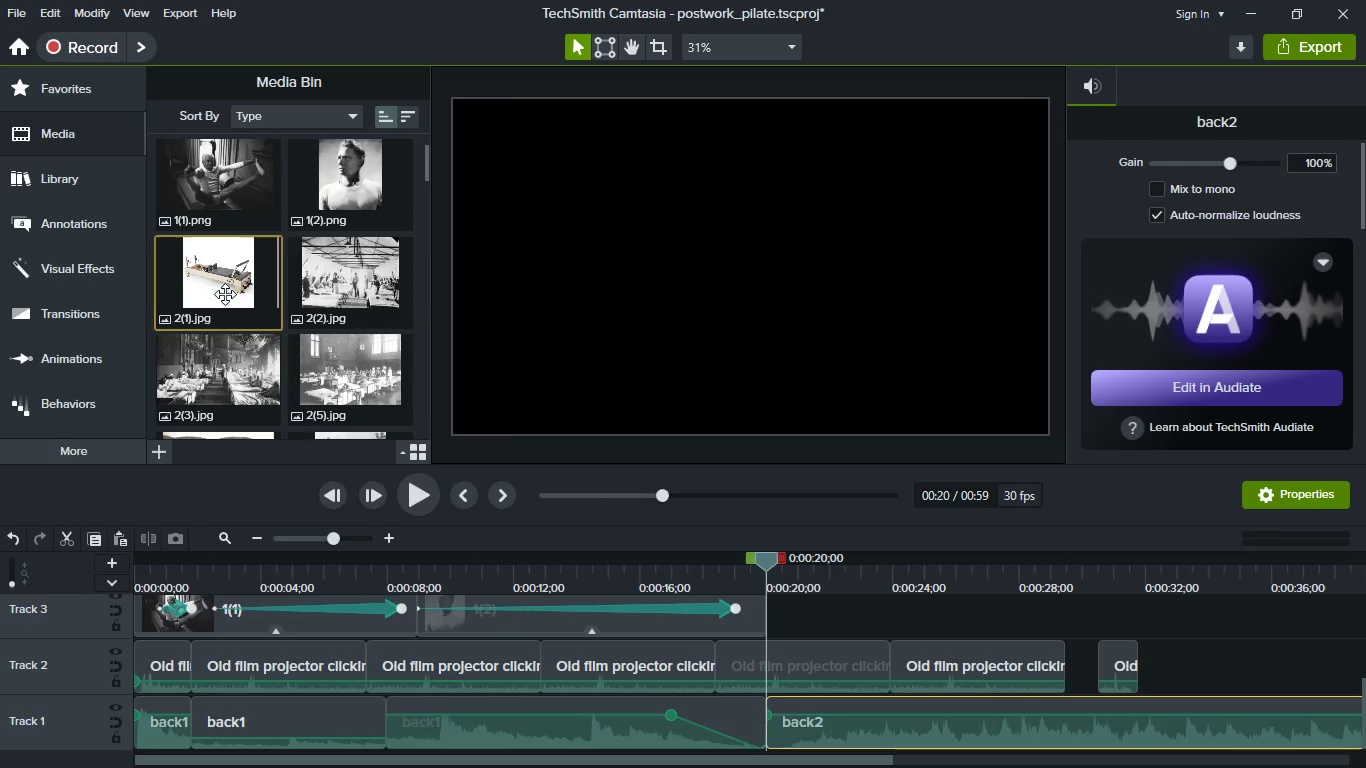 
hold_key(key=ShiftLeft, duration=0.62)
scroll: coordinate [719, 677], scroll_direction: down, amount: 1.0
 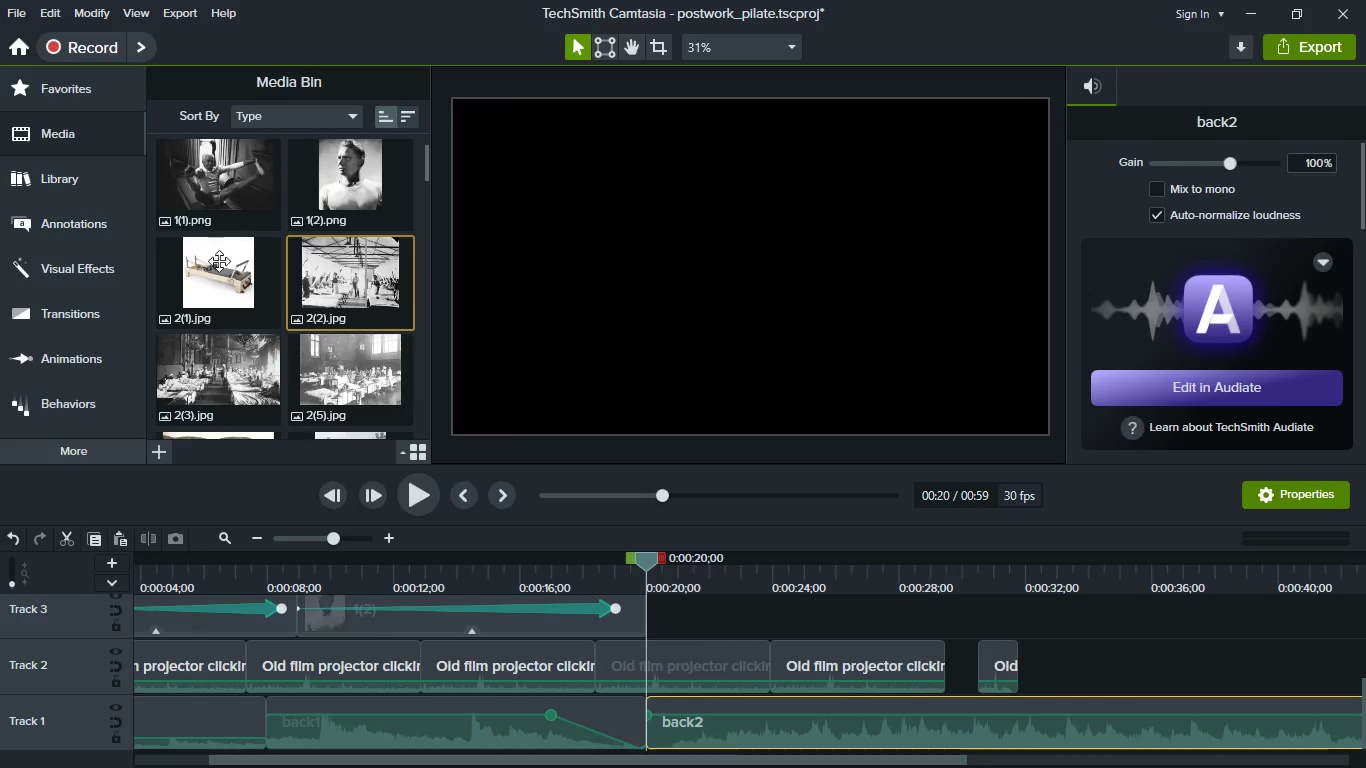 
left_click_drag(start_coordinate=[208, 264], to_coordinate=[695, 624])
 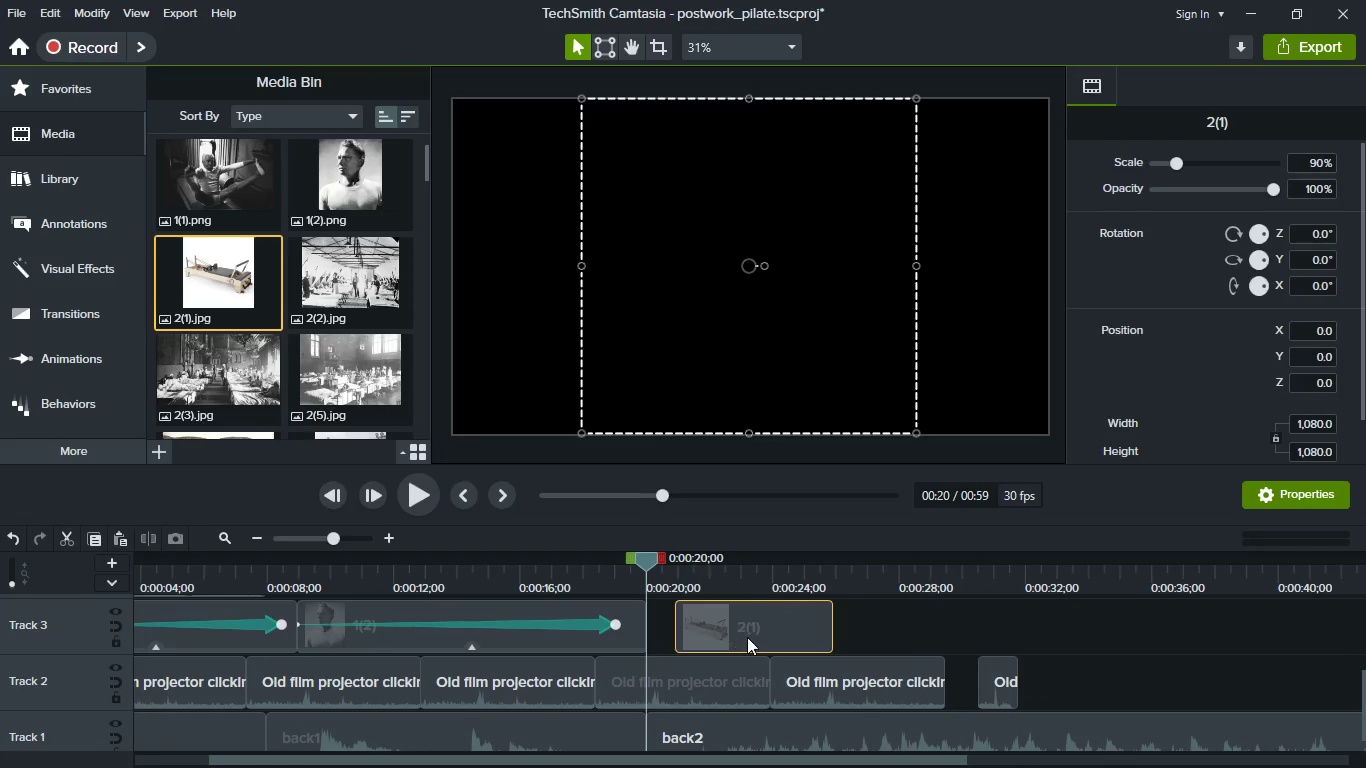 
left_click_drag(start_coordinate=[747, 637], to_coordinate=[716, 638])
 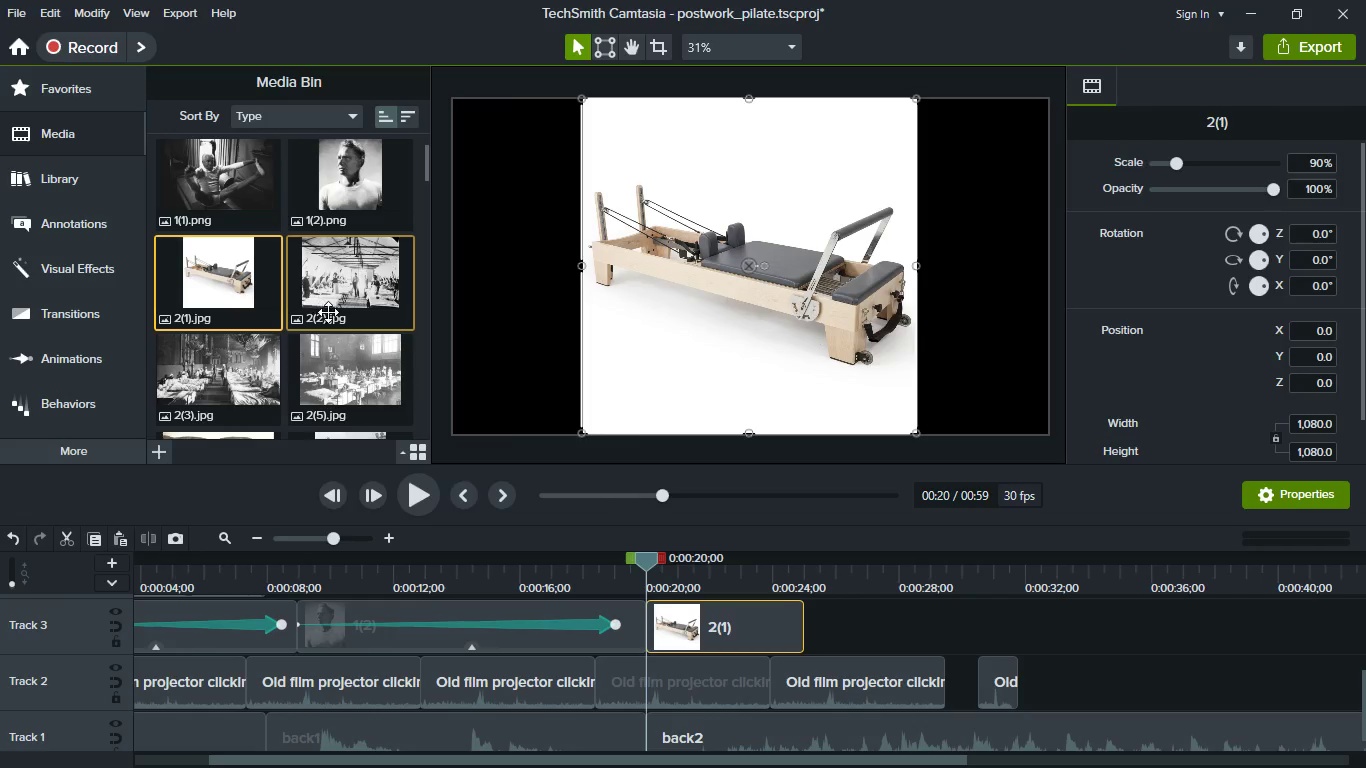 
left_click_drag(start_coordinate=[329, 312], to_coordinate=[837, 633])
 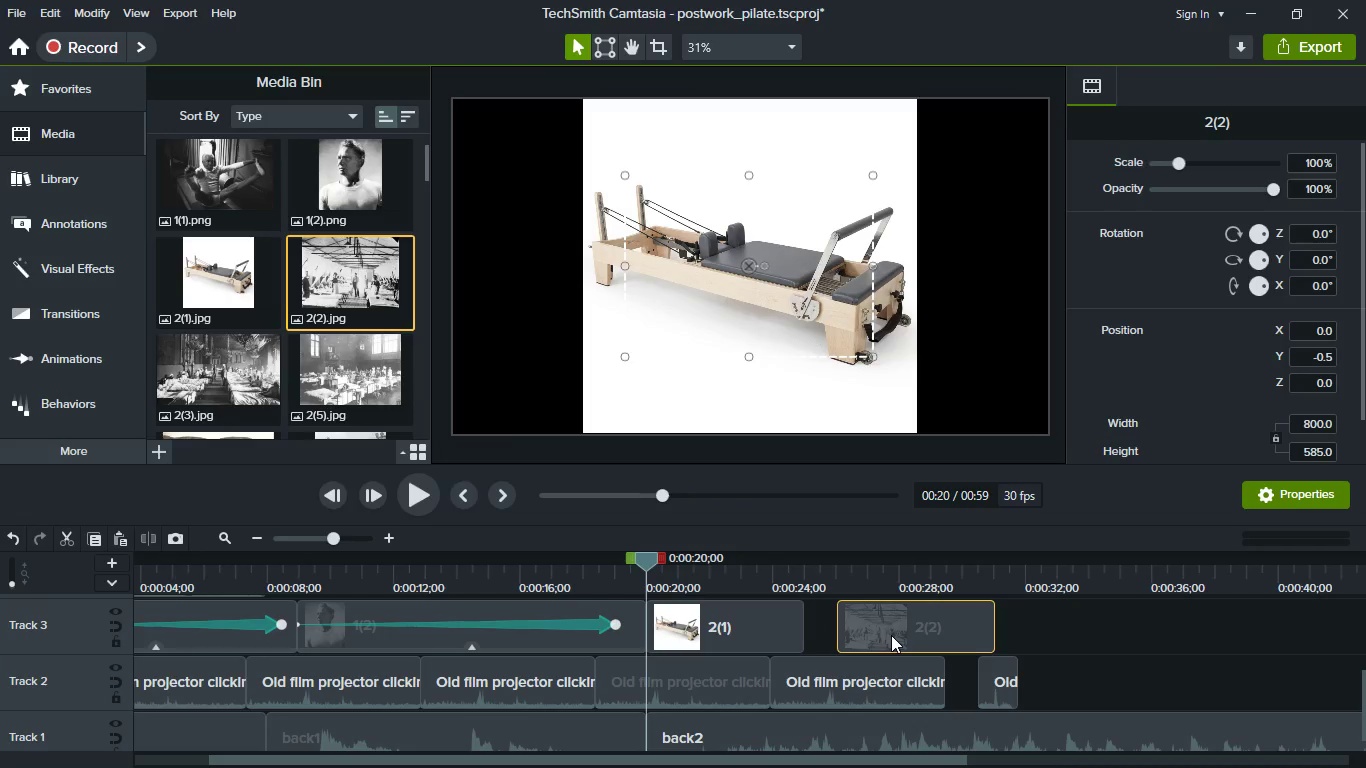 
left_click_drag(start_coordinate=[891, 635], to_coordinate=[806, 612])
 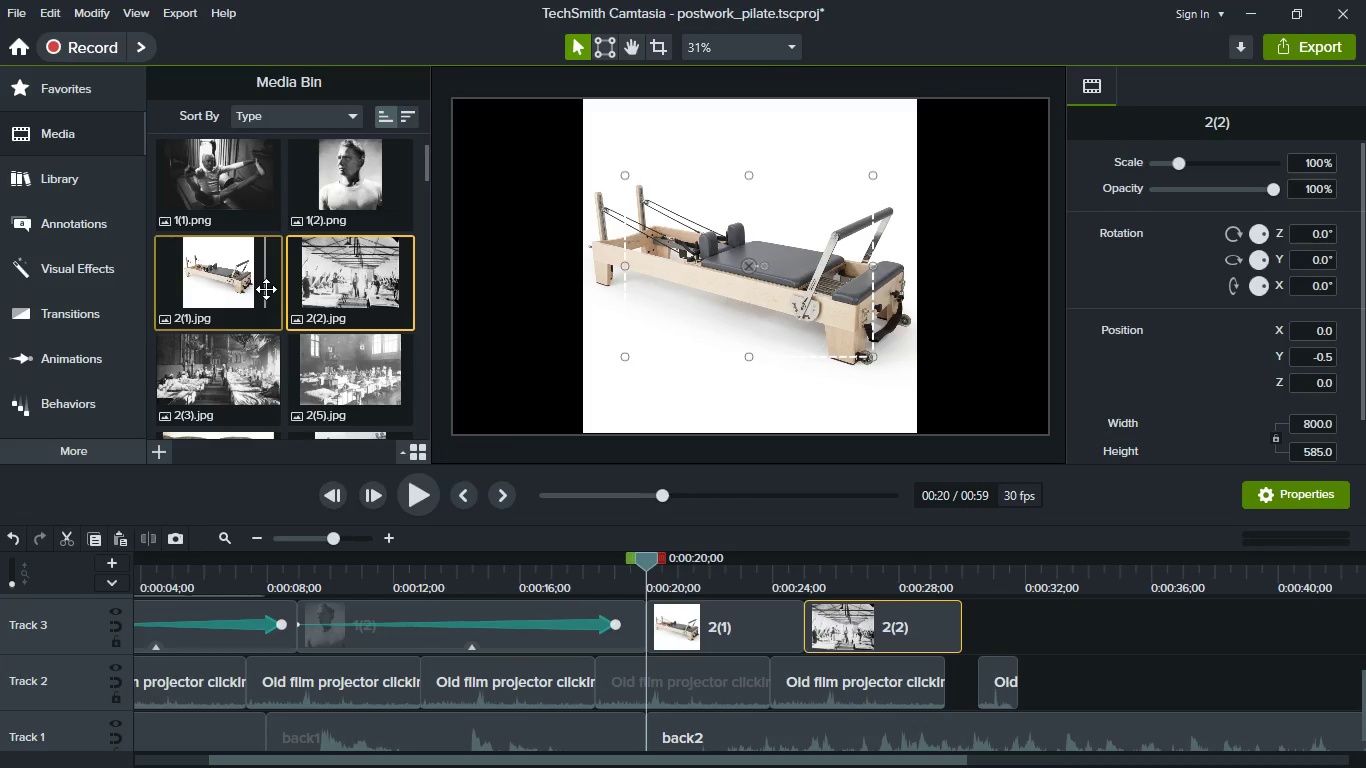 
scroll: coordinate [266, 289], scroll_direction: down, amount: 1.0
 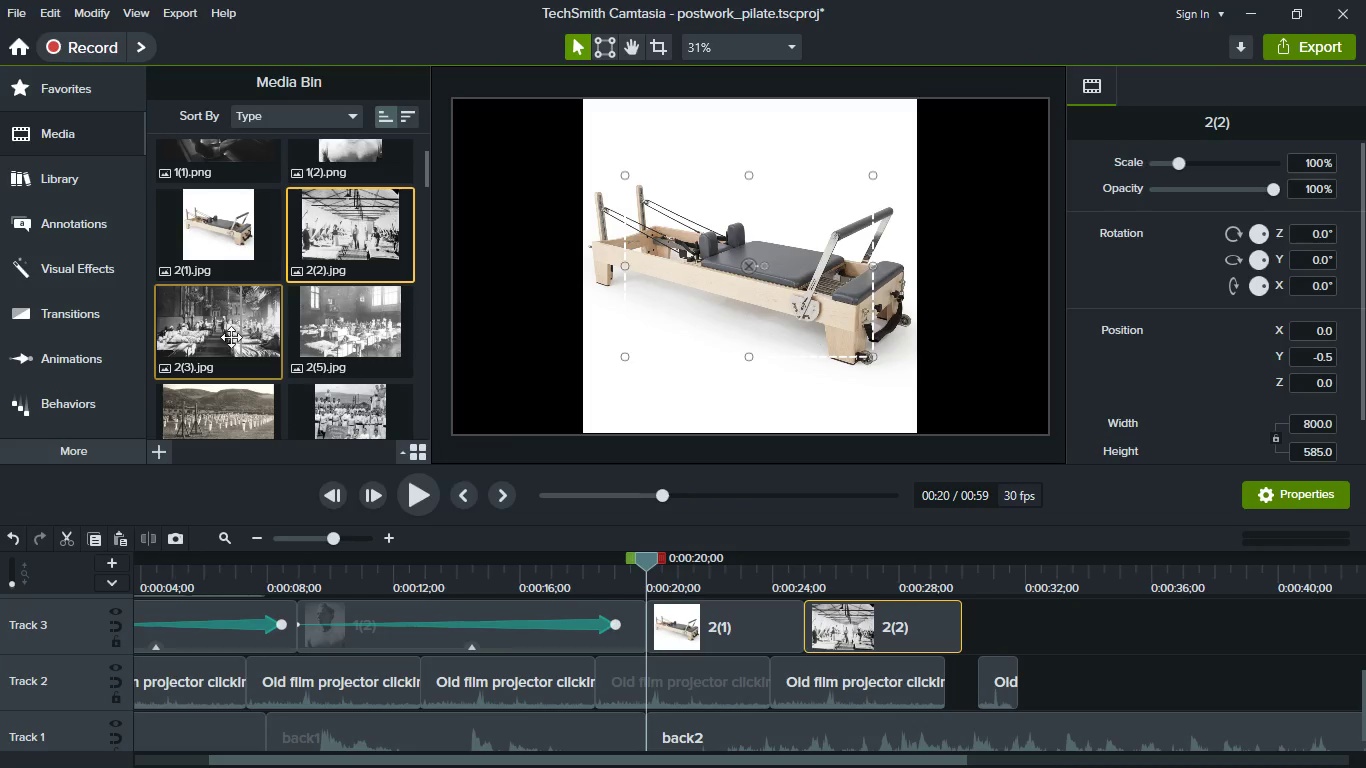 
left_click_drag(start_coordinate=[175, 336], to_coordinate=[1021, 626])
 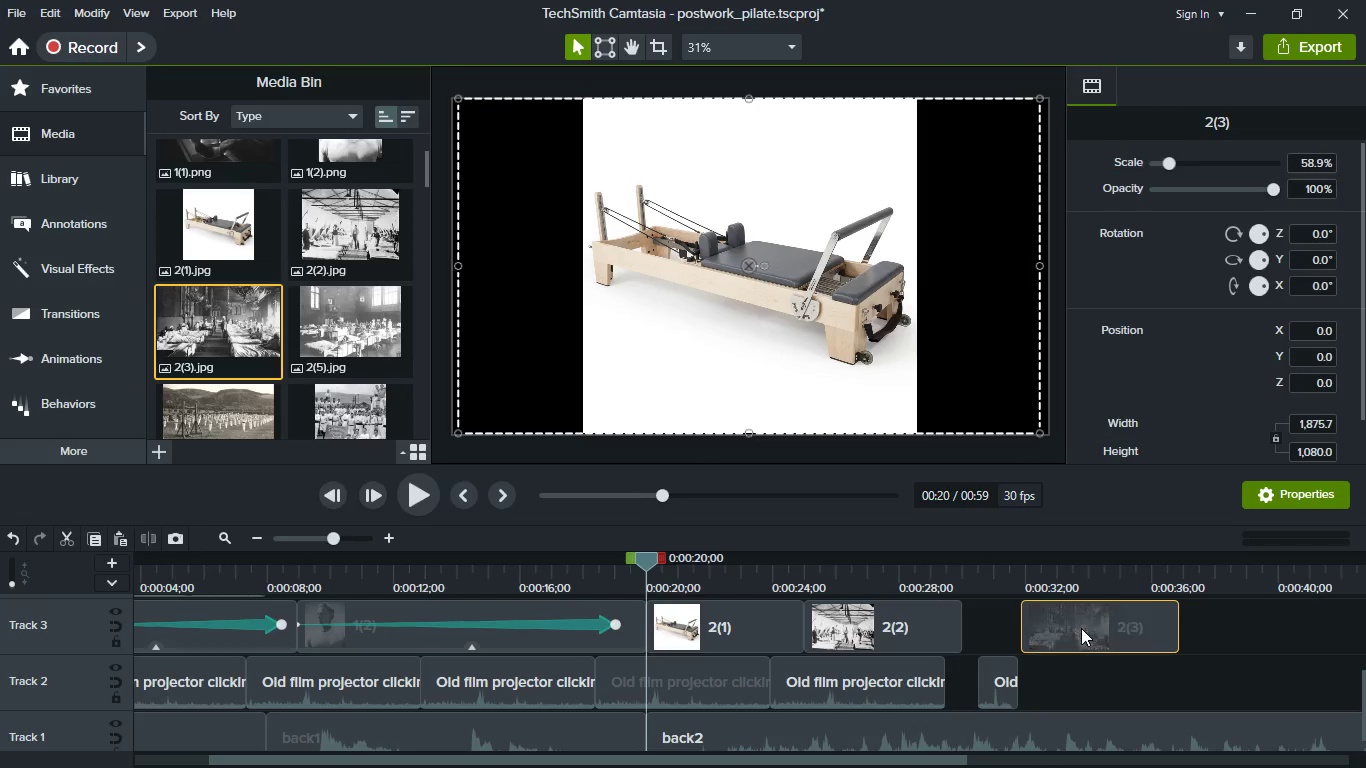 
left_click_drag(start_coordinate=[1081, 626], to_coordinate=[1021, 627])
 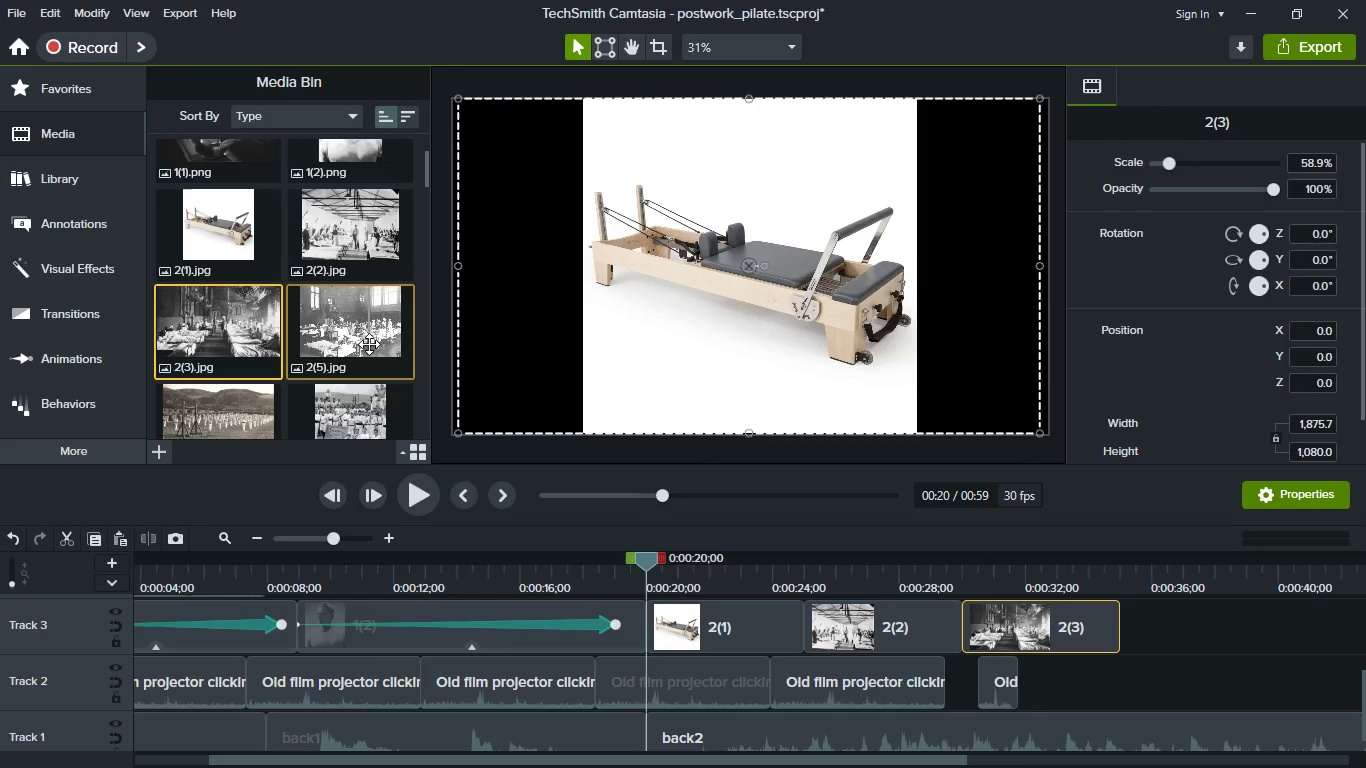 
scroll: coordinate [326, 322], scroll_direction: down, amount: 4.0
 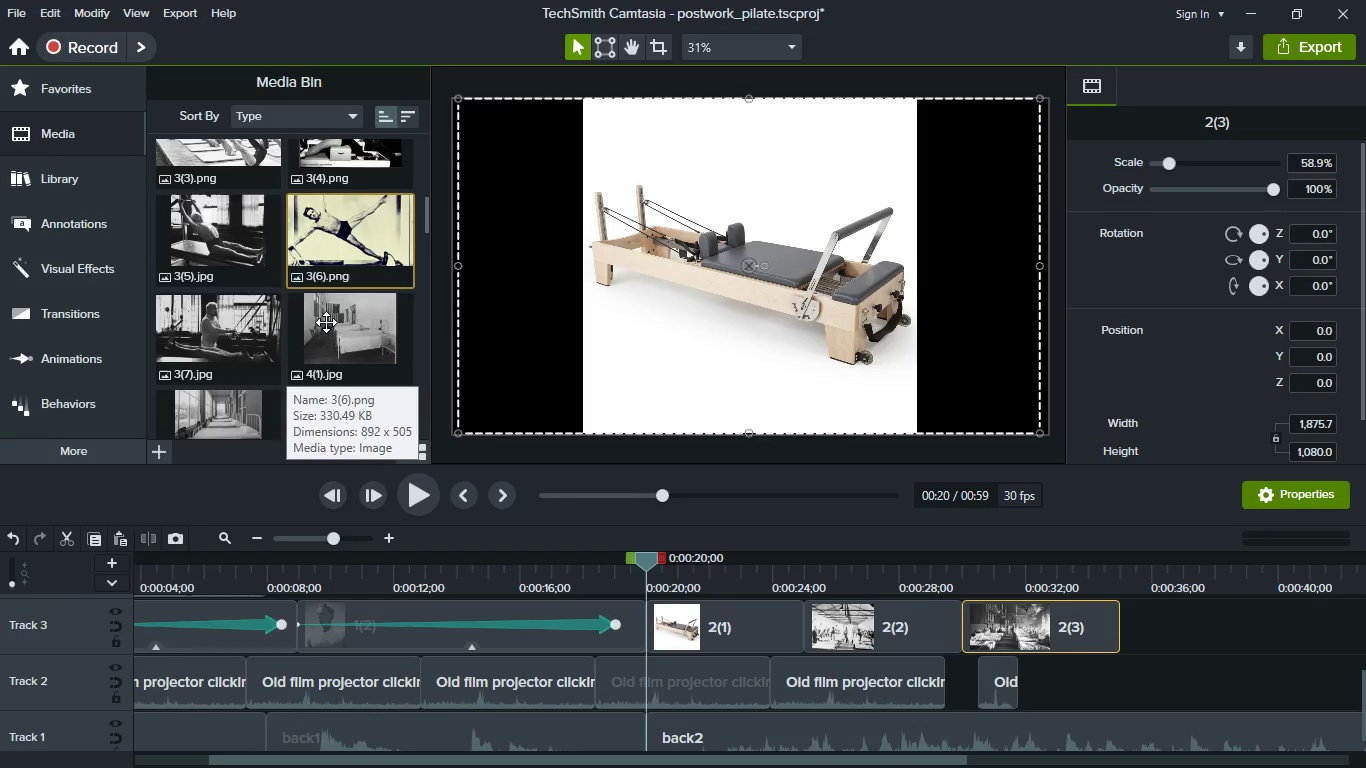 
scroll: coordinate [326, 322], scroll_direction: up, amount: 4.0
 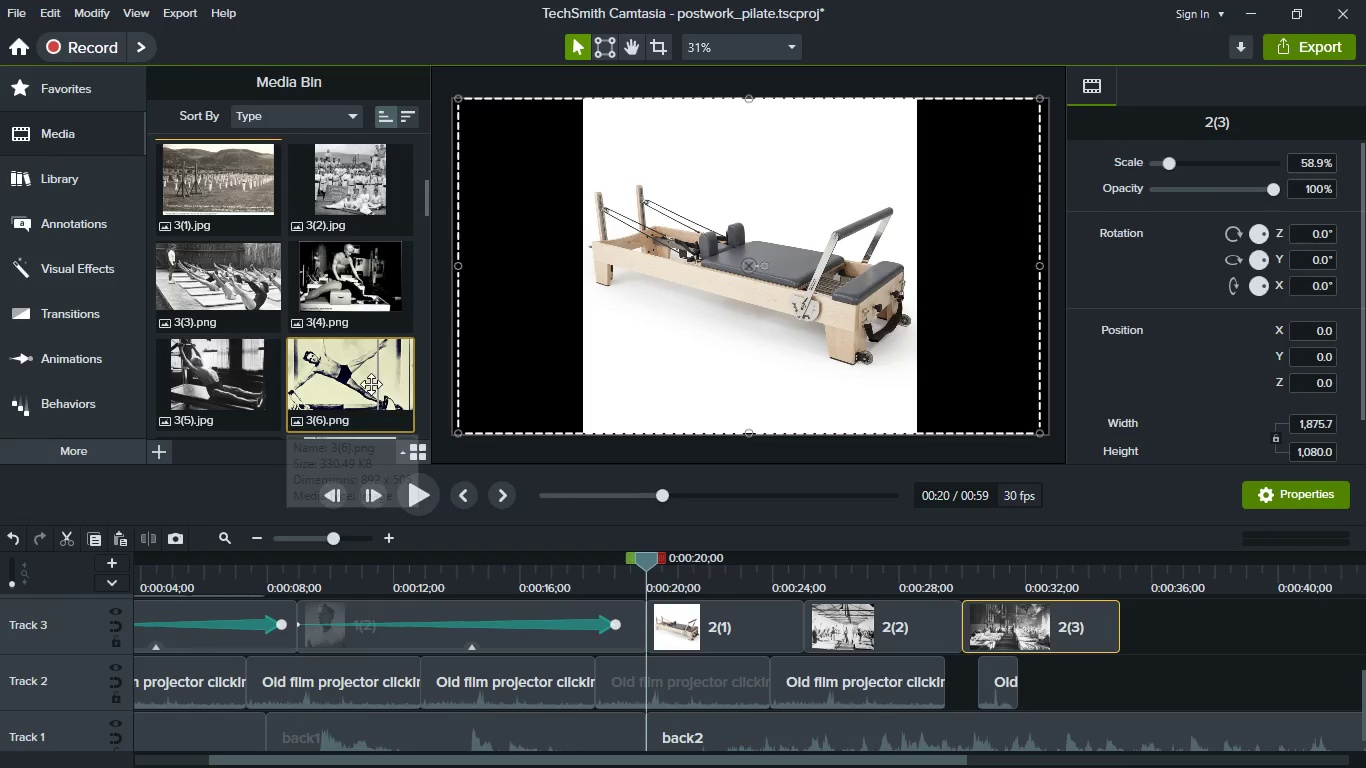 
key(Meta+MetaLeft)
 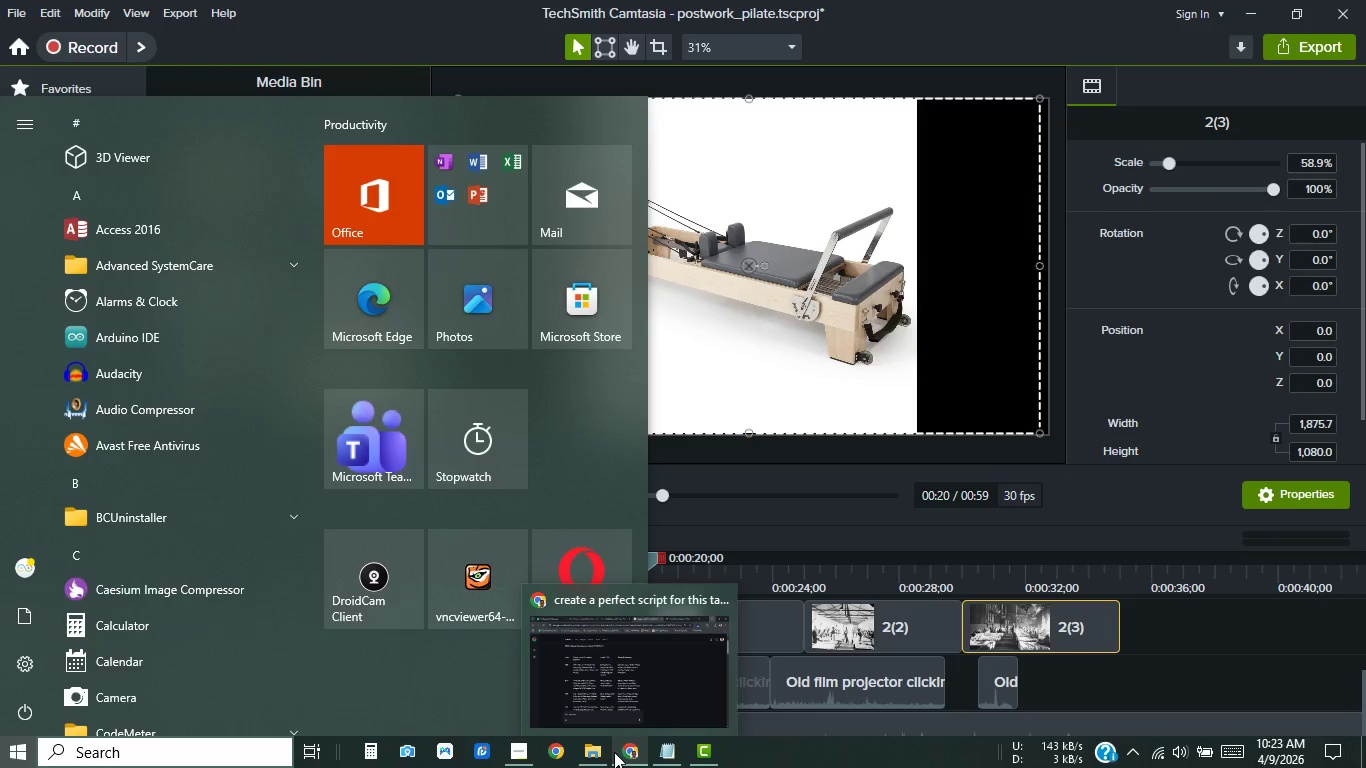 
left_click([594, 752])
 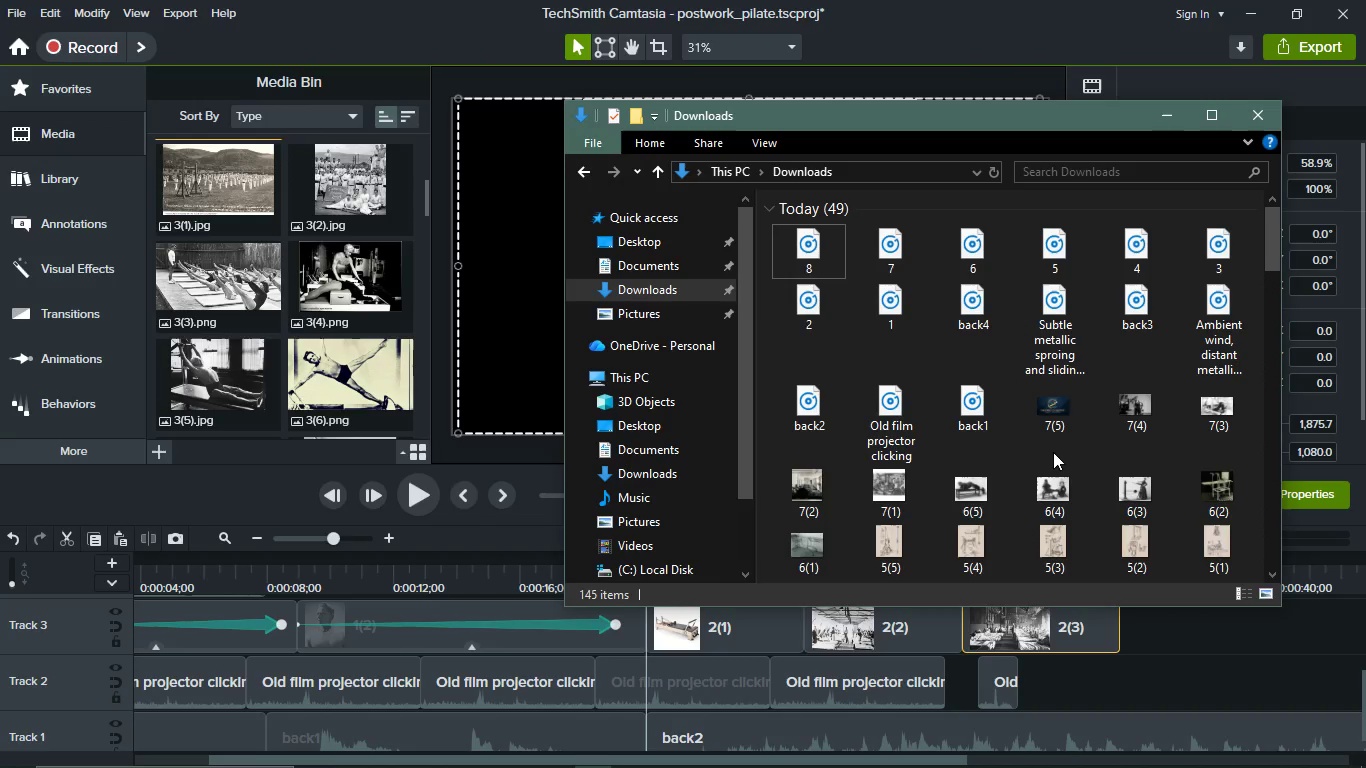 
scroll: coordinate [1053, 452], scroll_direction: down, amount: 2.0
 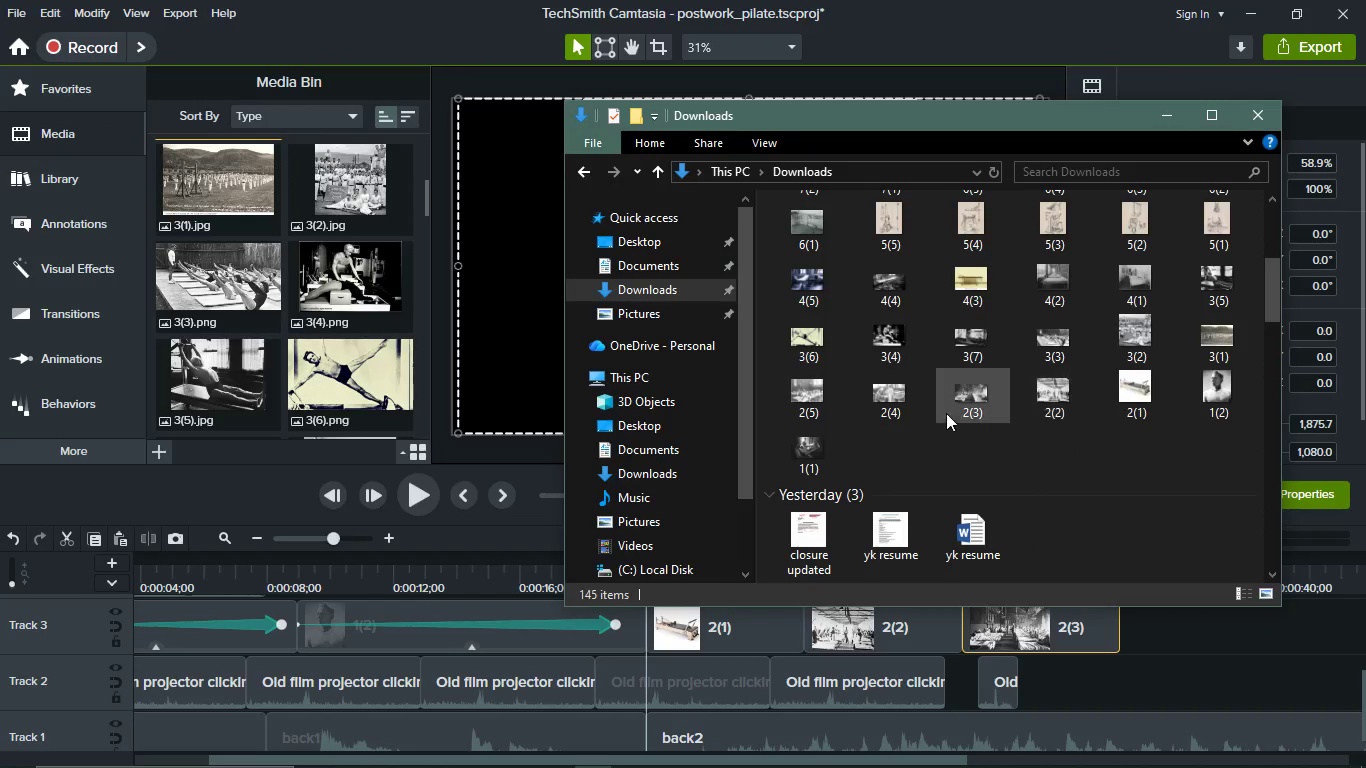 
left_click([890, 406])
 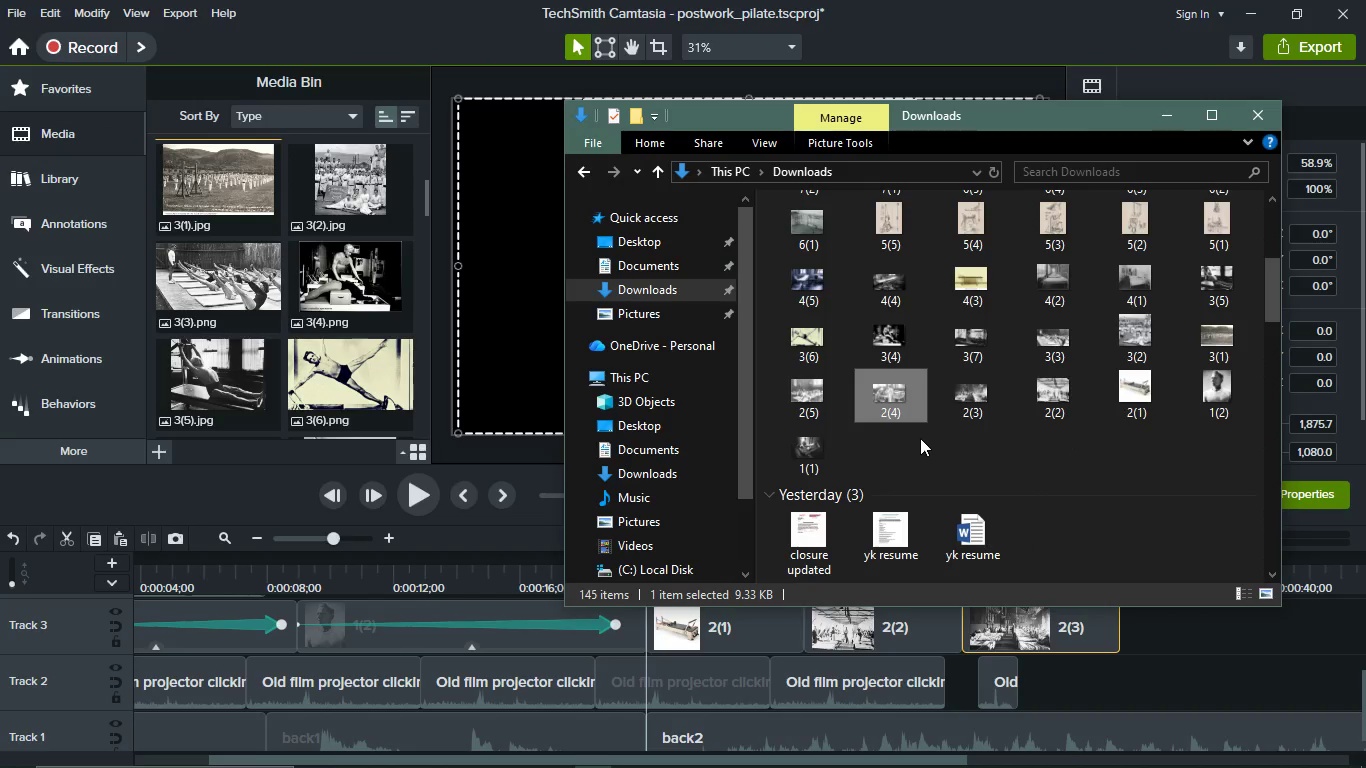 
left_click_drag(start_coordinate=[902, 411], to_coordinate=[914, 435])
 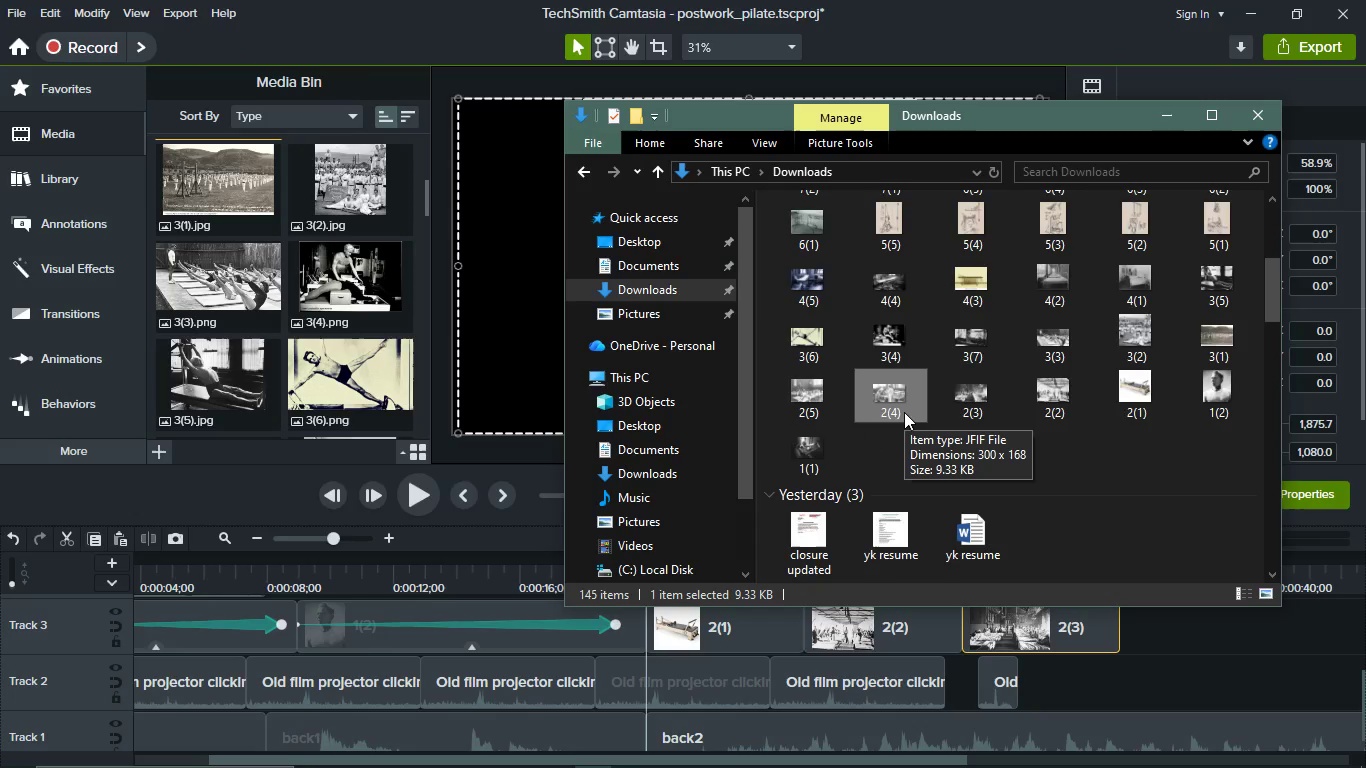 
wait(6.52)
 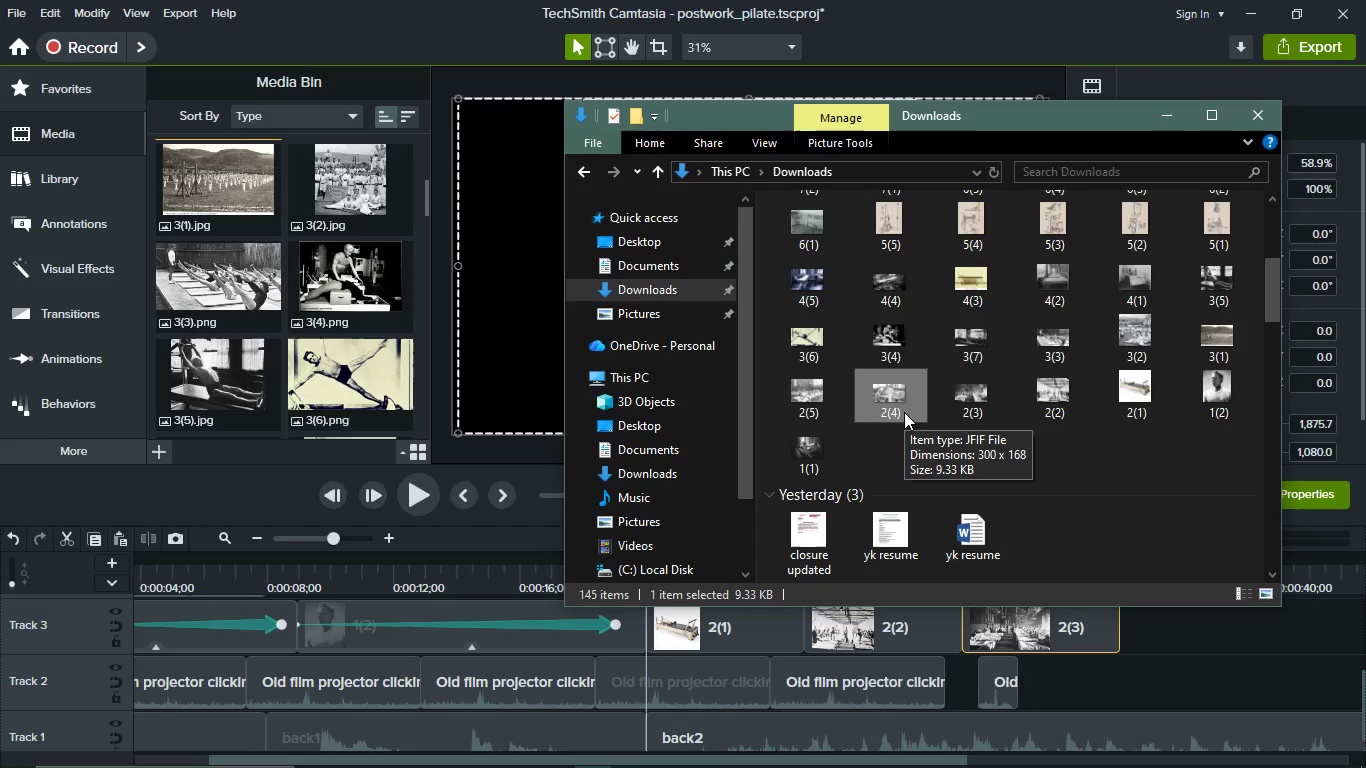 
double_click([896, 393])
 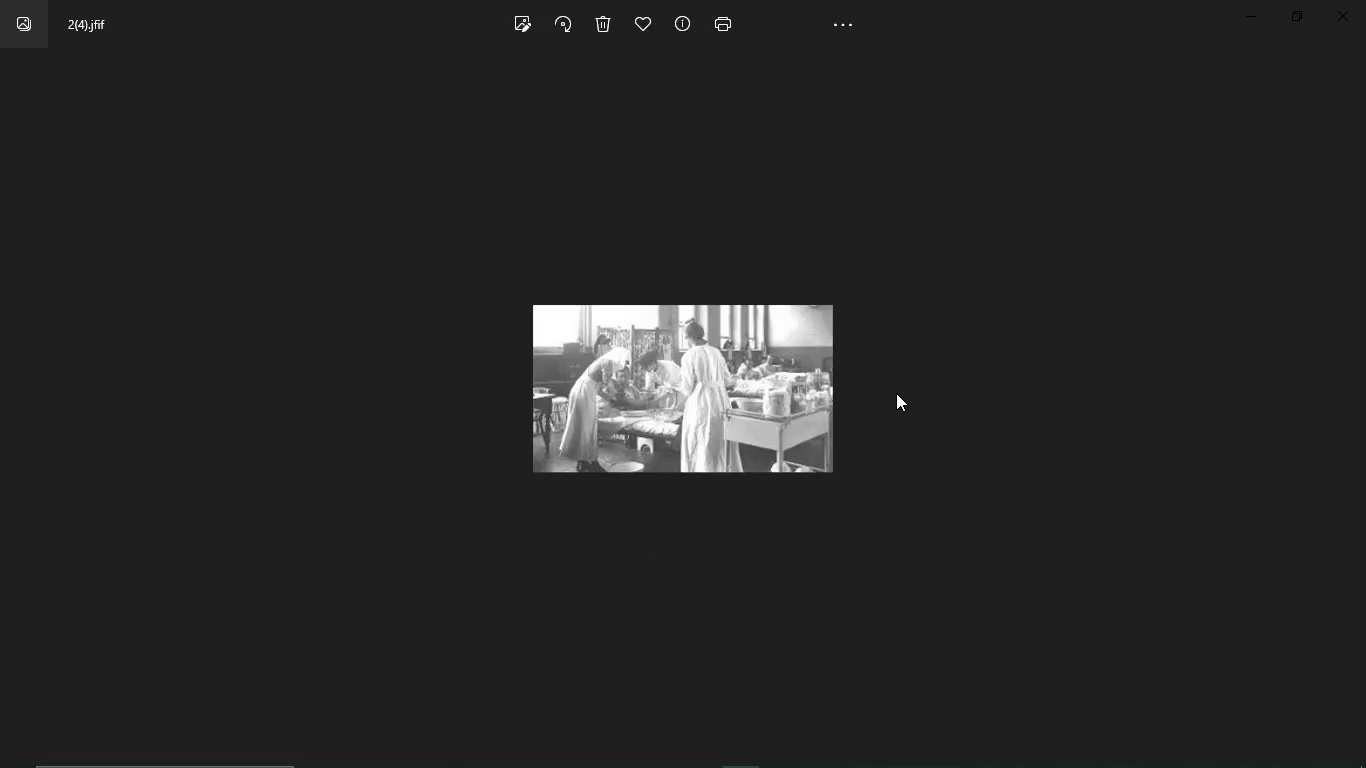 
wait(9.91)
 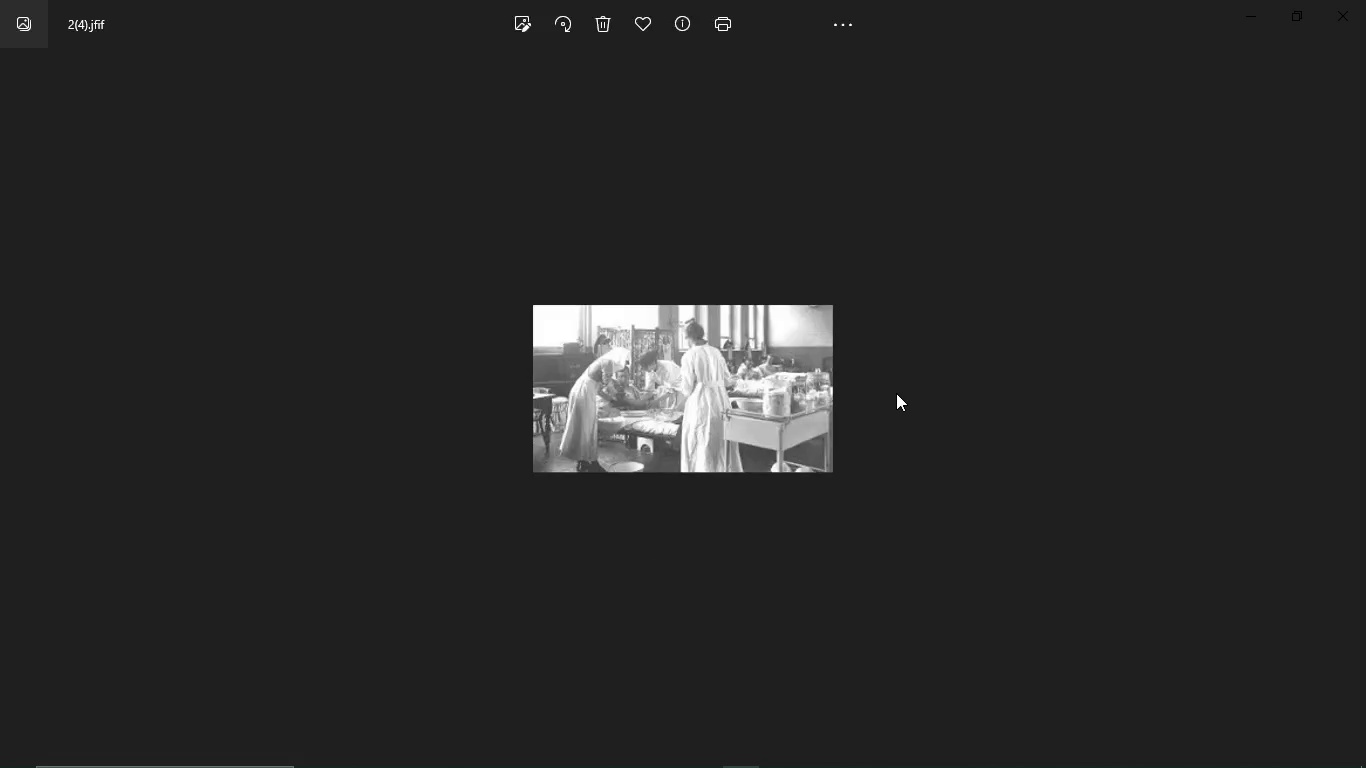 
left_click([1334, 39])
 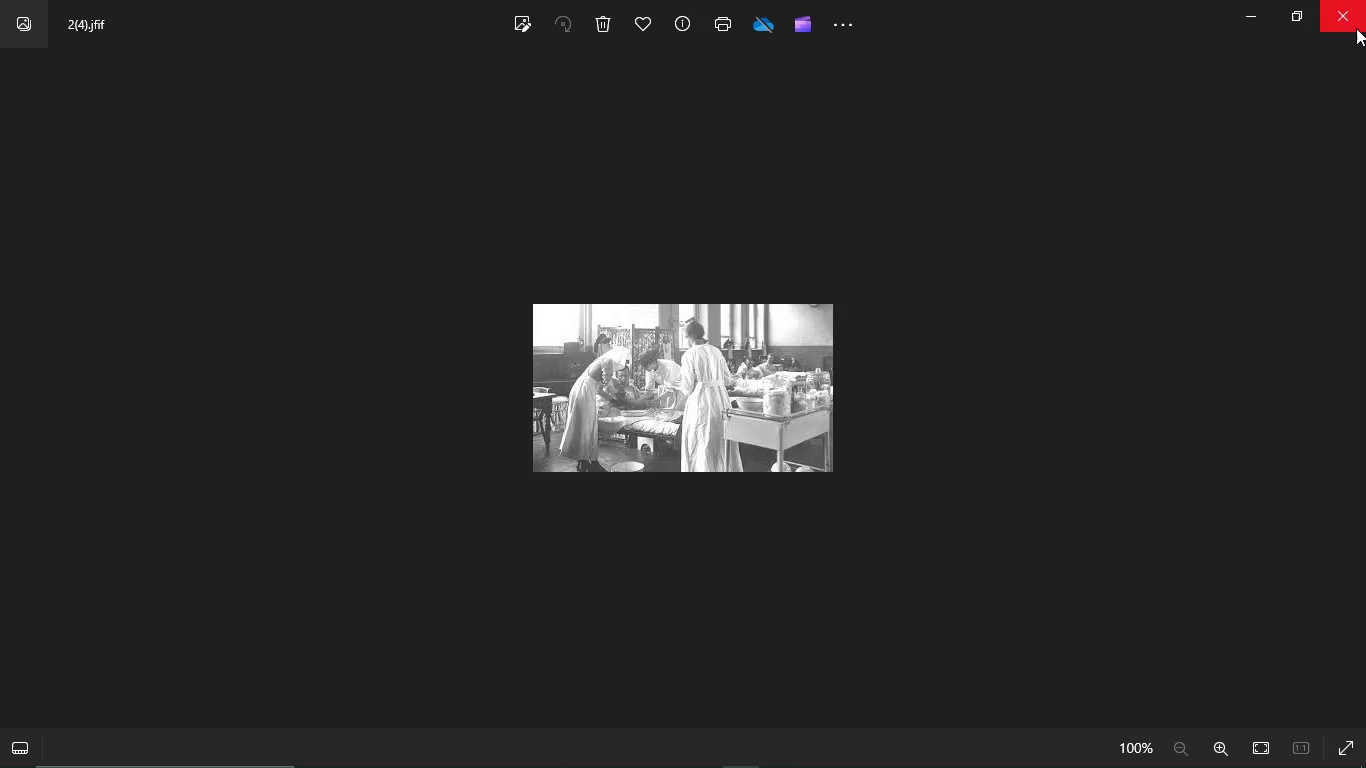 
wait(6.72)
 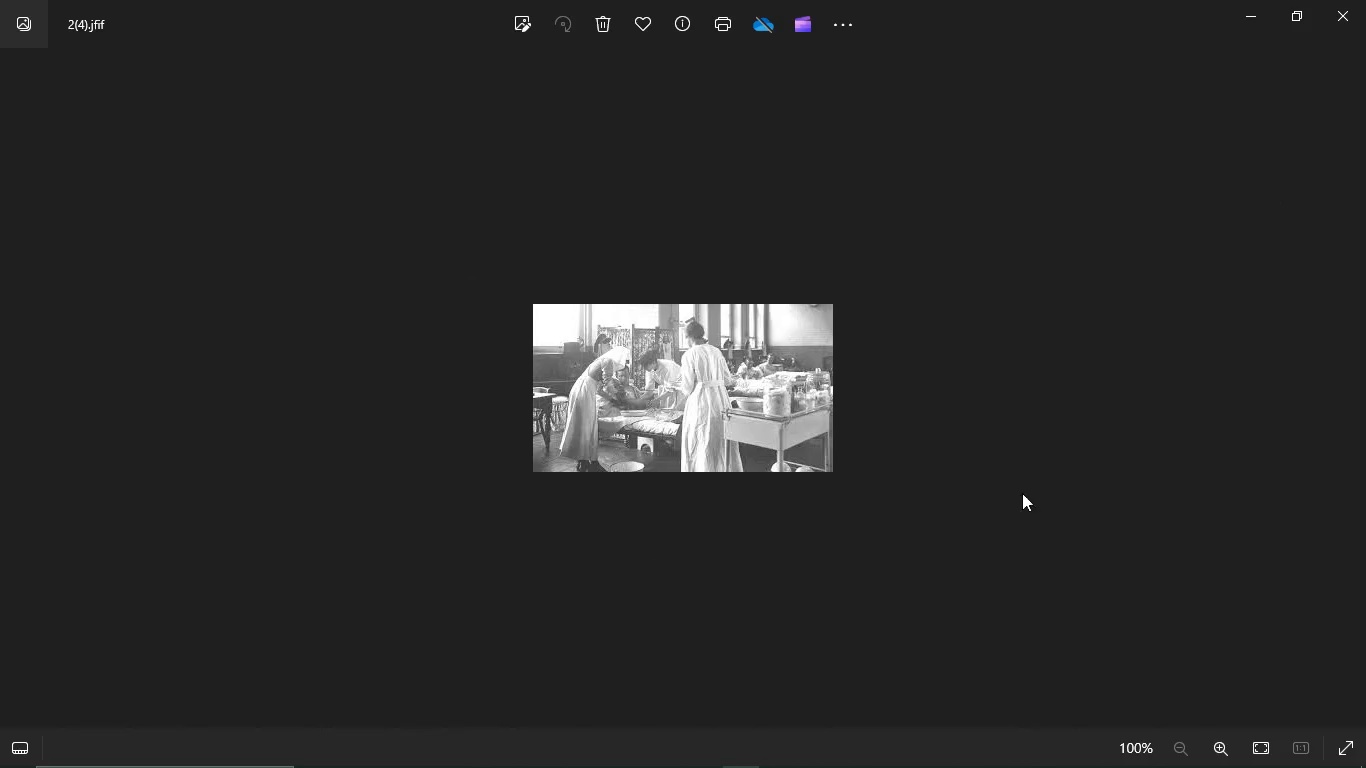 
left_click([1351, 19])
 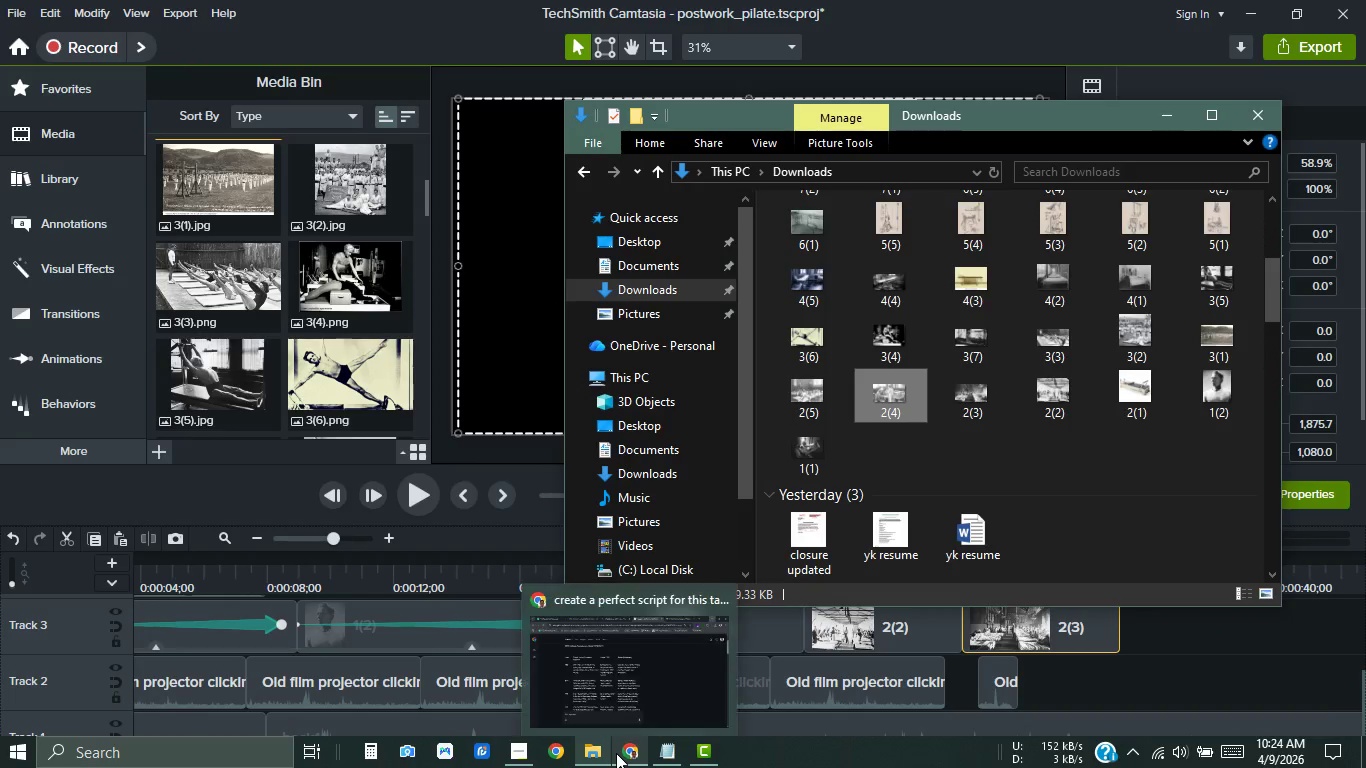 
left_click([624, 756])
 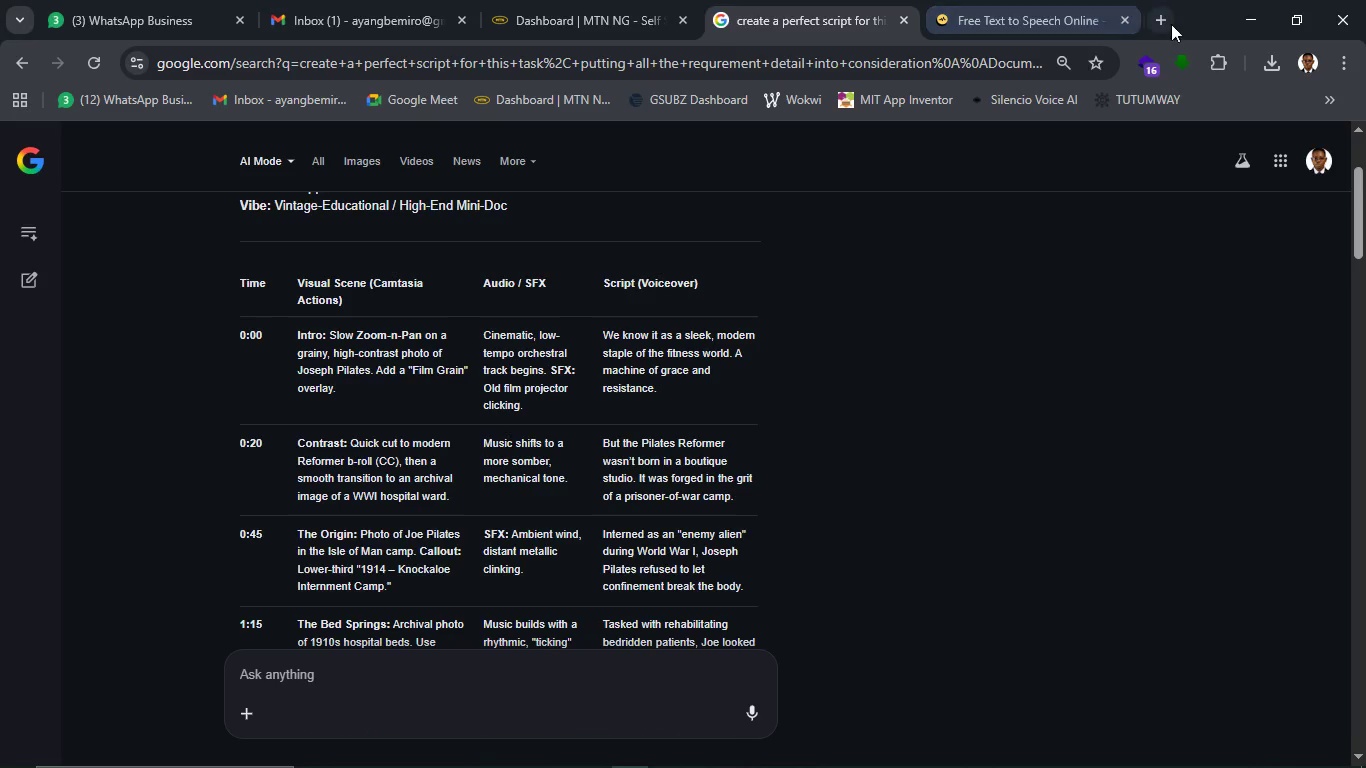 
left_click([1169, 21])
 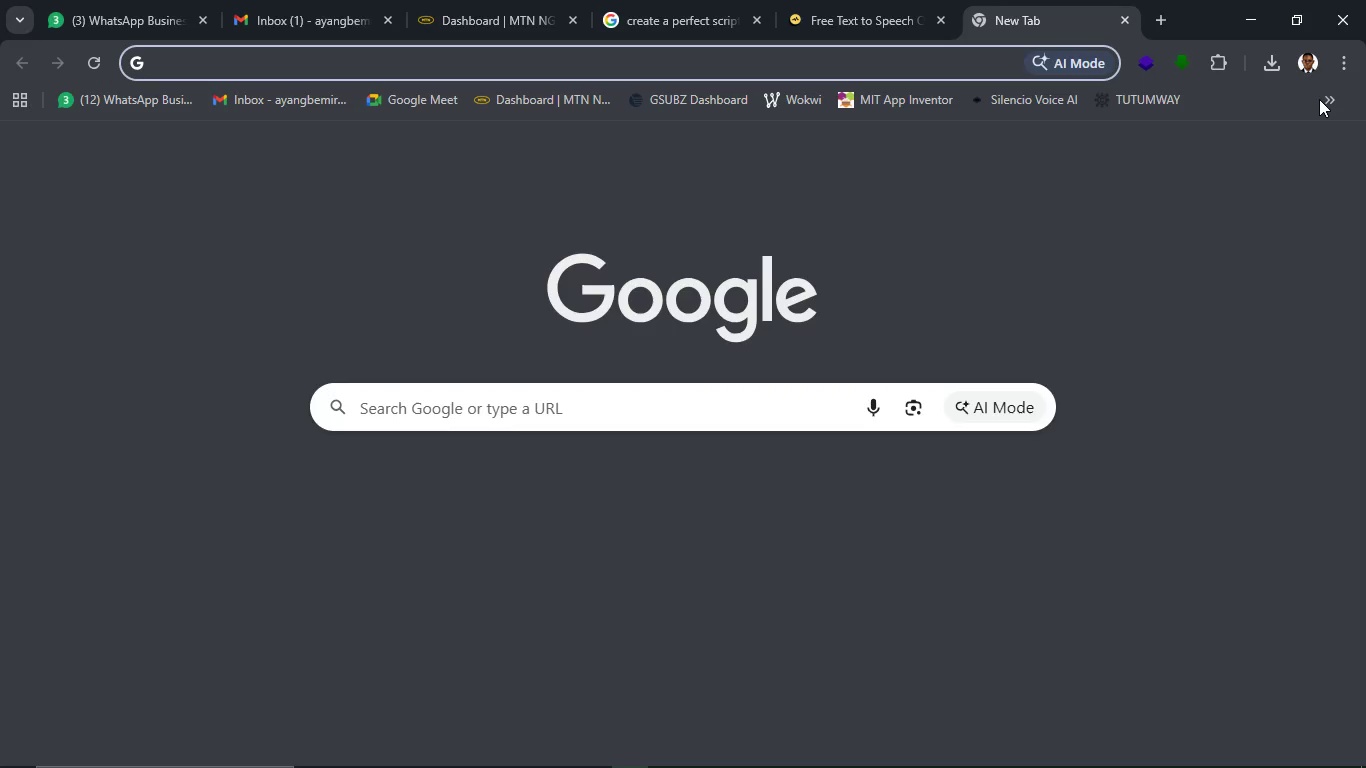 
left_click([1319, 99])
 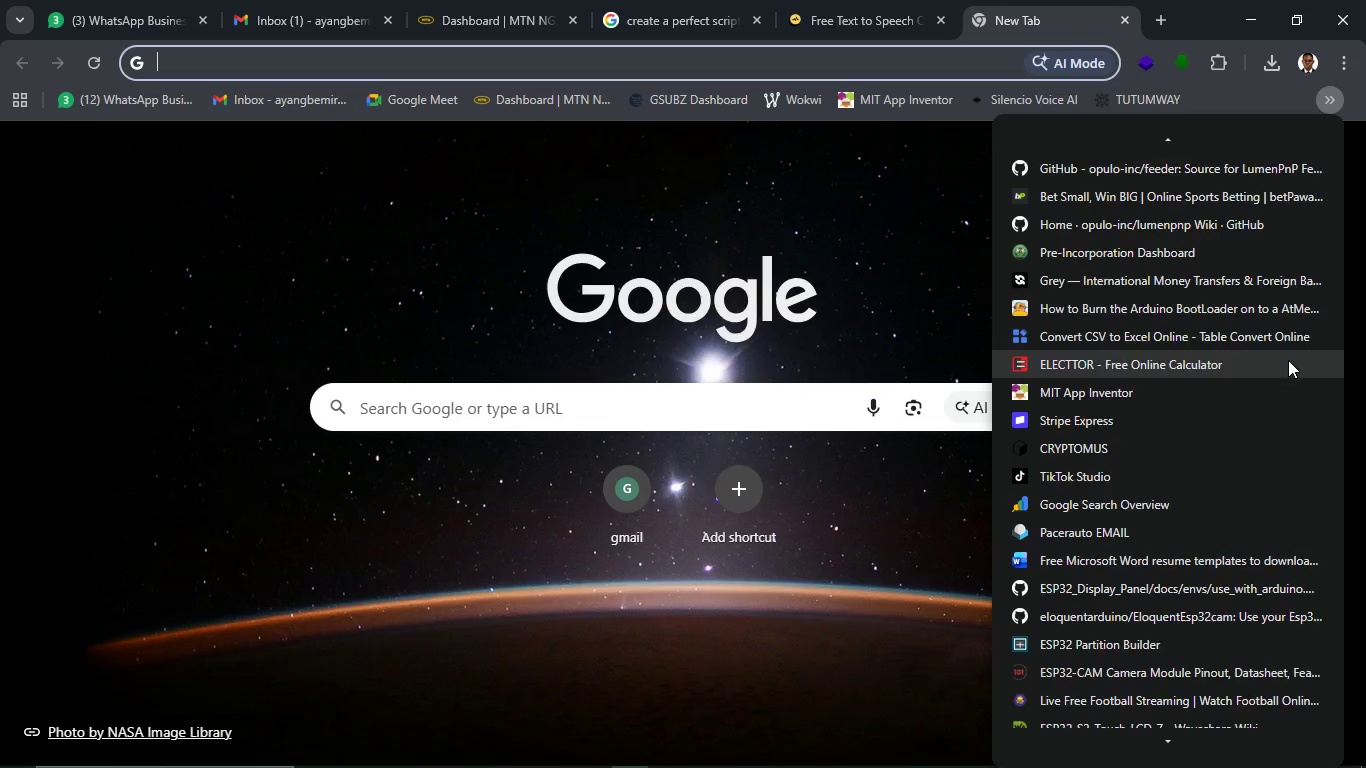 
scroll: coordinate [1265, 506], scroll_direction: down, amount: 44.0
 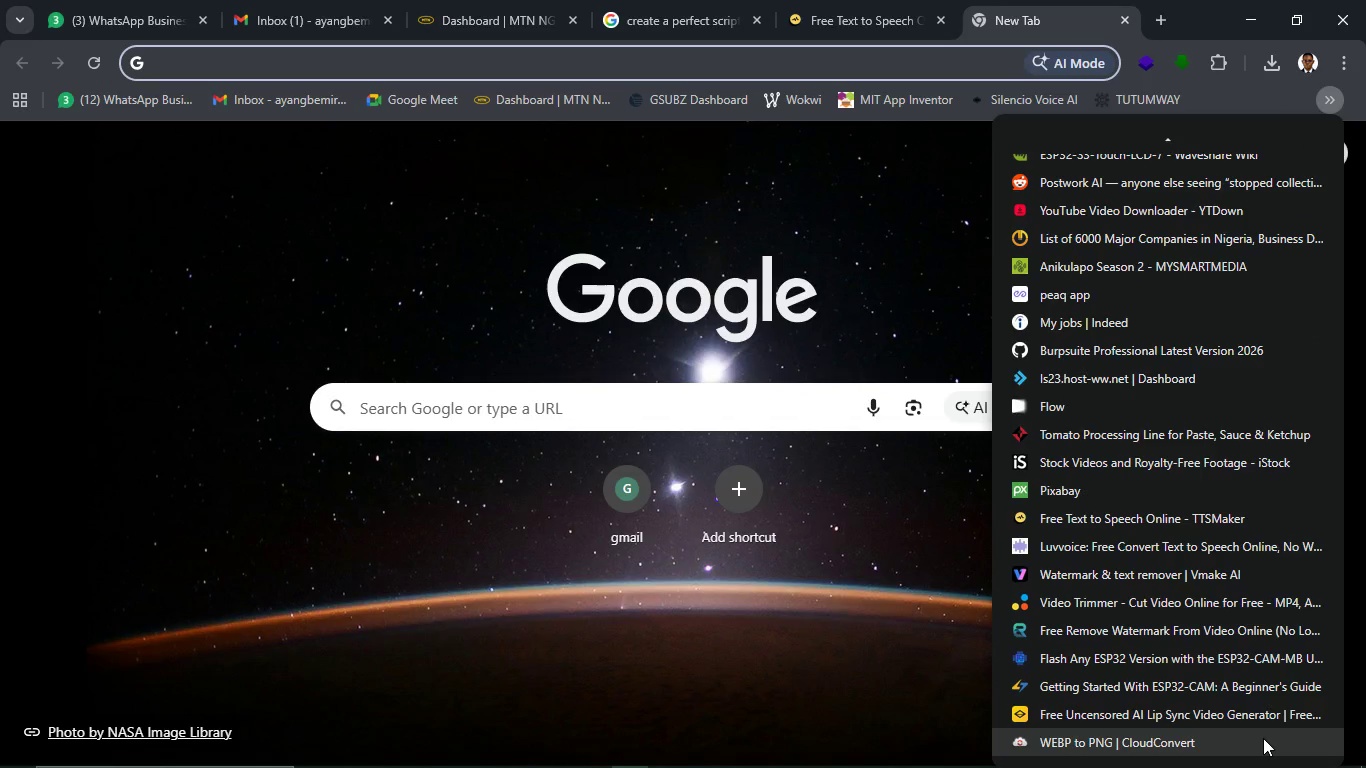 
left_click([1263, 738])
 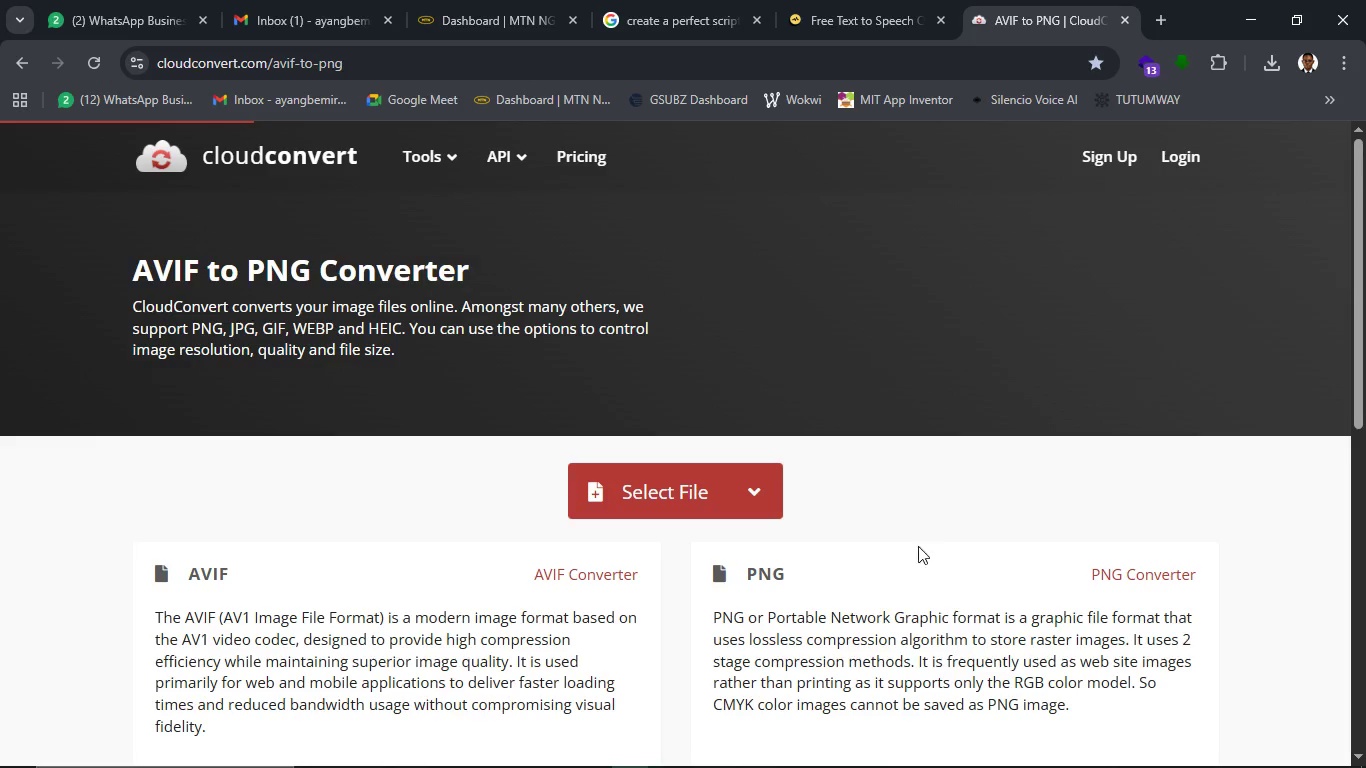 
wait(14.08)
 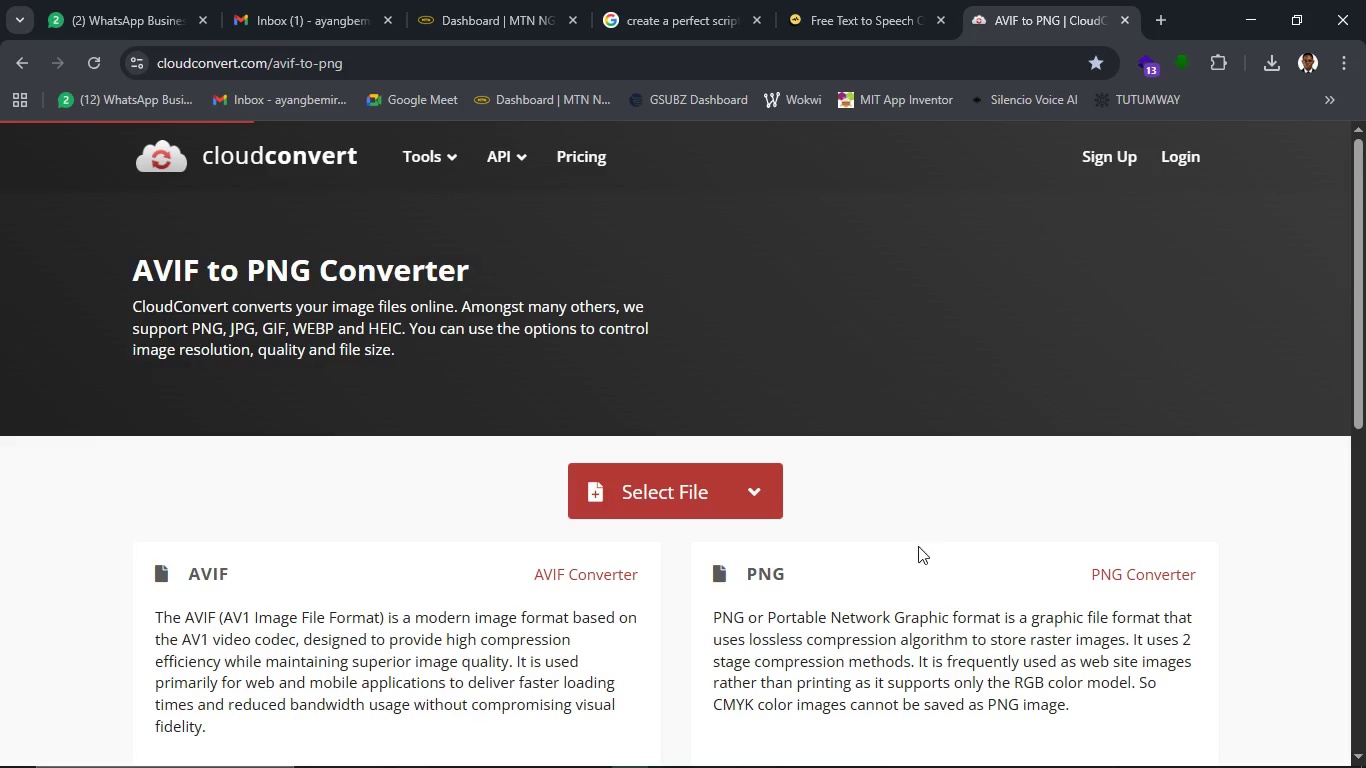 
left_click([210, 572])
 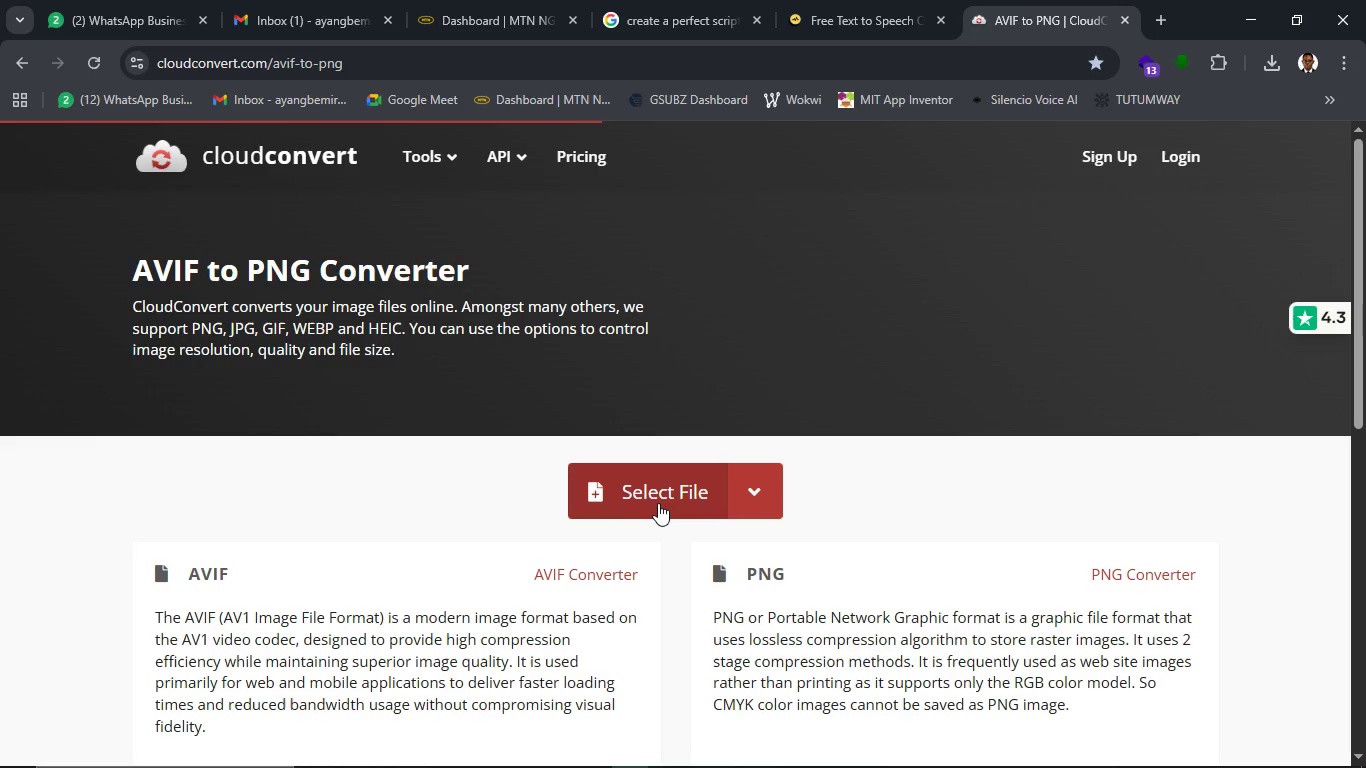 
scroll: coordinate [551, 583], scroll_direction: down, amount: 4.0
 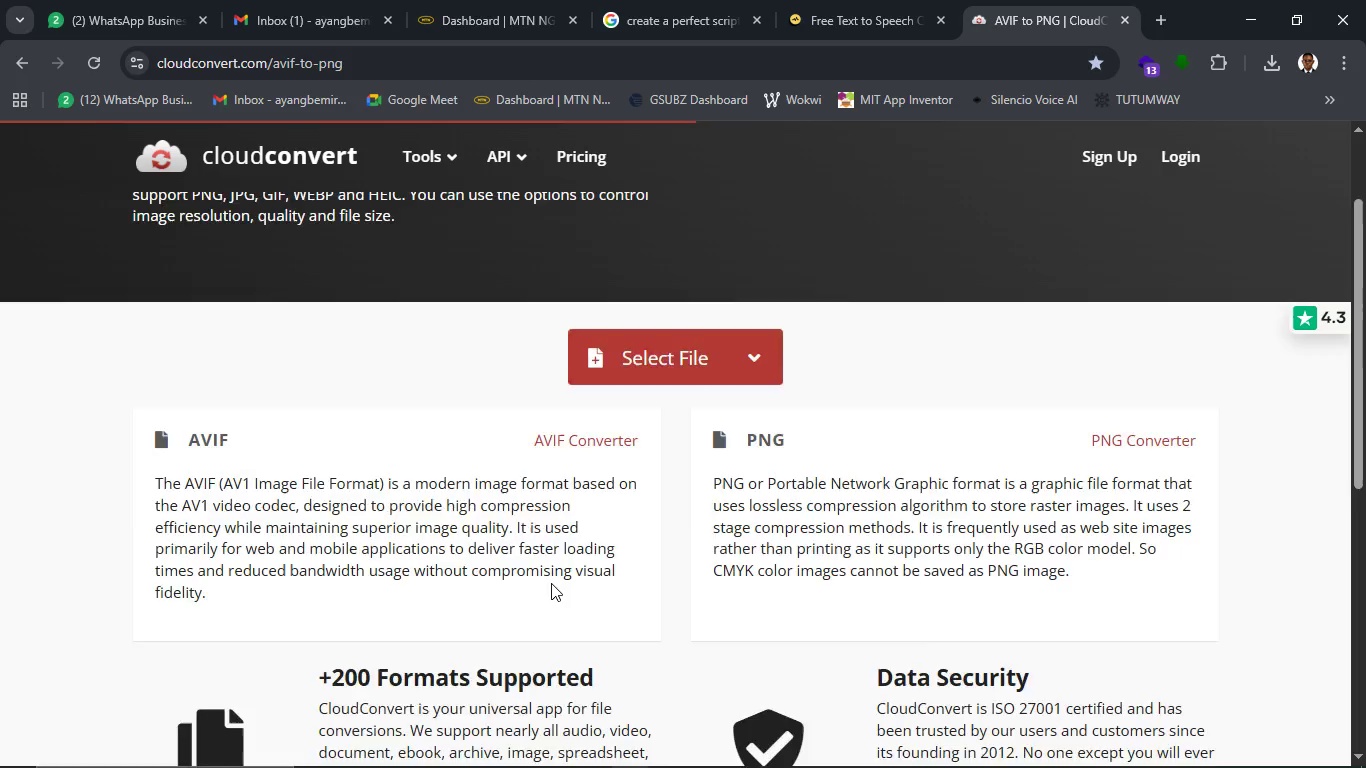 
scroll: coordinate [551, 583], scroll_direction: up, amount: 6.0
 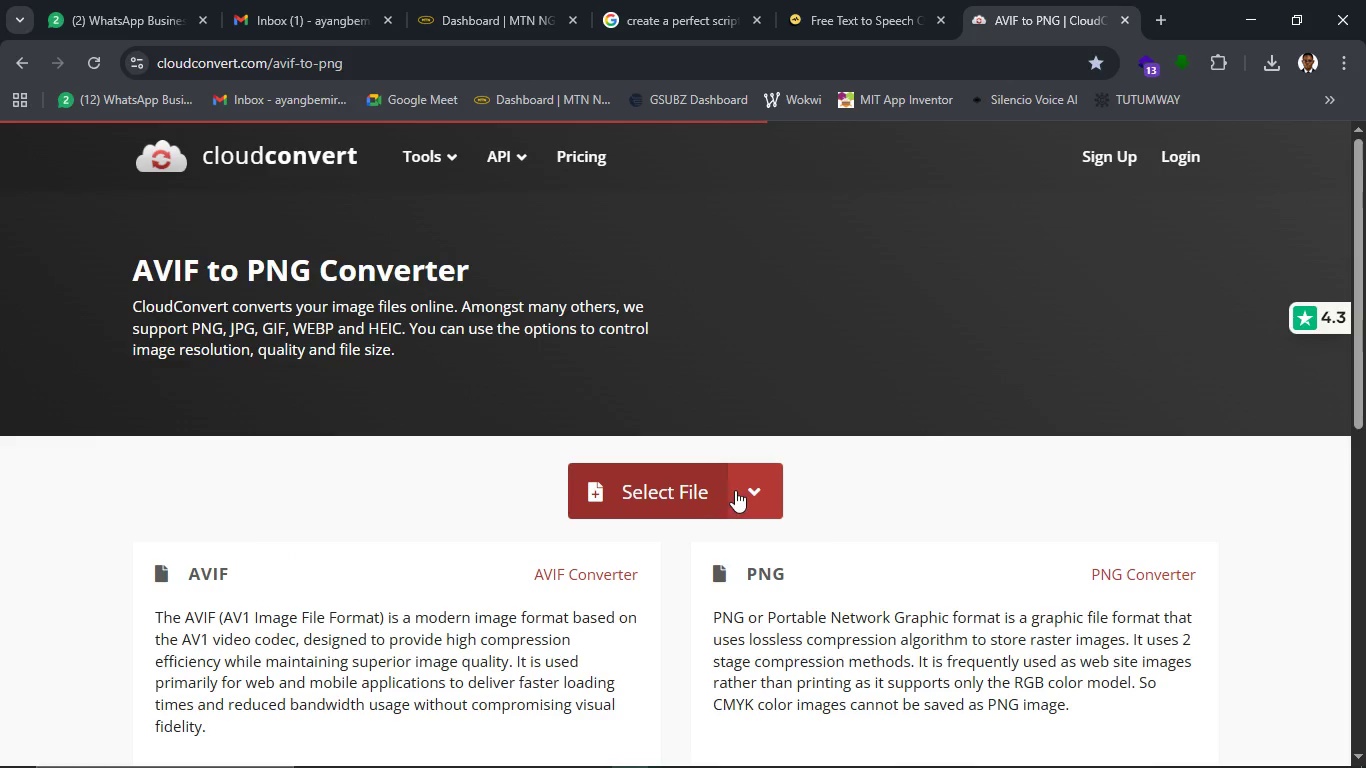 
left_click([735, 490])
 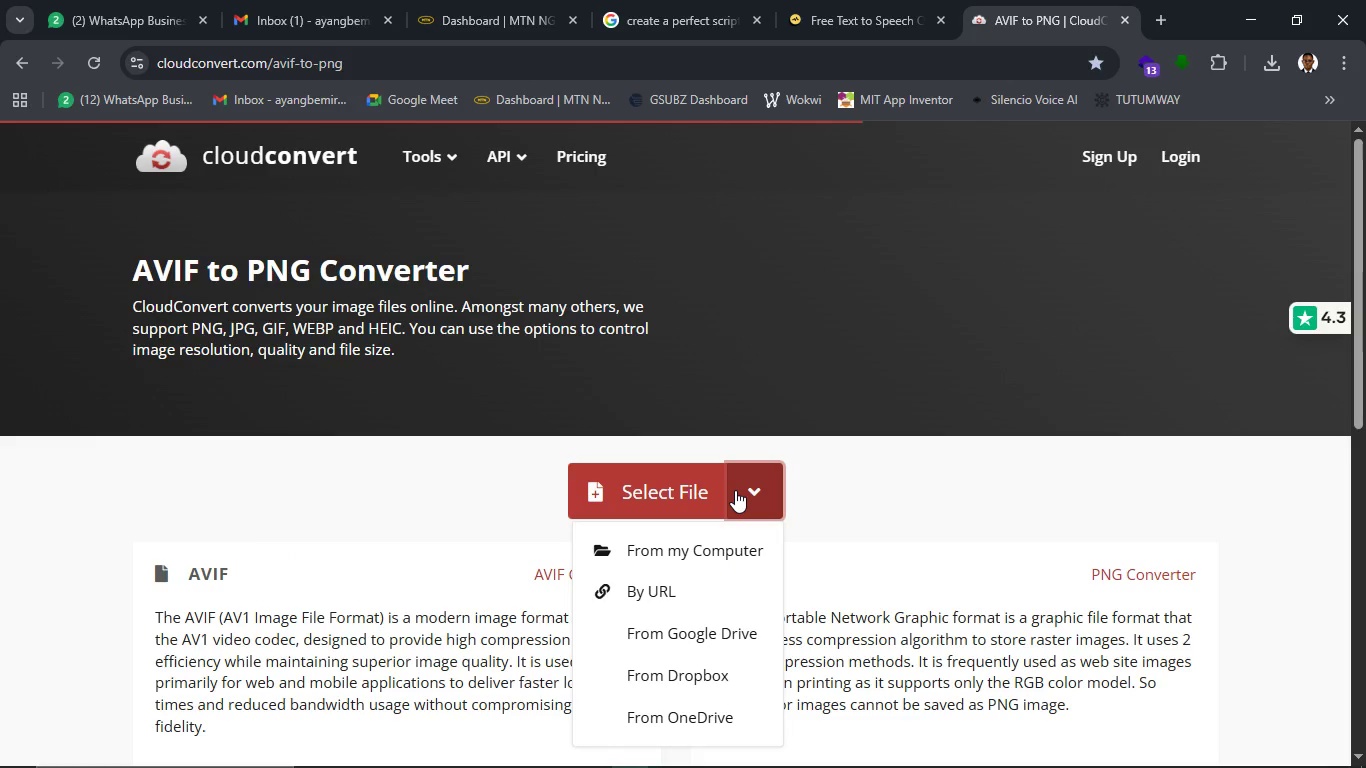 
left_click([735, 490])
 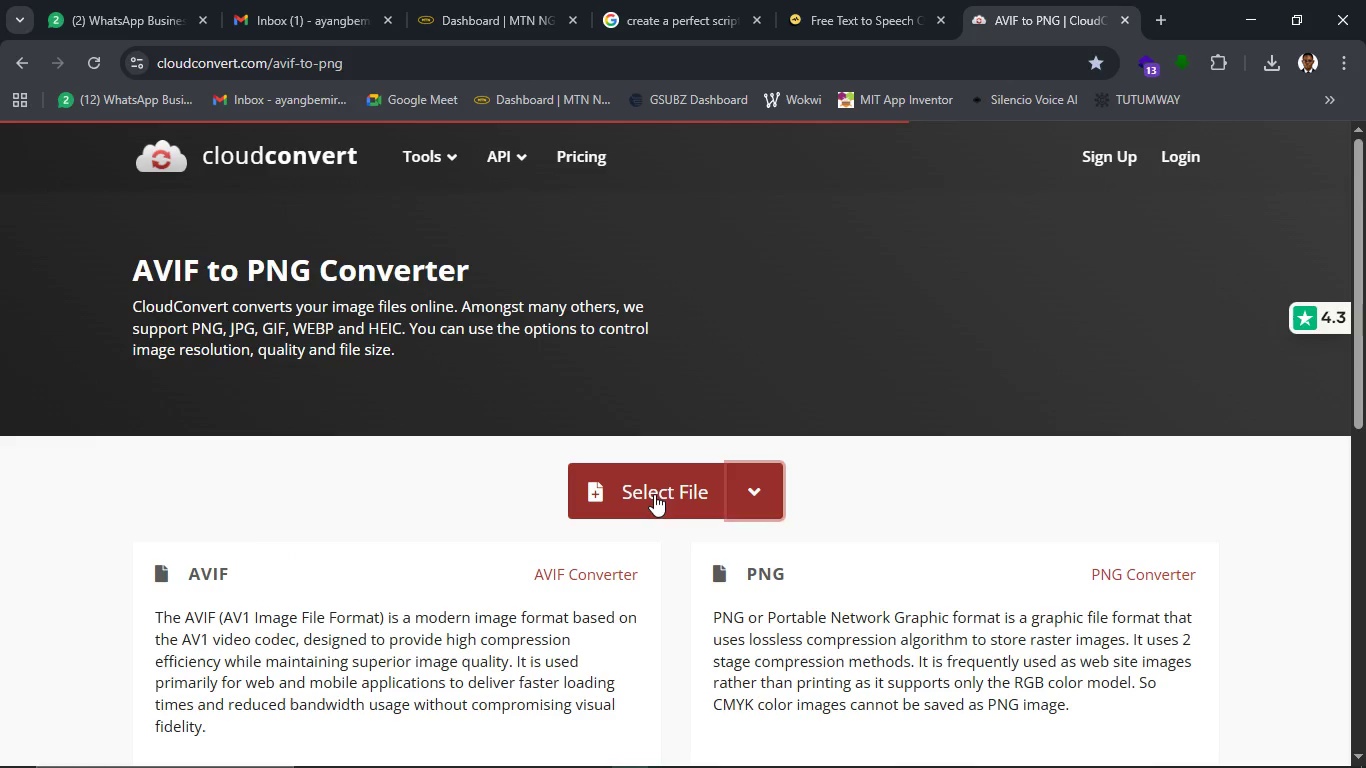 
left_click([654, 494])
 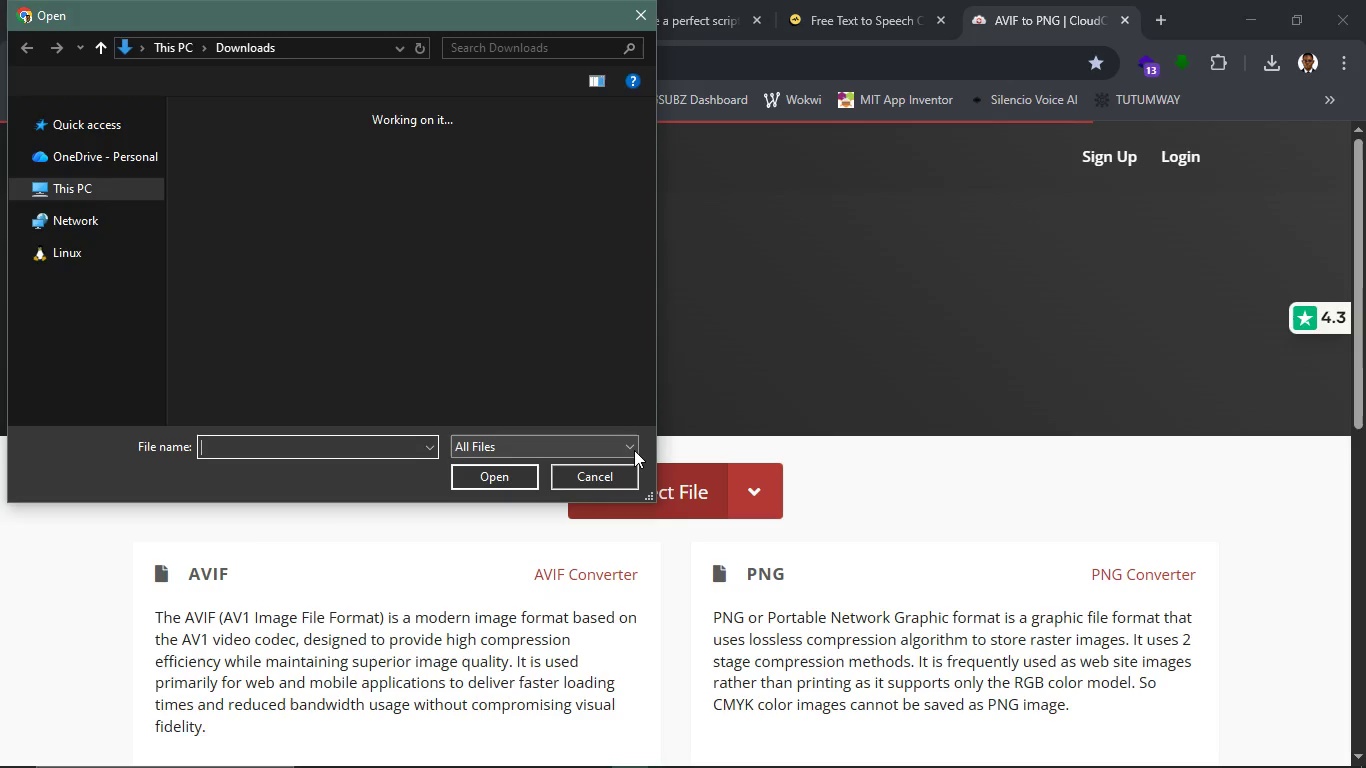 
left_click([589, 479])
 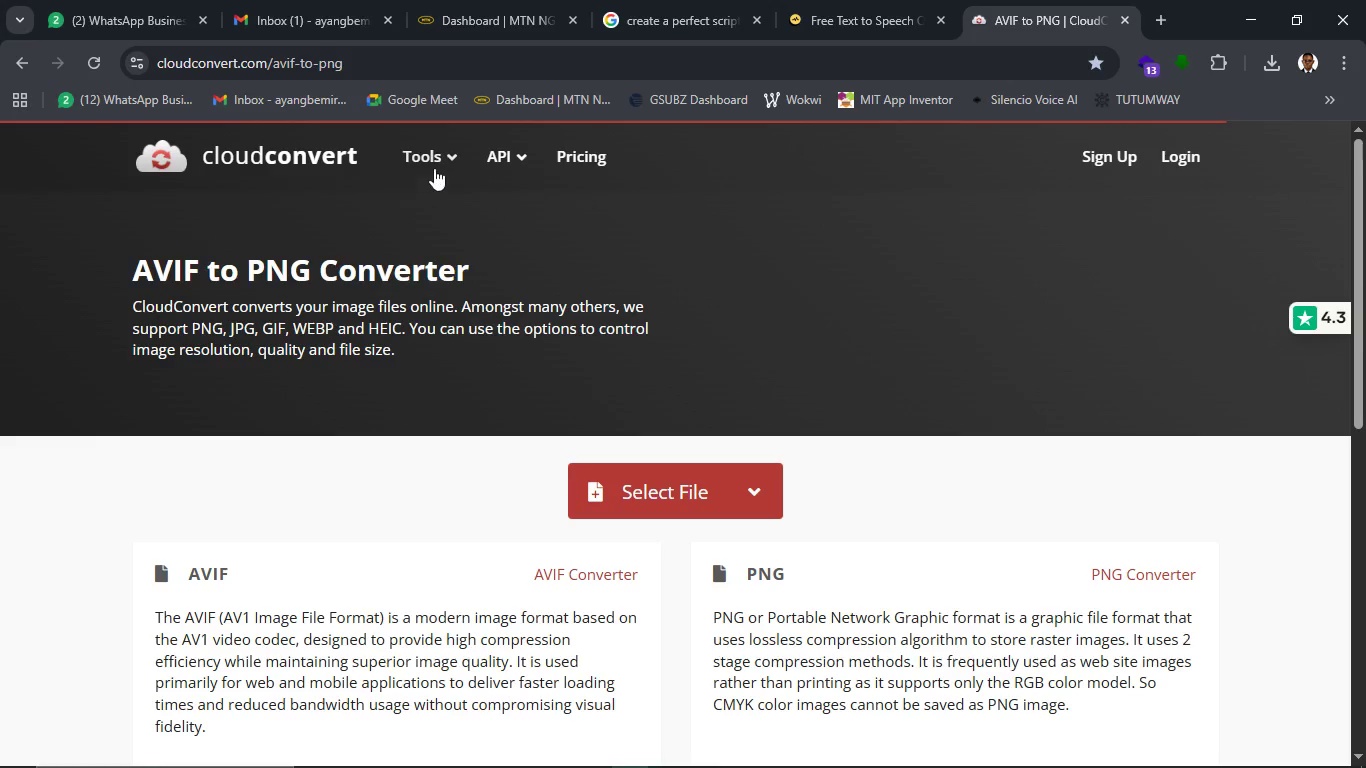 
left_click([432, 165])
 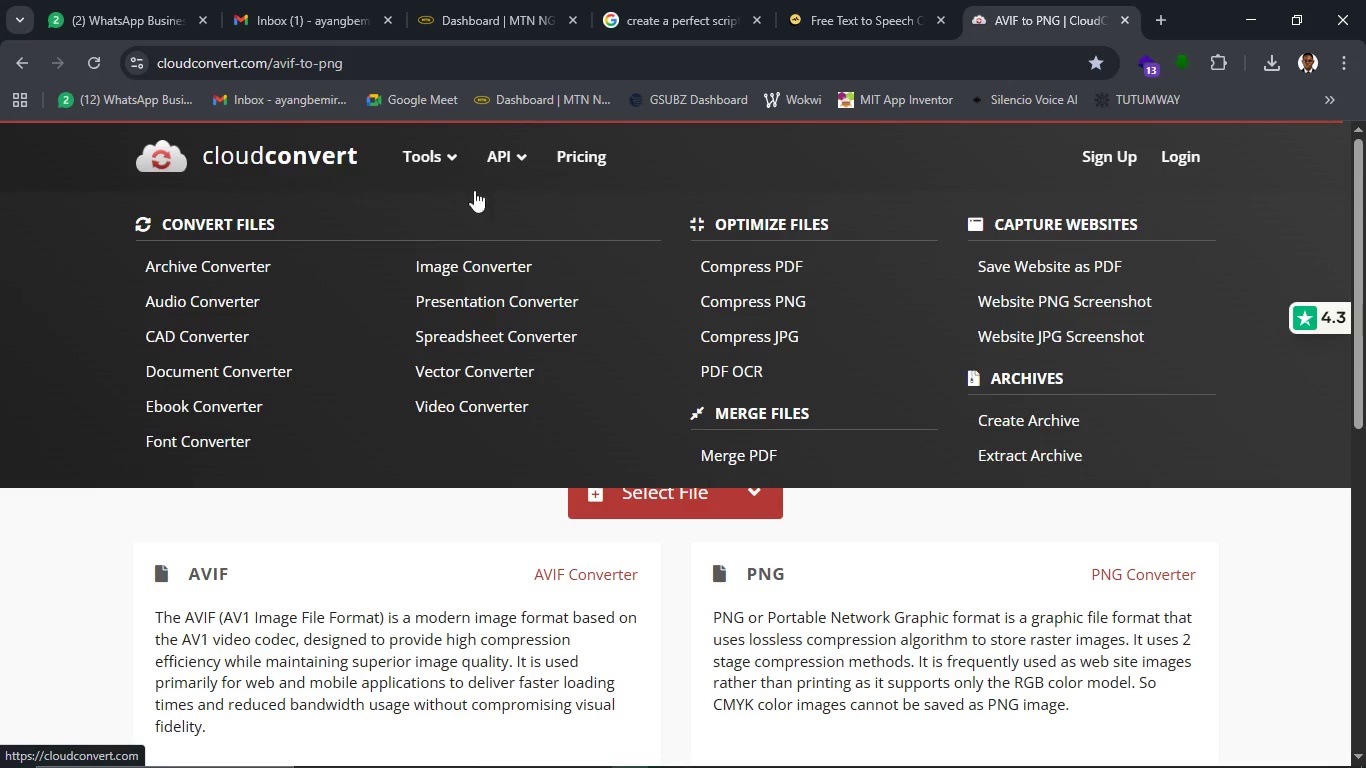 
wait(5.19)
 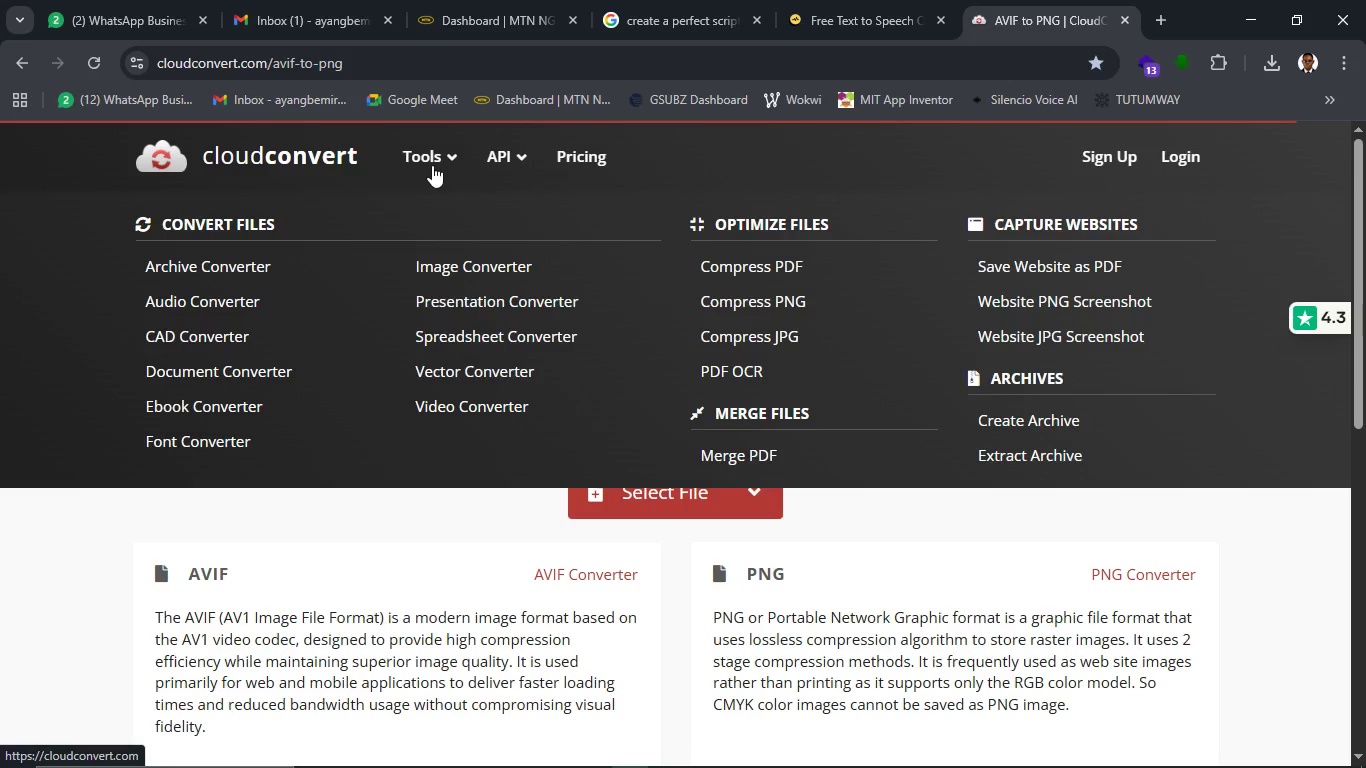 
left_click([834, 538])
 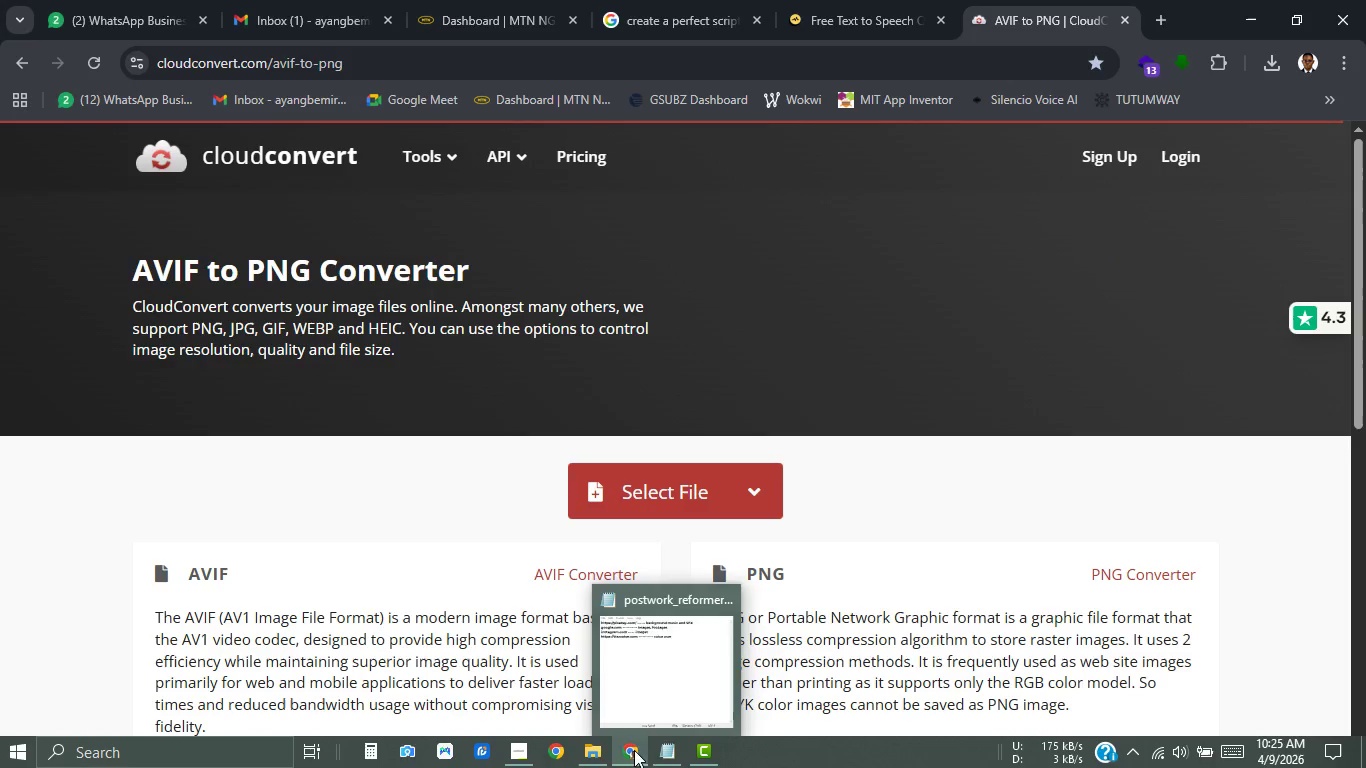 
left_click([591, 750])
 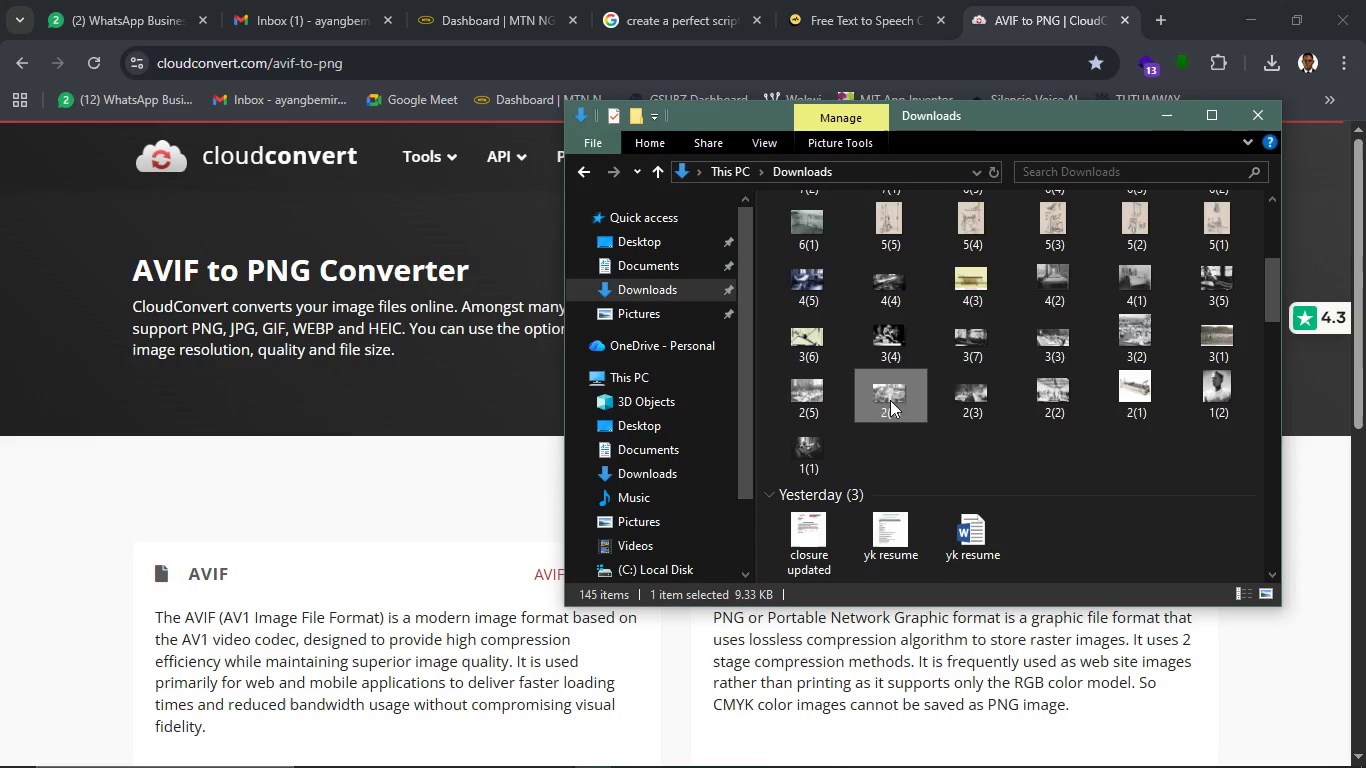 
left_click_drag(start_coordinate=[892, 390], to_coordinate=[440, 552])
 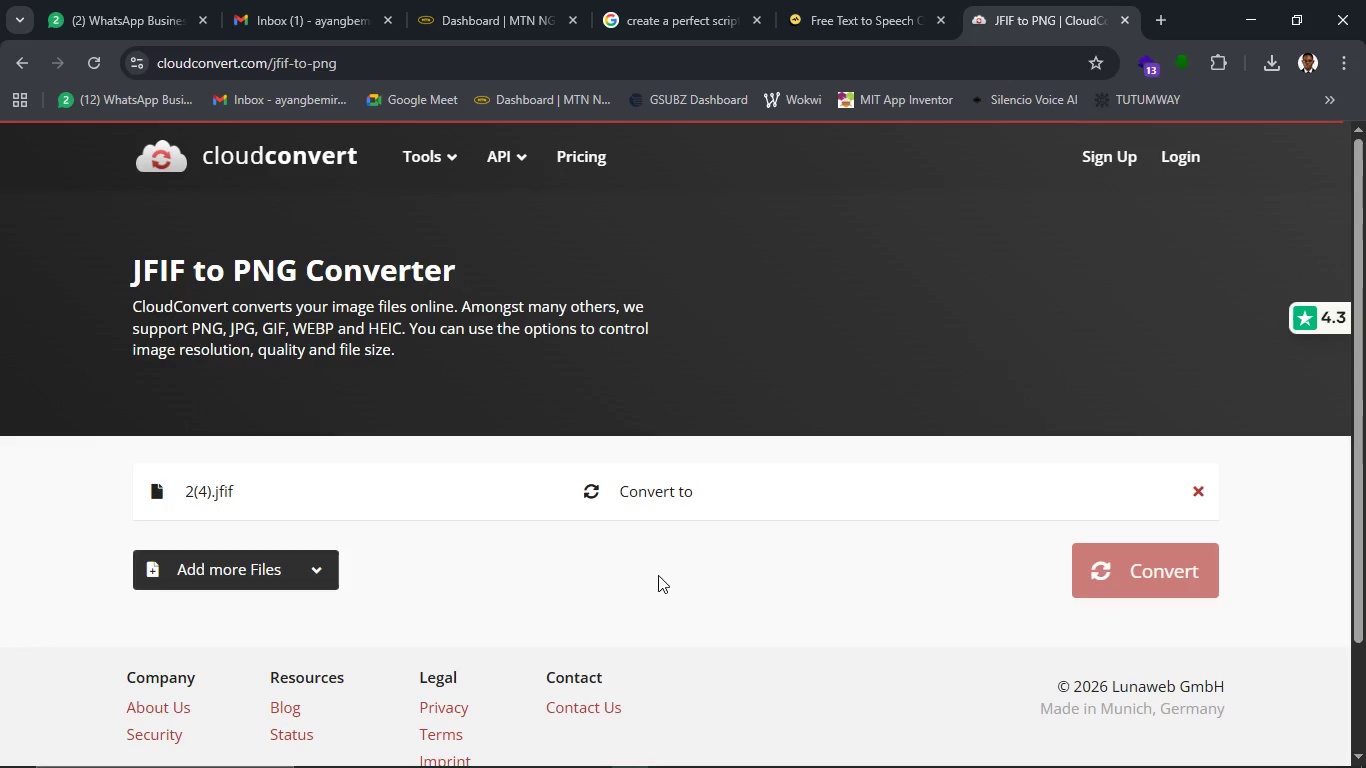 
wait(6.55)
 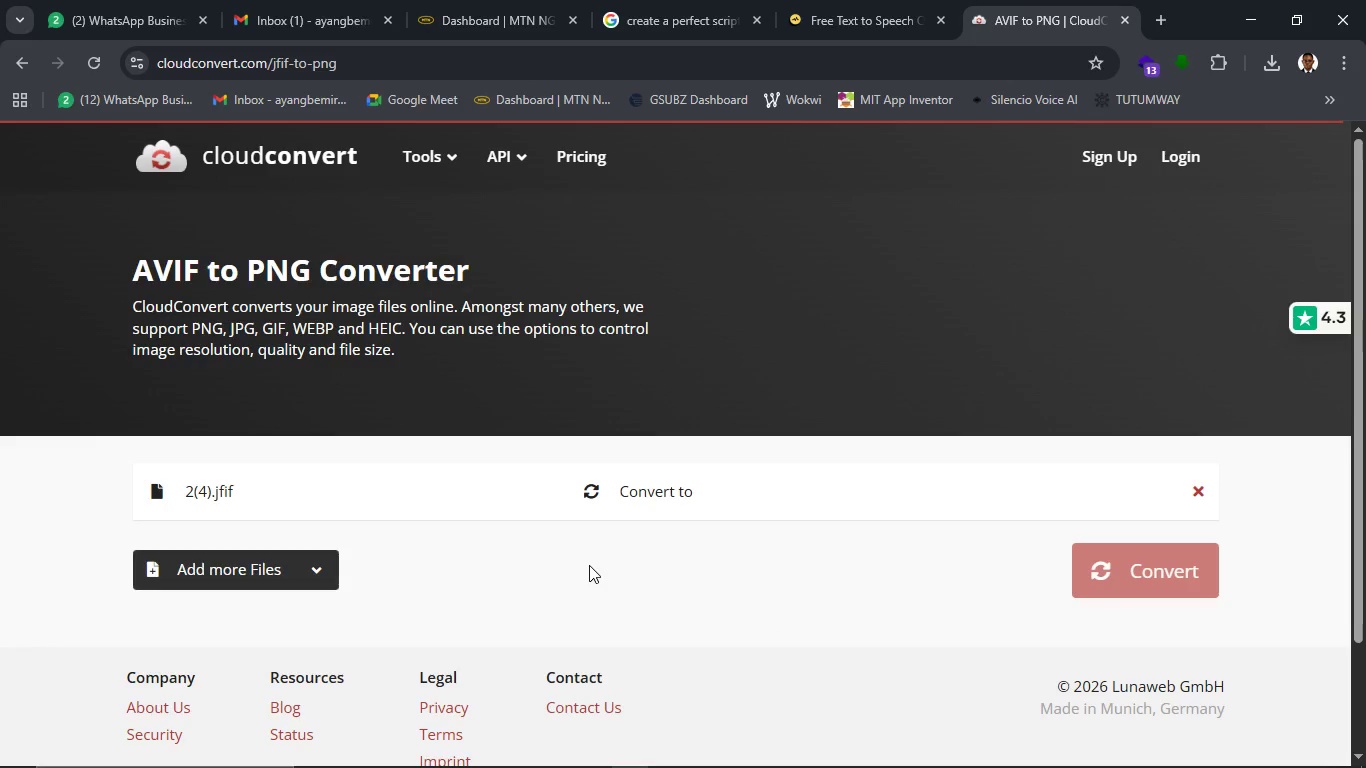 
left_click([406, 478])
 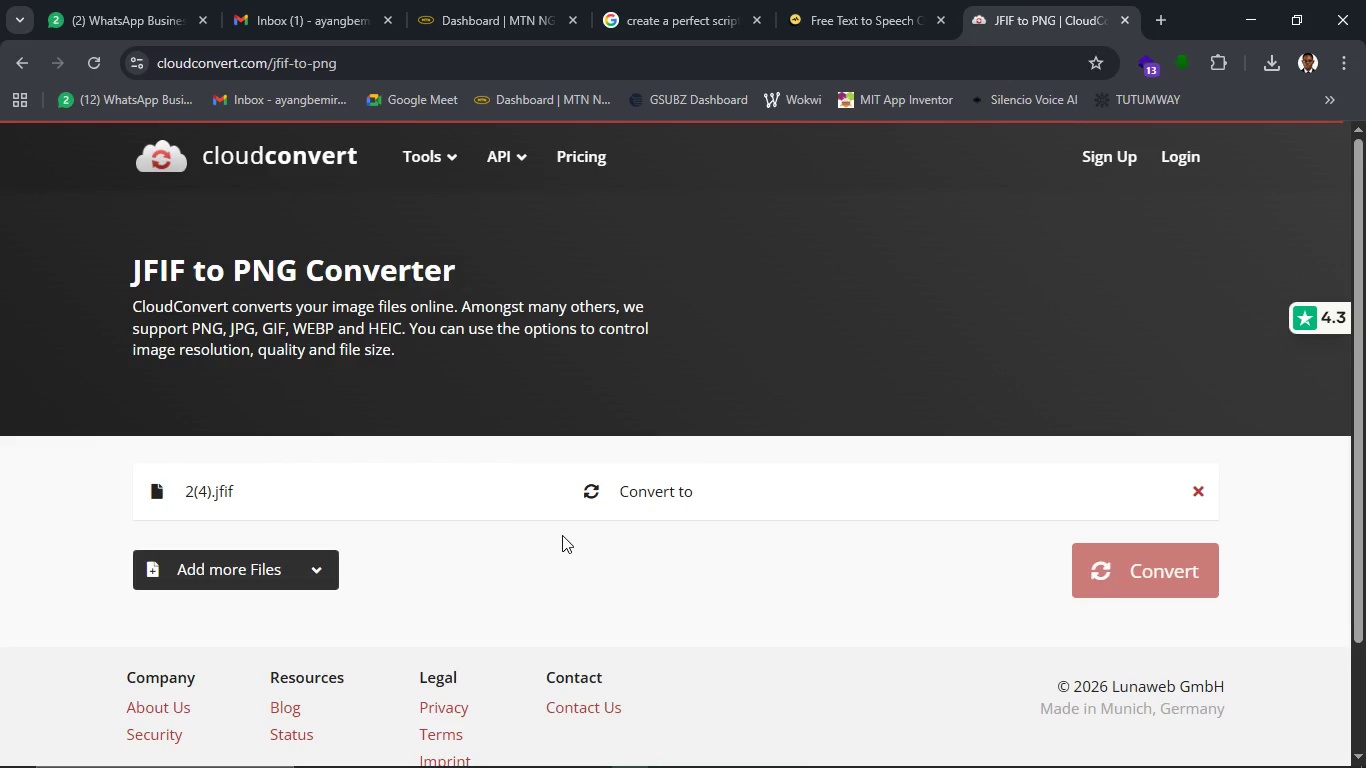 
wait(6.8)
 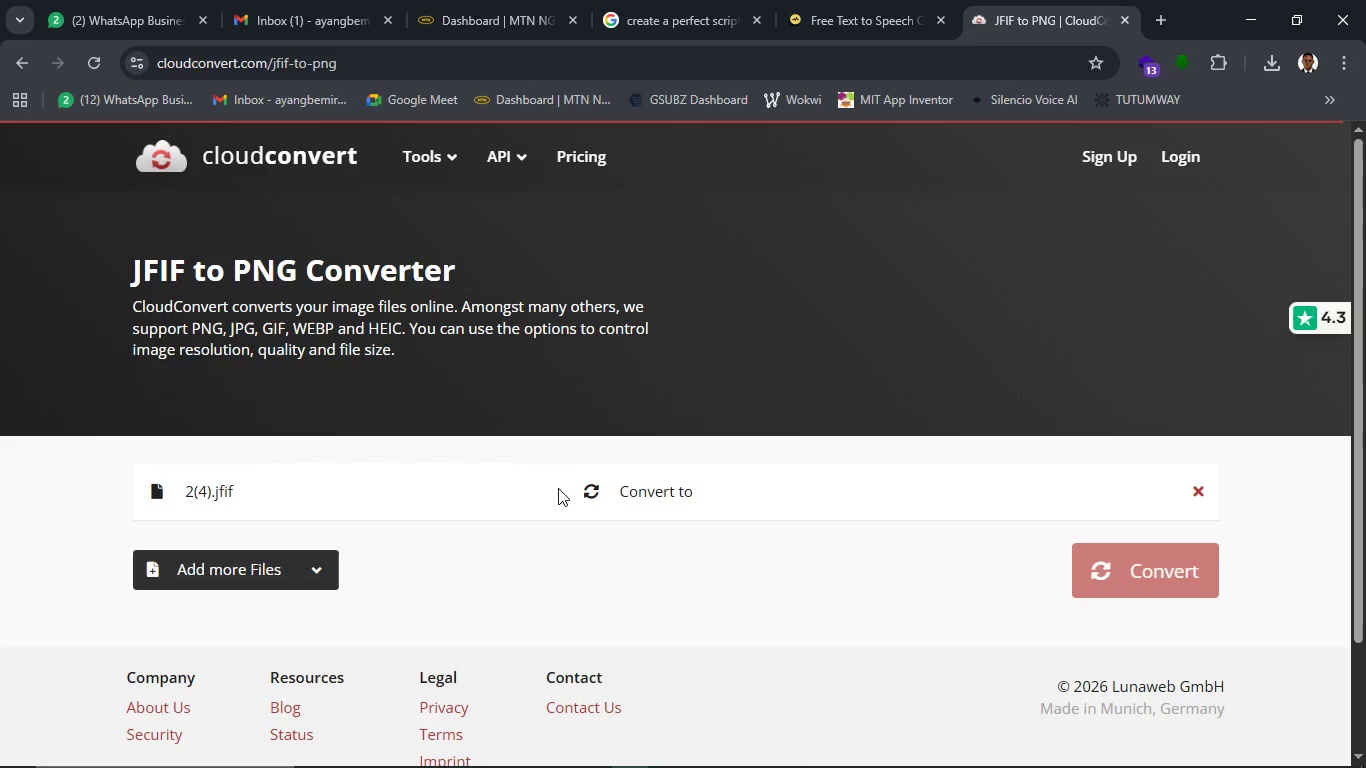 
left_click([1162, 571])
 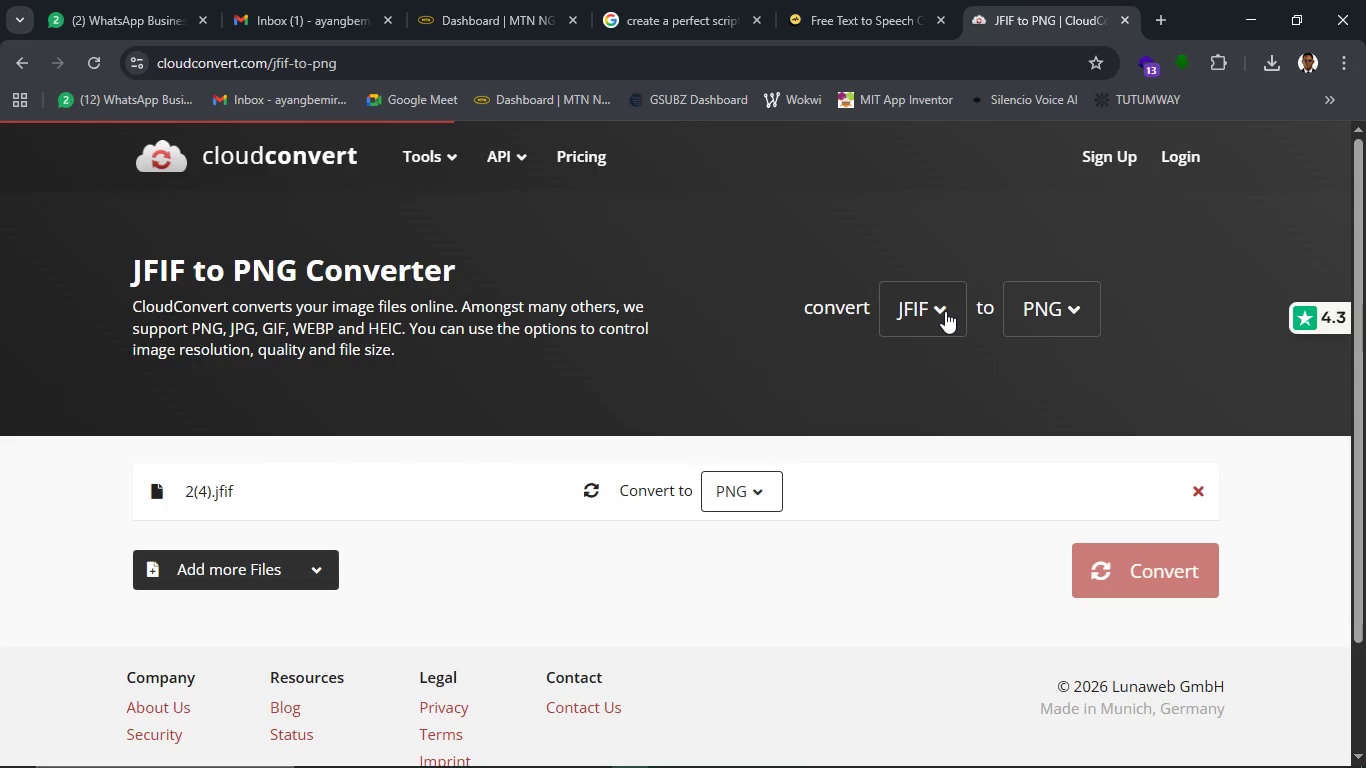 
left_click([945, 311])
 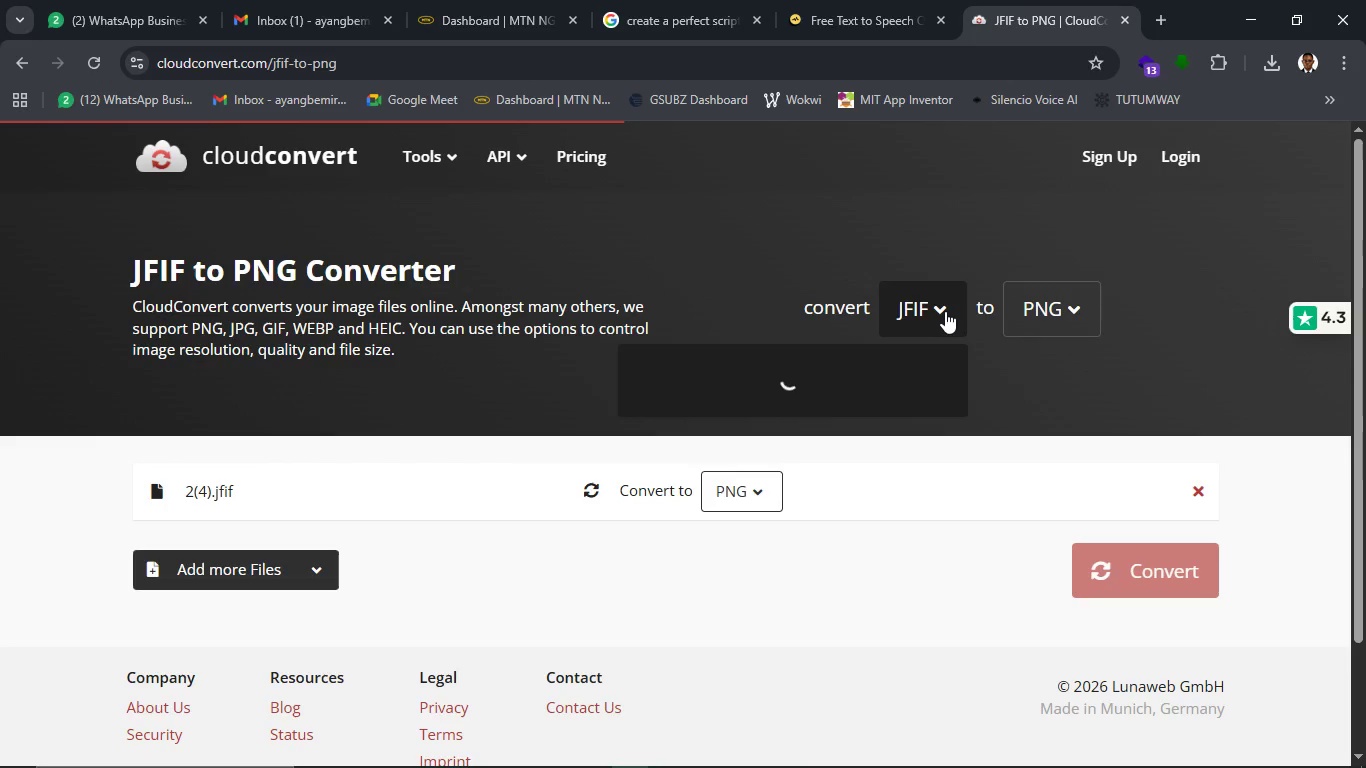 
left_click([945, 311])
 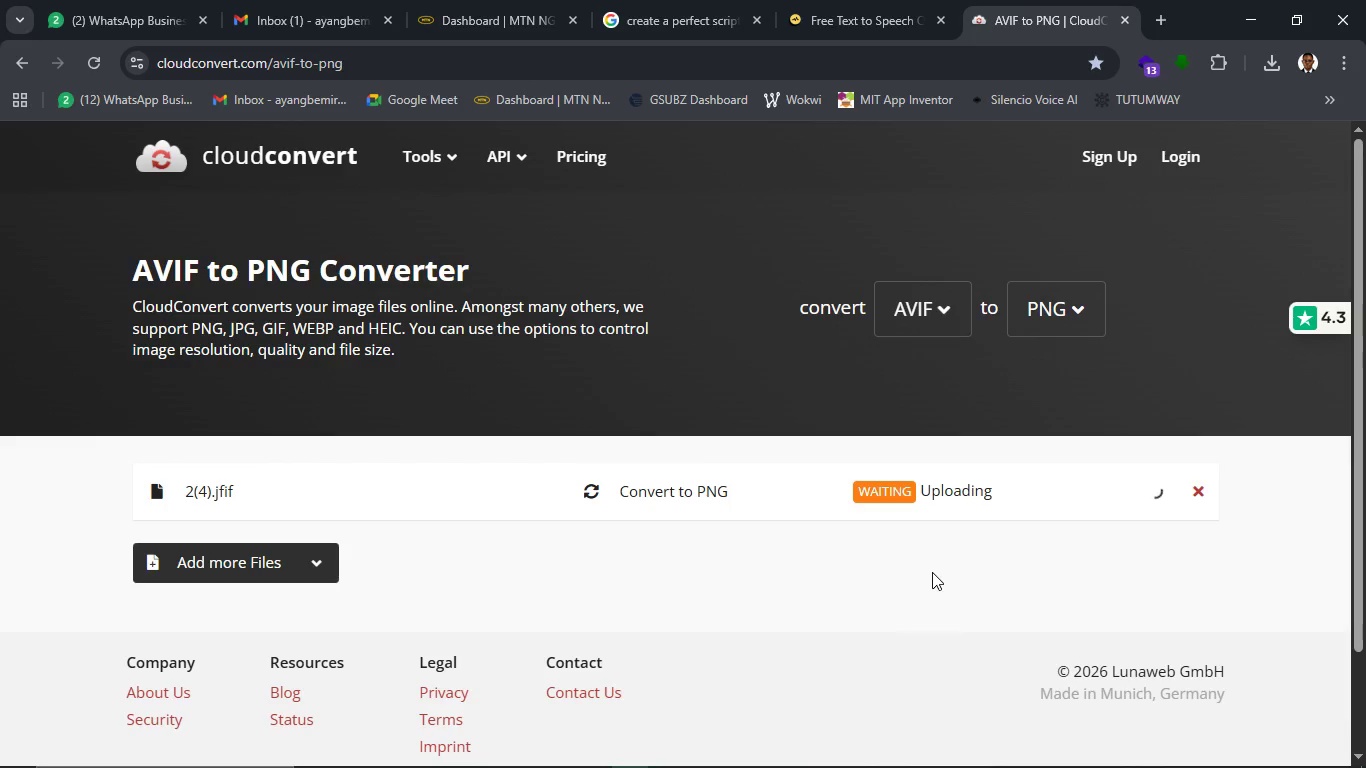 
wait(21.94)
 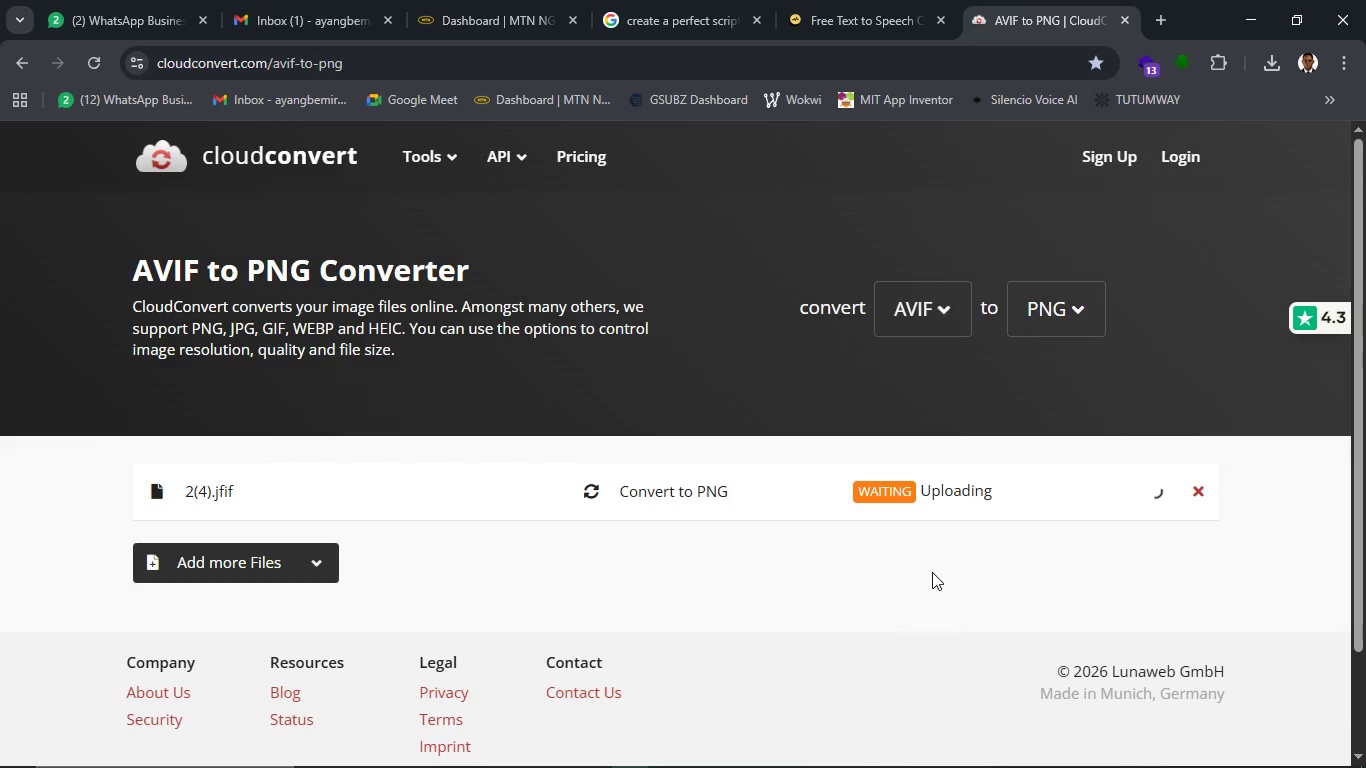 
mouse_move([971, 601])
 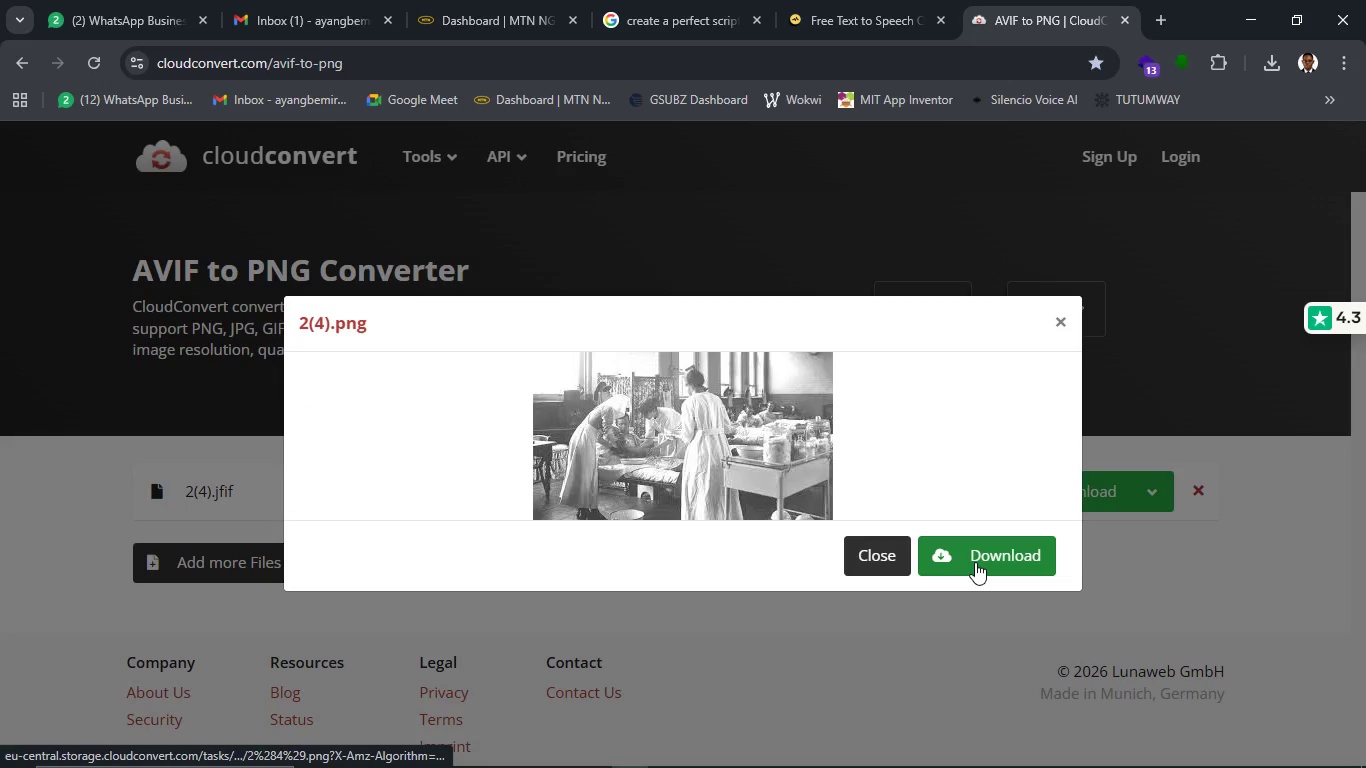 
left_click([975, 562])
 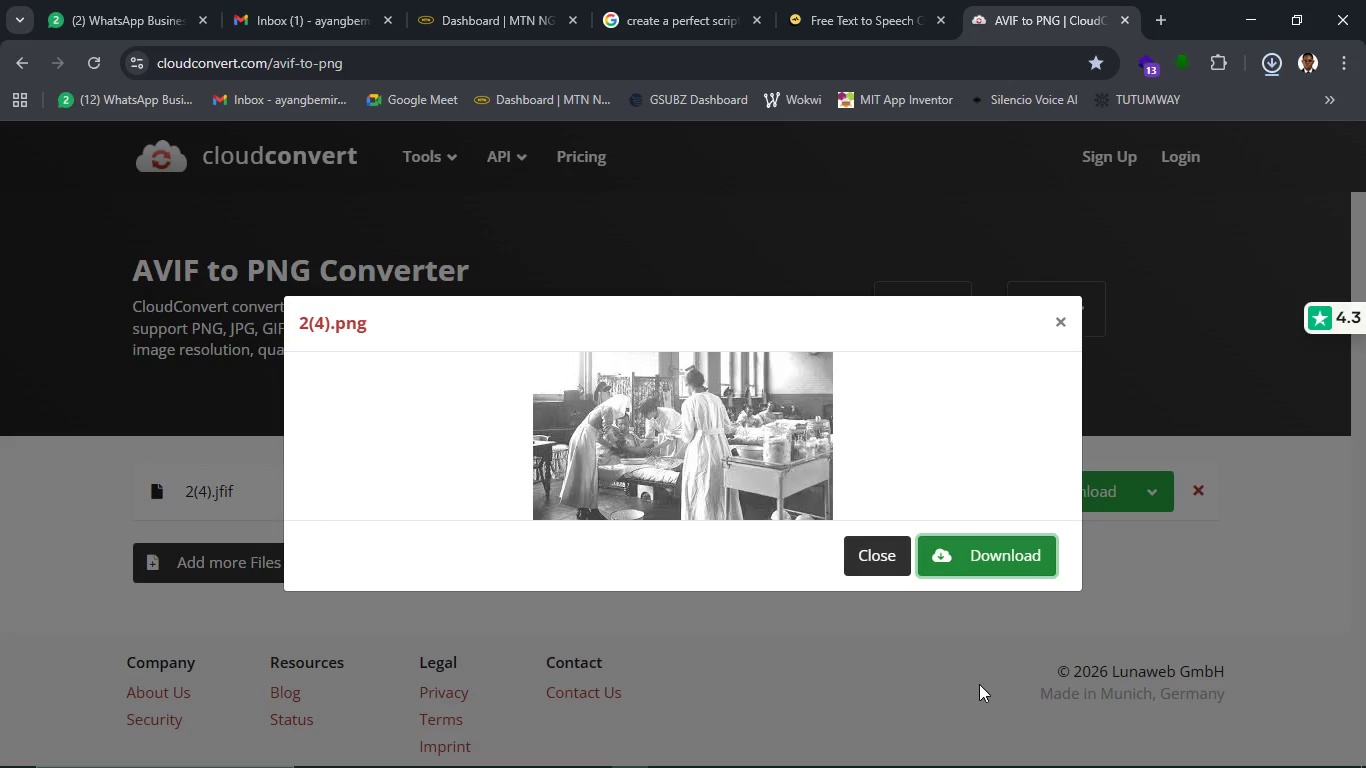 
left_click([878, 558])
 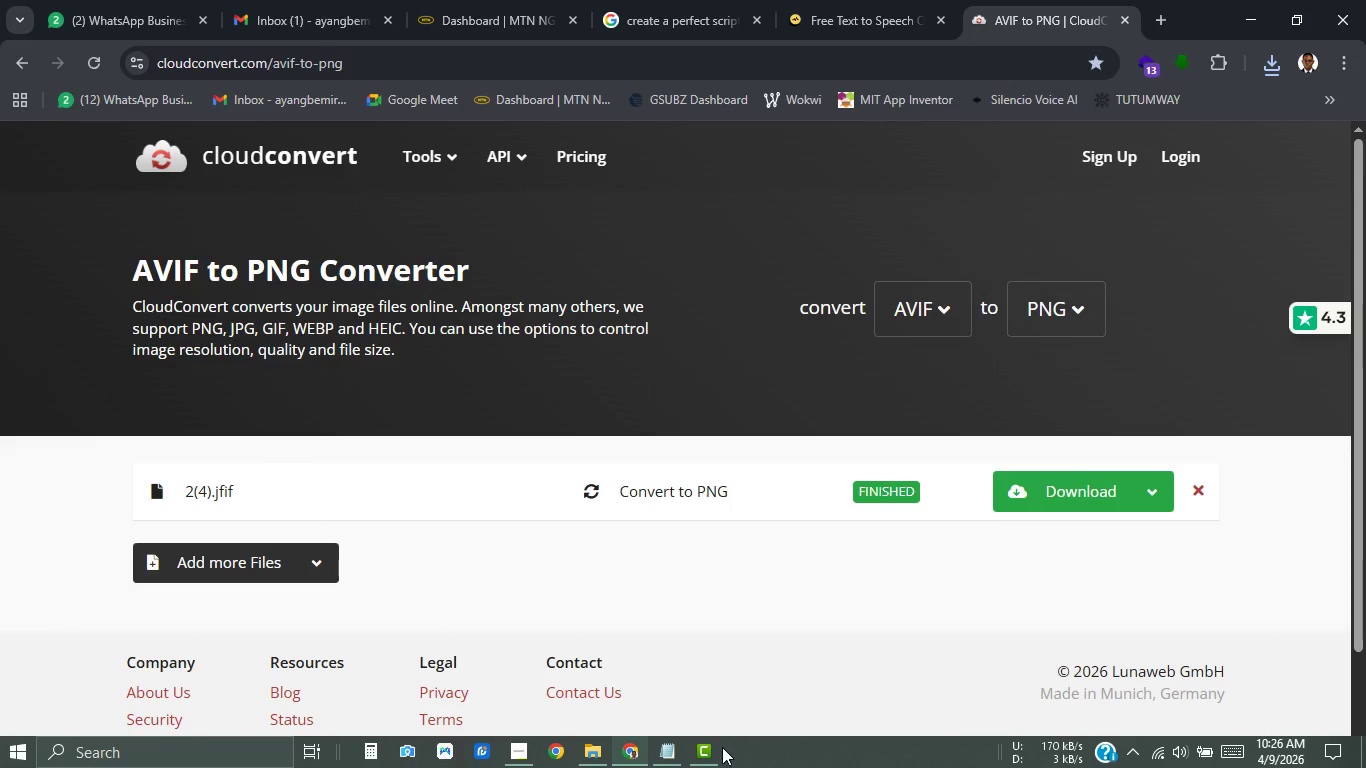 
mouse_move([624, 725])
 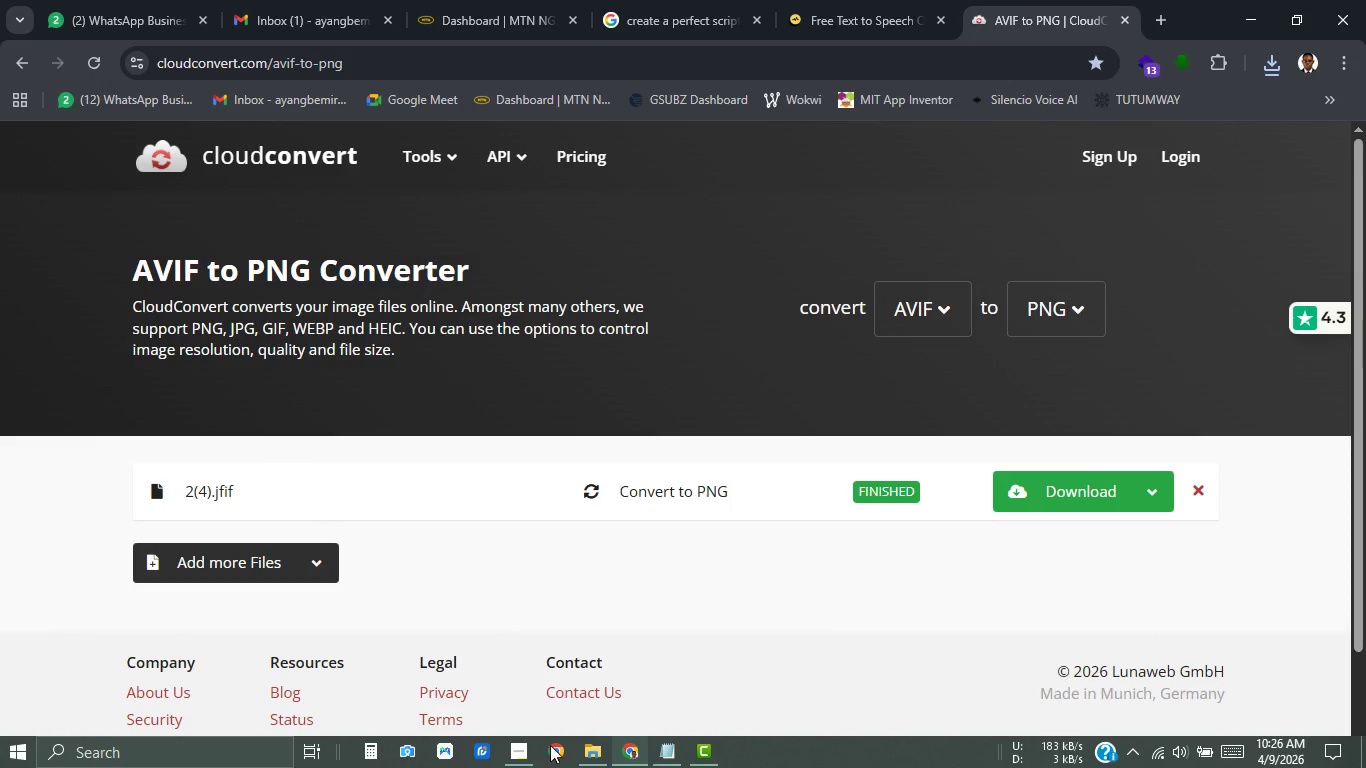 
left_click([578, 751])
 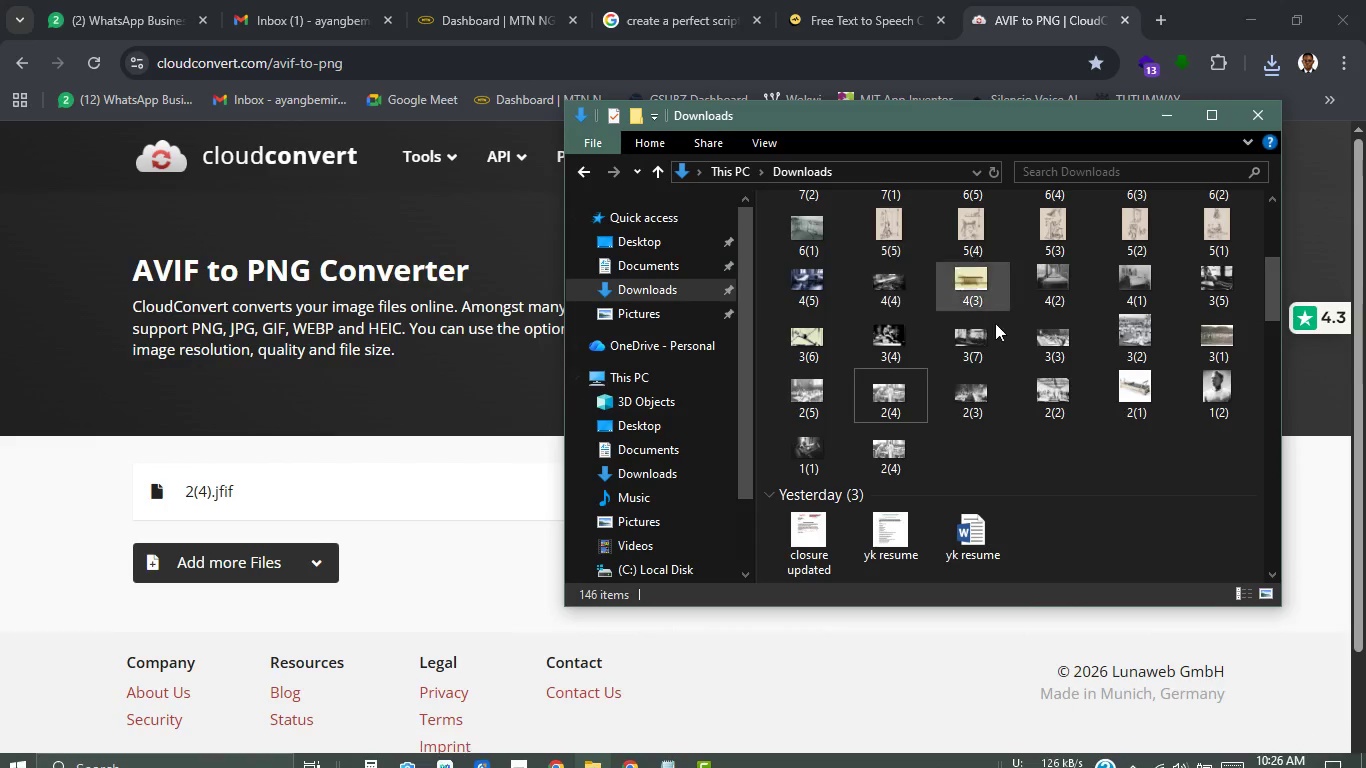 
scroll: coordinate [997, 330], scroll_direction: up, amount: 9.0
 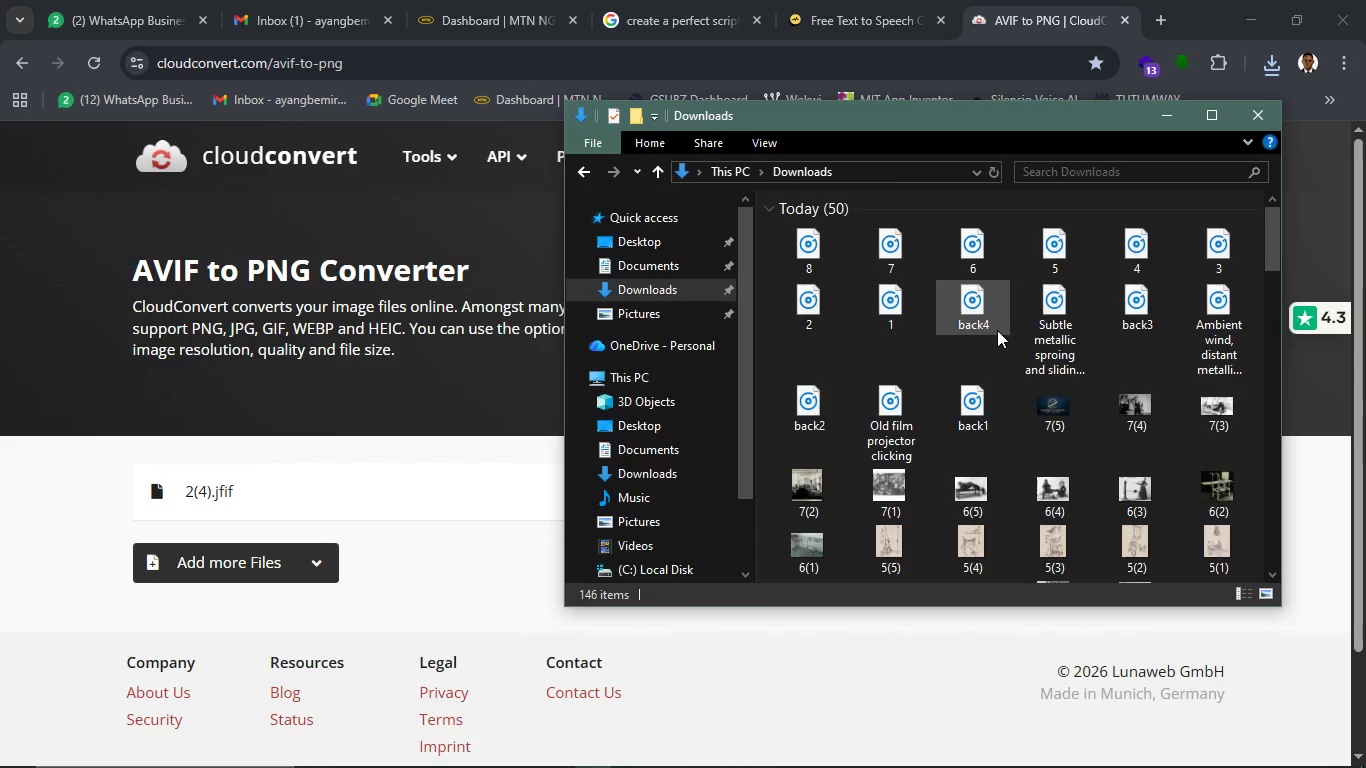 
key(Control+R)
 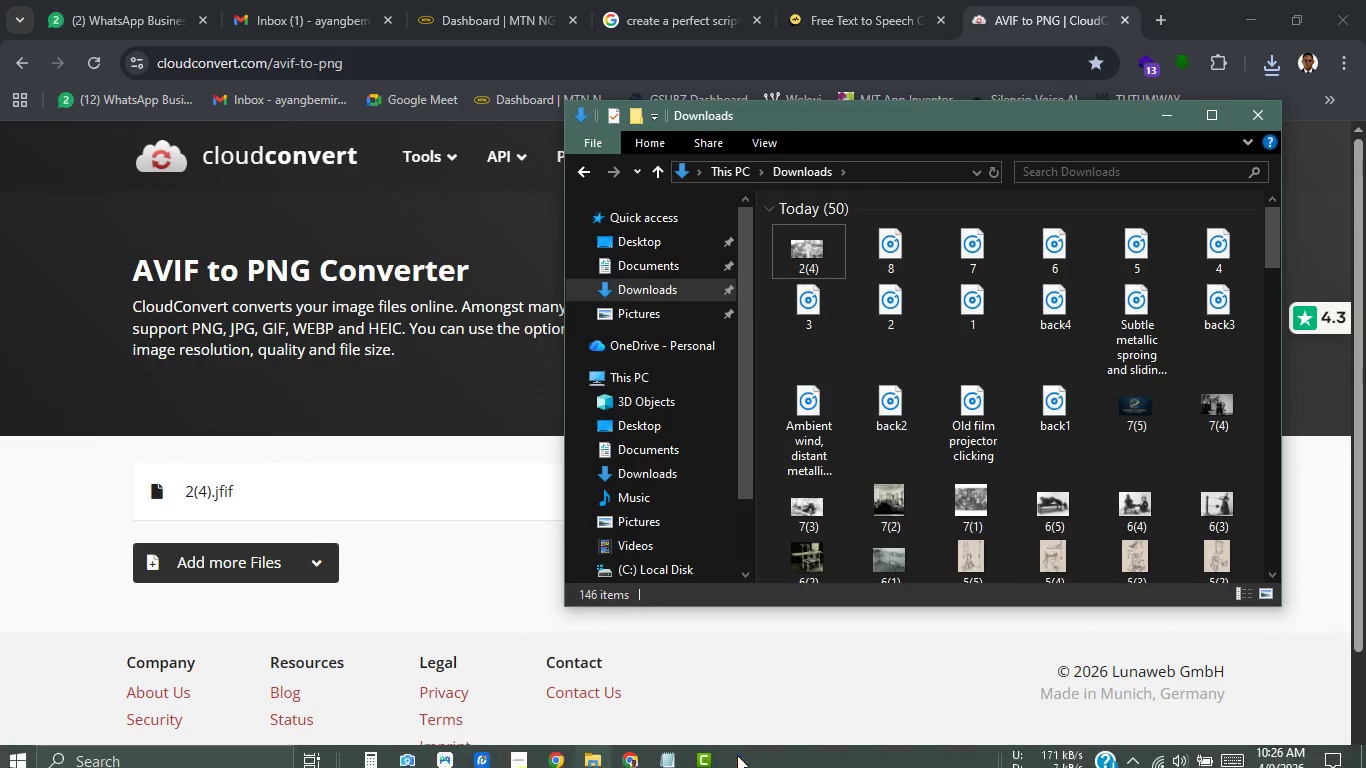 
left_click([698, 745])
 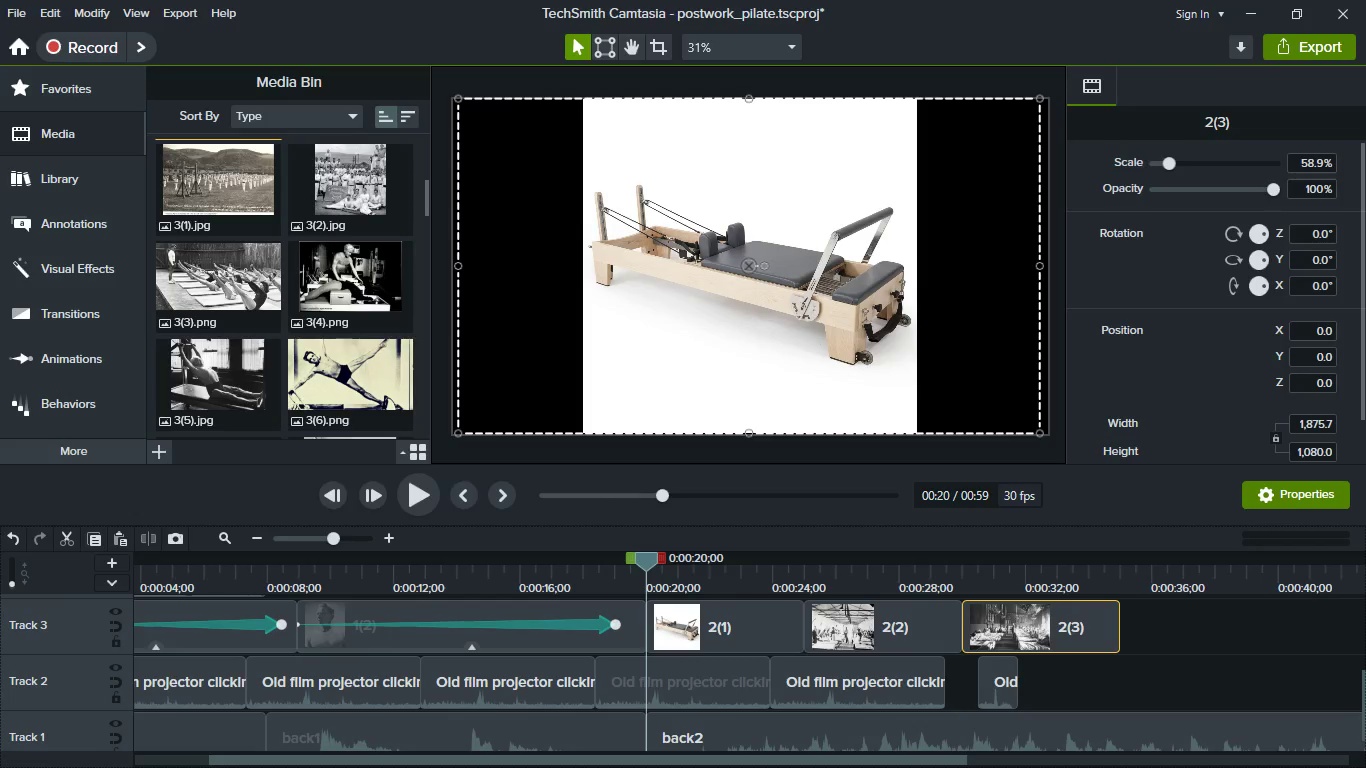 
key(Meta+MetaLeft)
 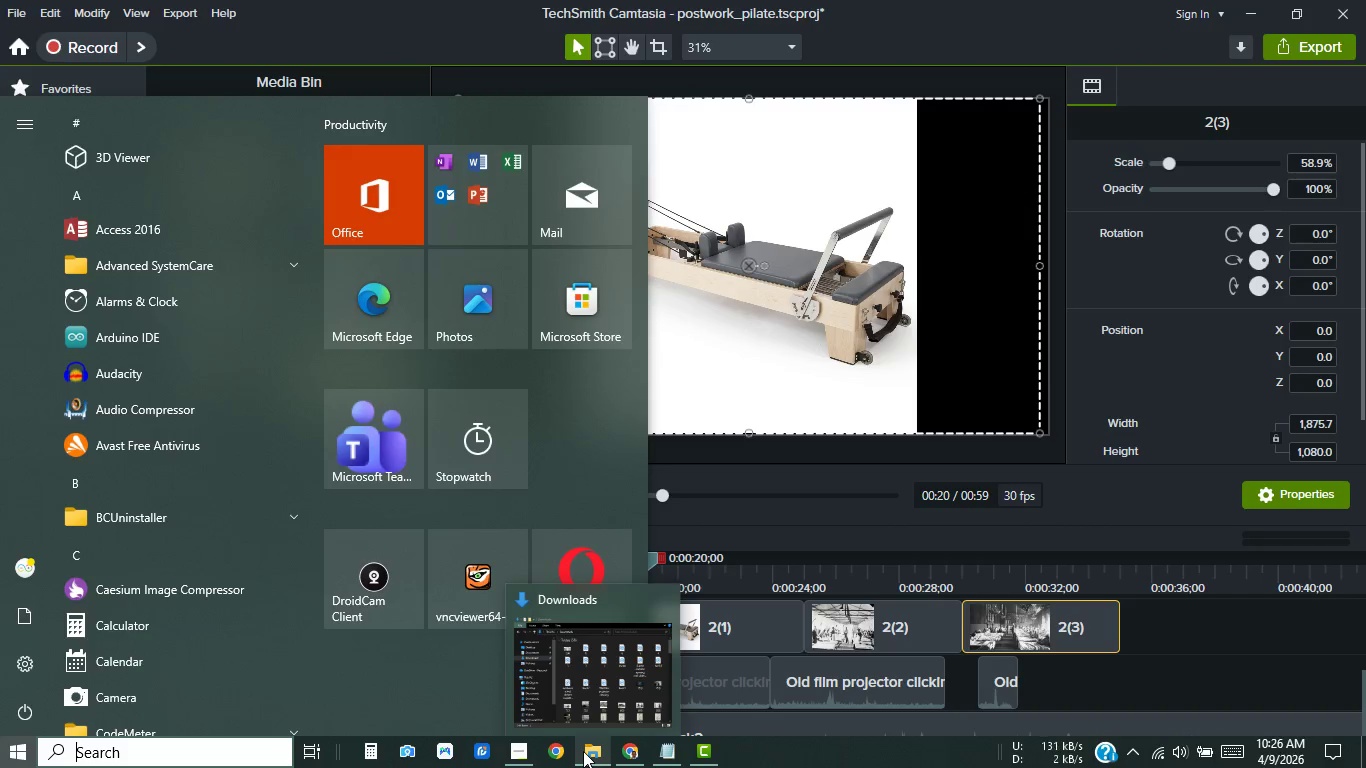 
left_click([583, 751])
 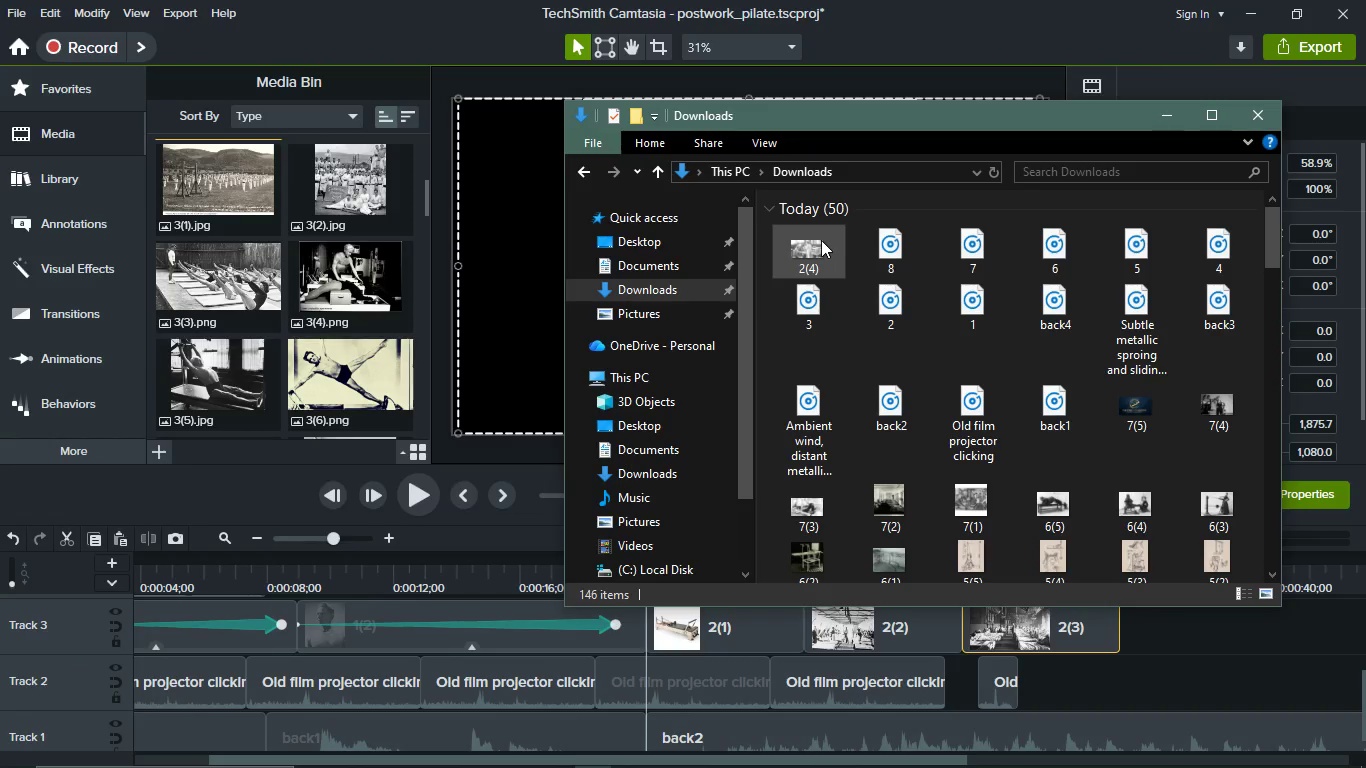 
left_click_drag(start_coordinate=[821, 240], to_coordinate=[325, 350])
 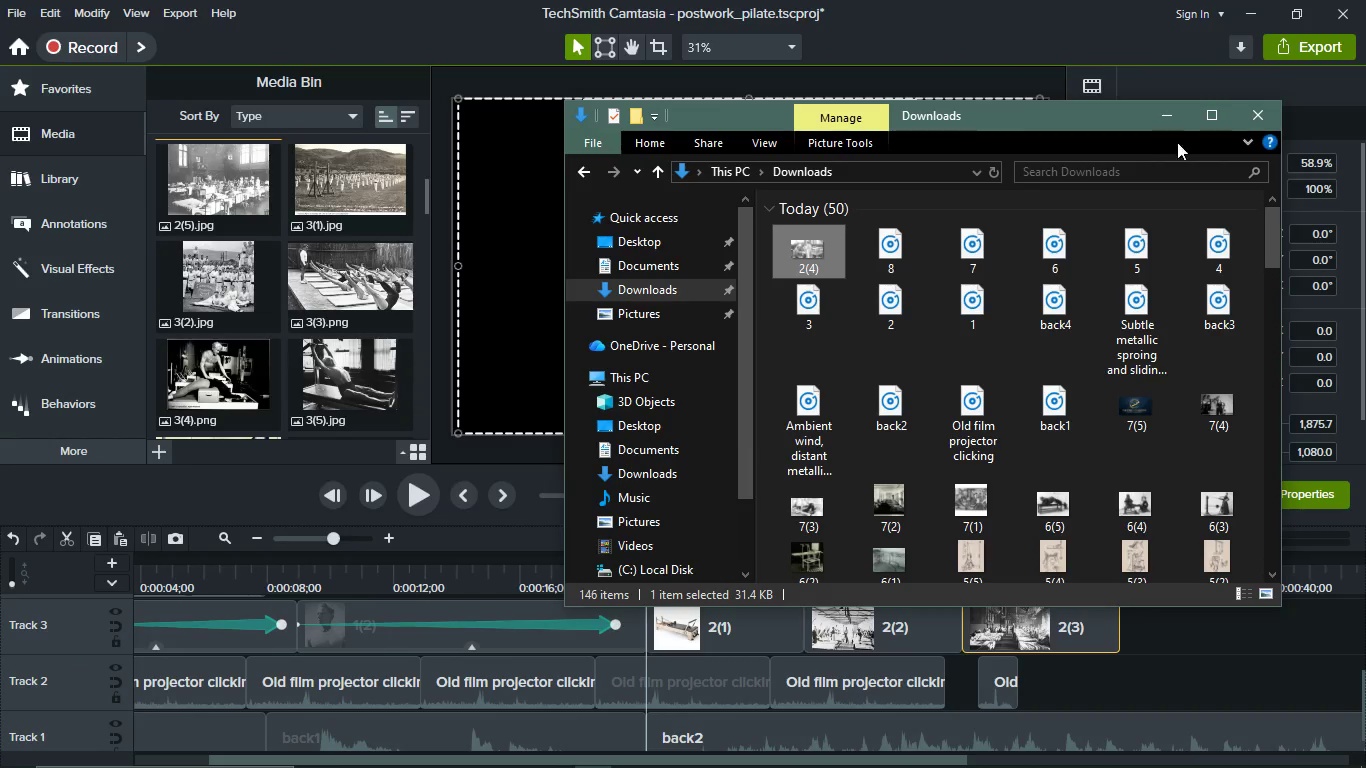 
left_click([1270, 121])
 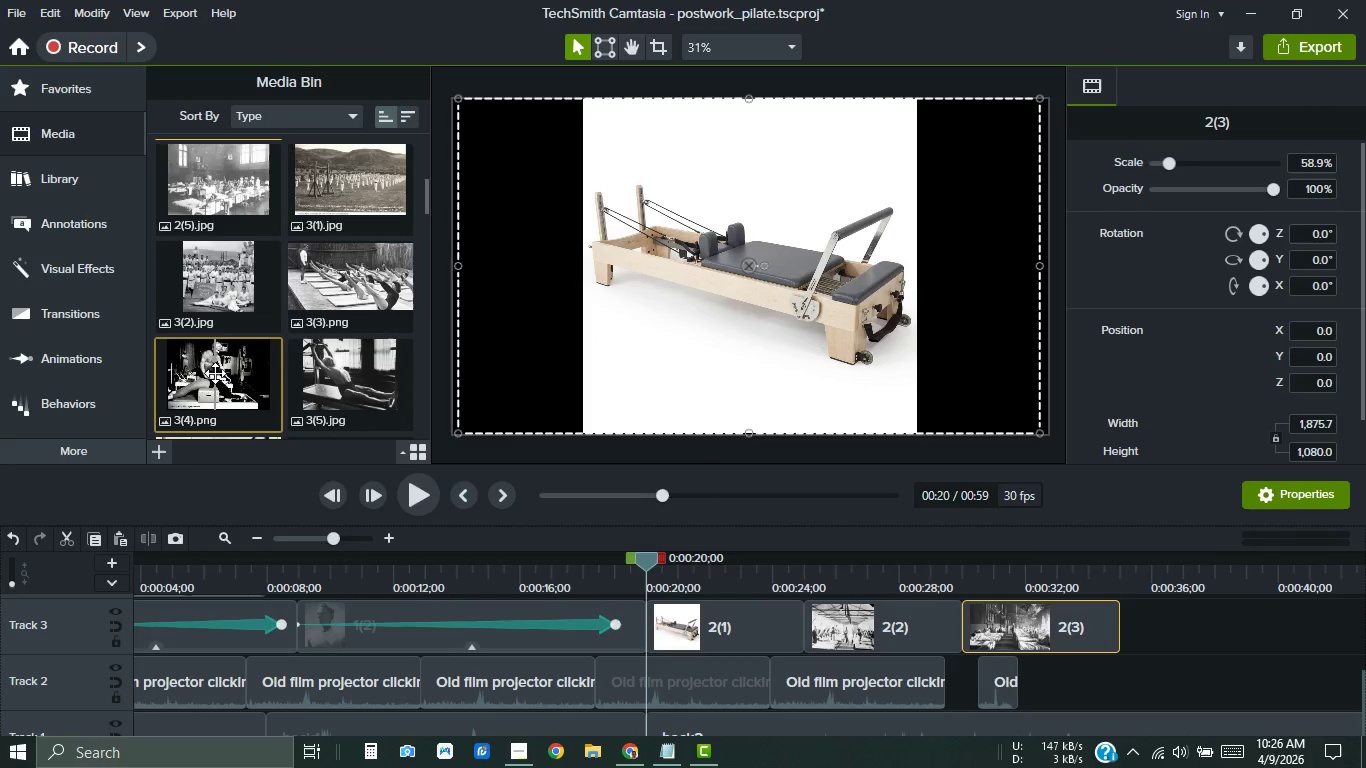 
left_click_drag(start_coordinate=[215, 373], to_coordinate=[1174, 629])
 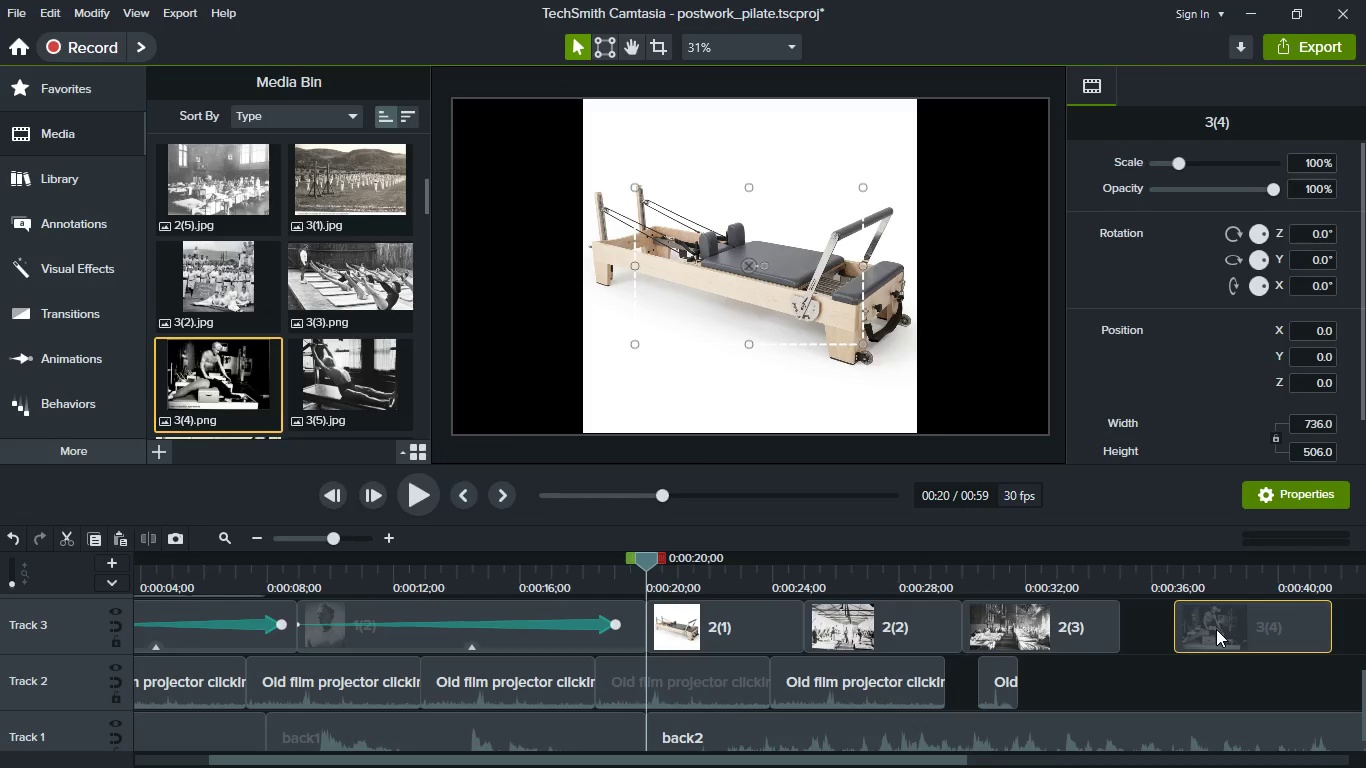 
left_click_drag(start_coordinate=[1216, 629], to_coordinate=[1162, 619])
 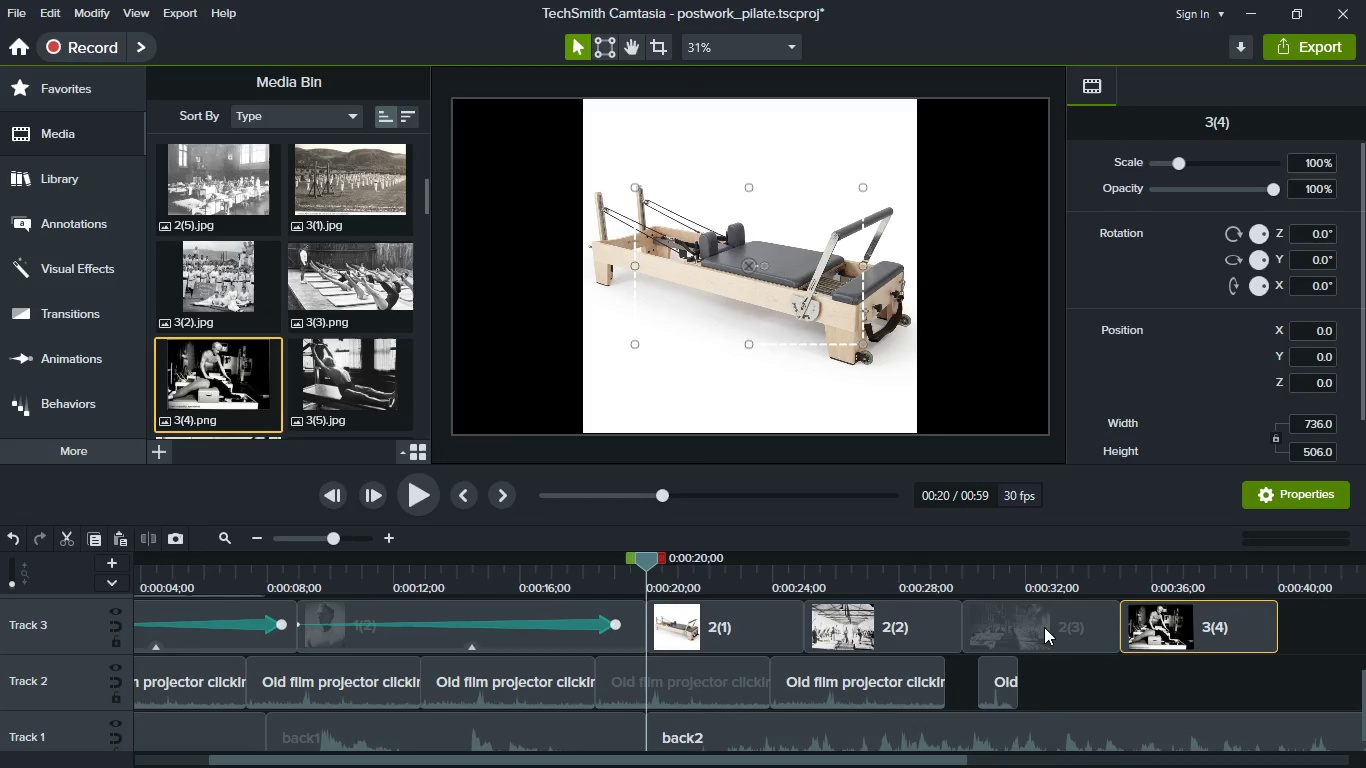 
key(Meta+MetaLeft)
 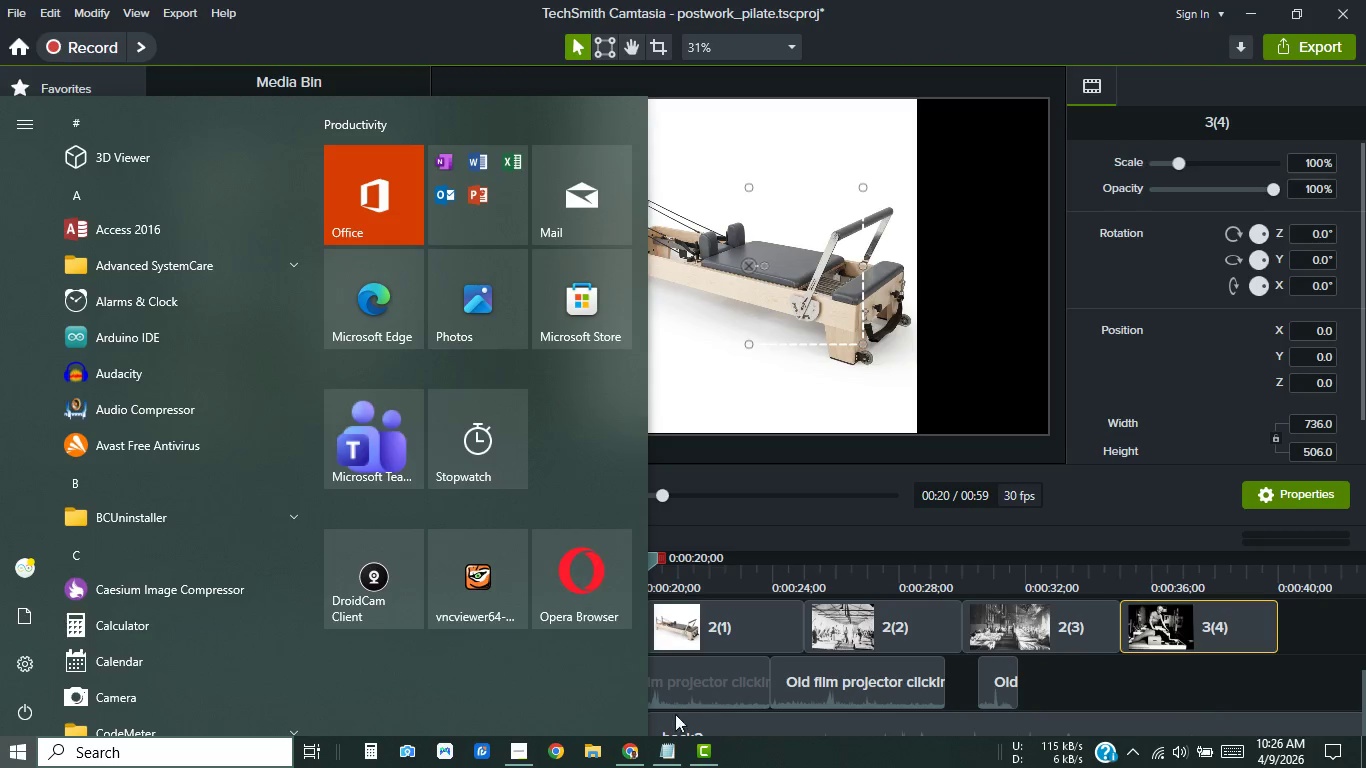 
wait(5.66)
 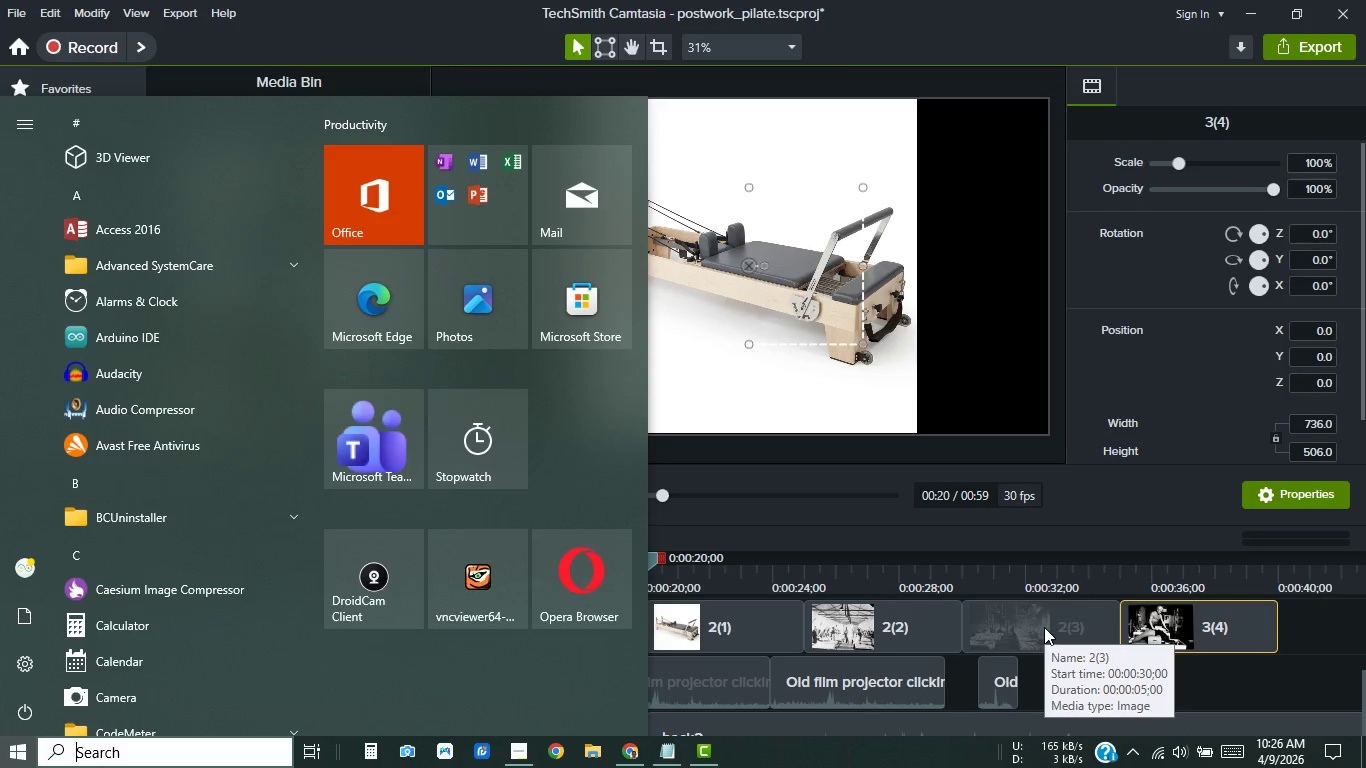 
left_click([638, 748])
 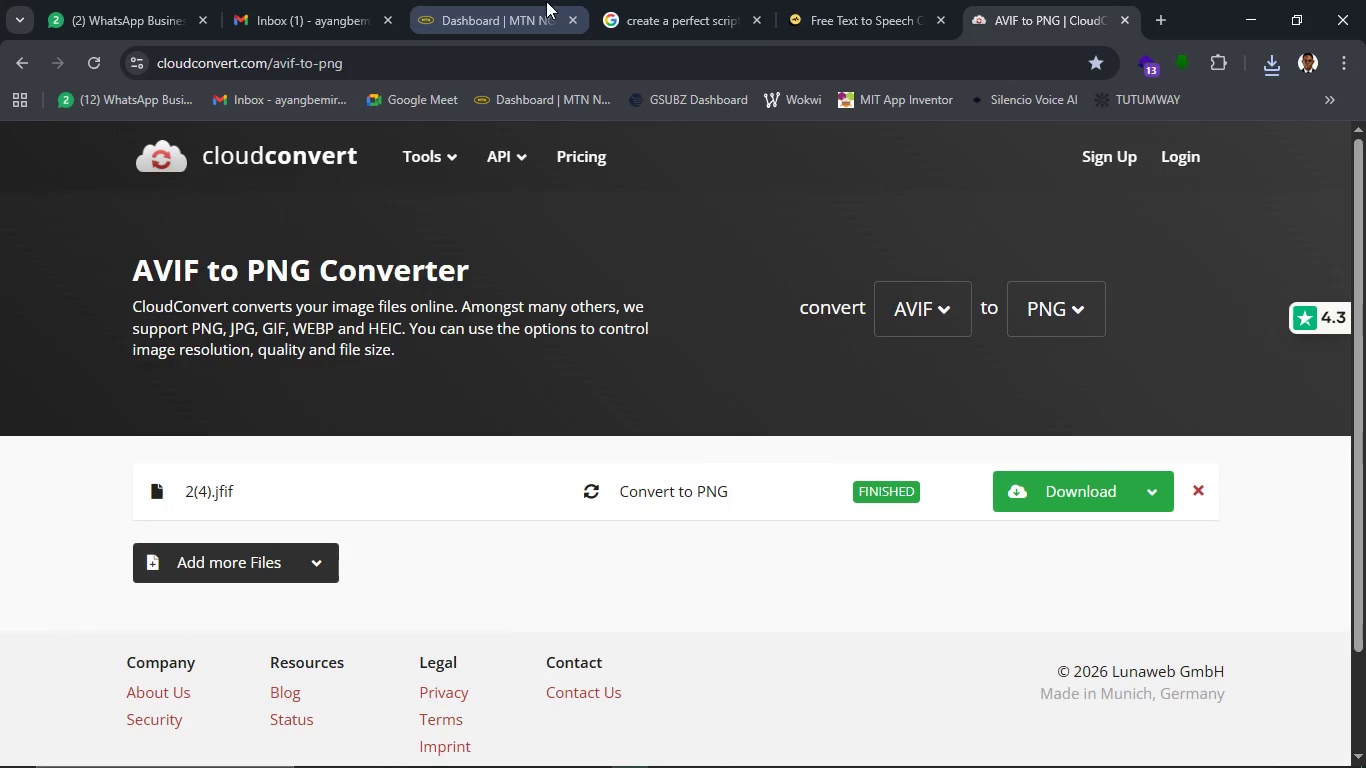 
left_click([660, 11])
 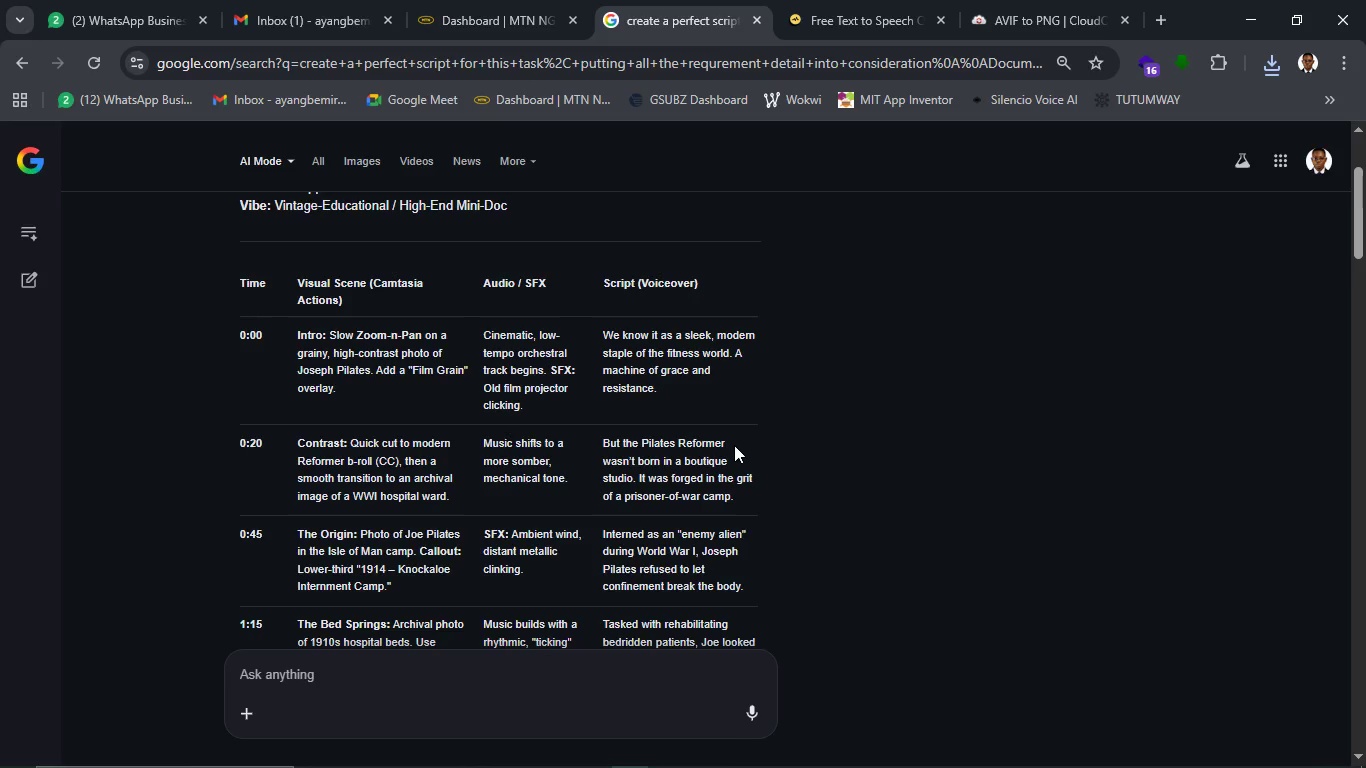 
wait(5.72)
 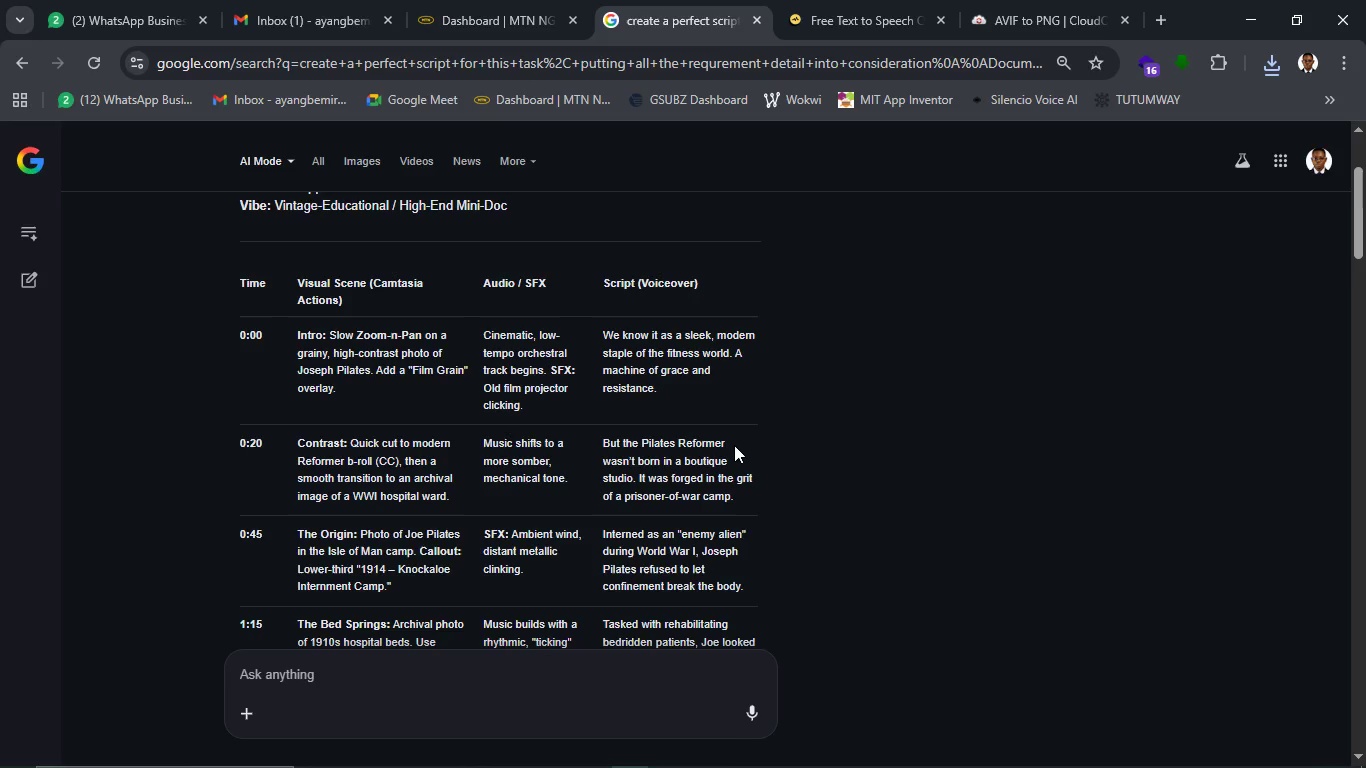 
scroll: coordinate [734, 445], scroll_direction: down, amount: 1.0
 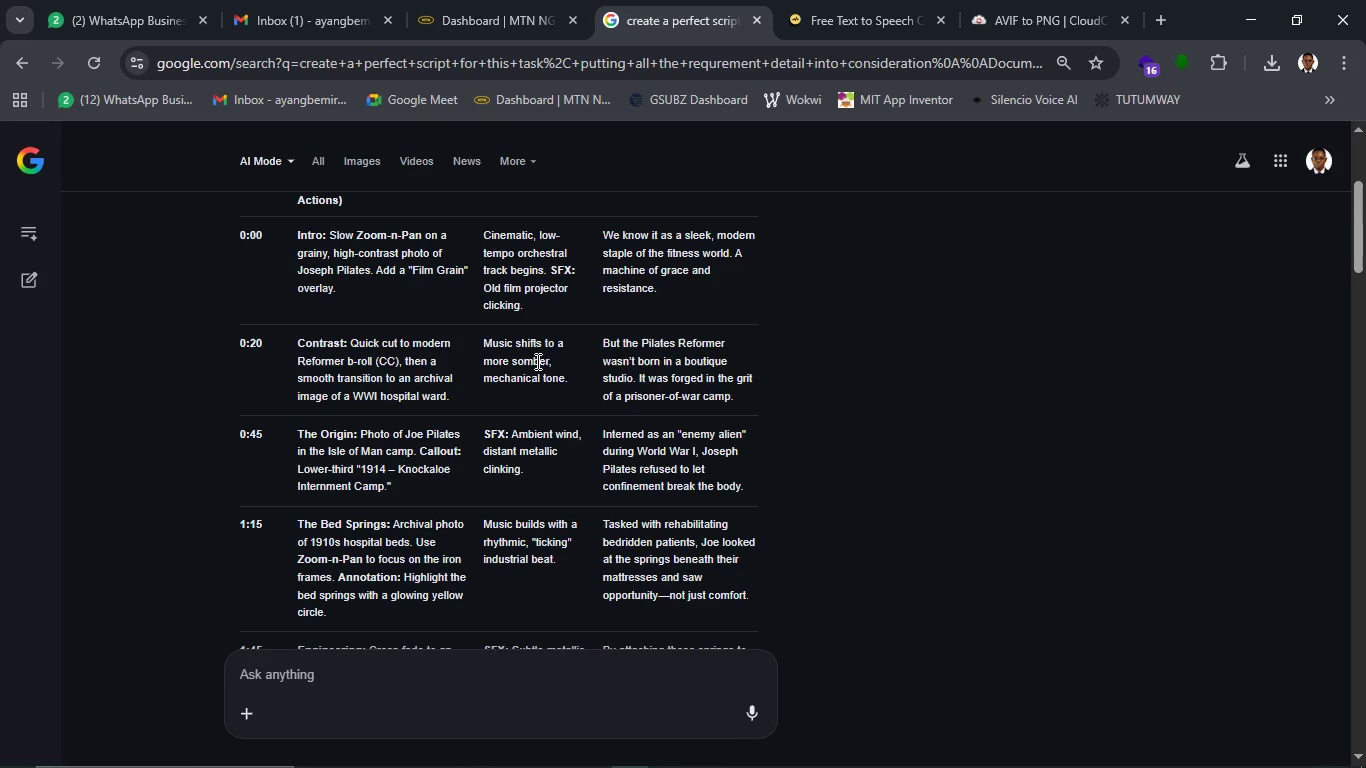 
wait(22.55)
 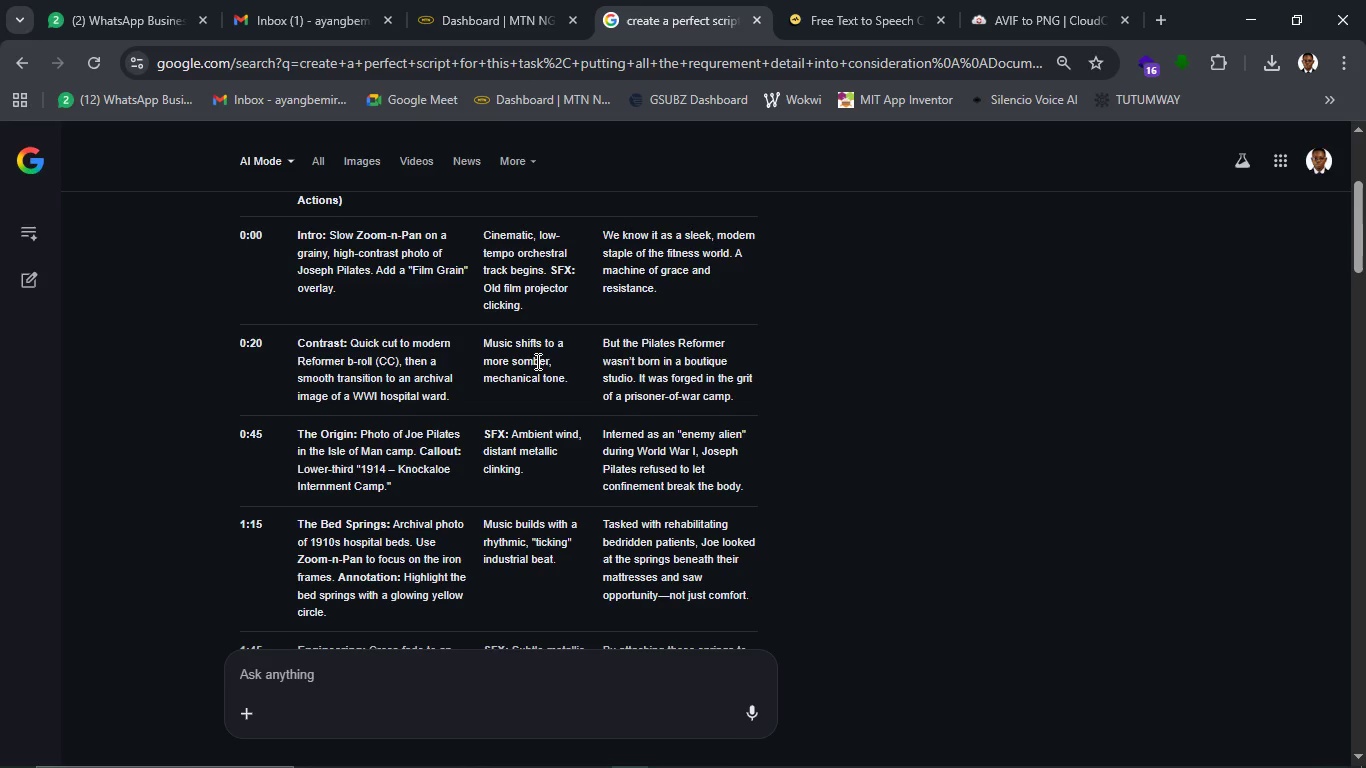 
left_click([1269, 15])
 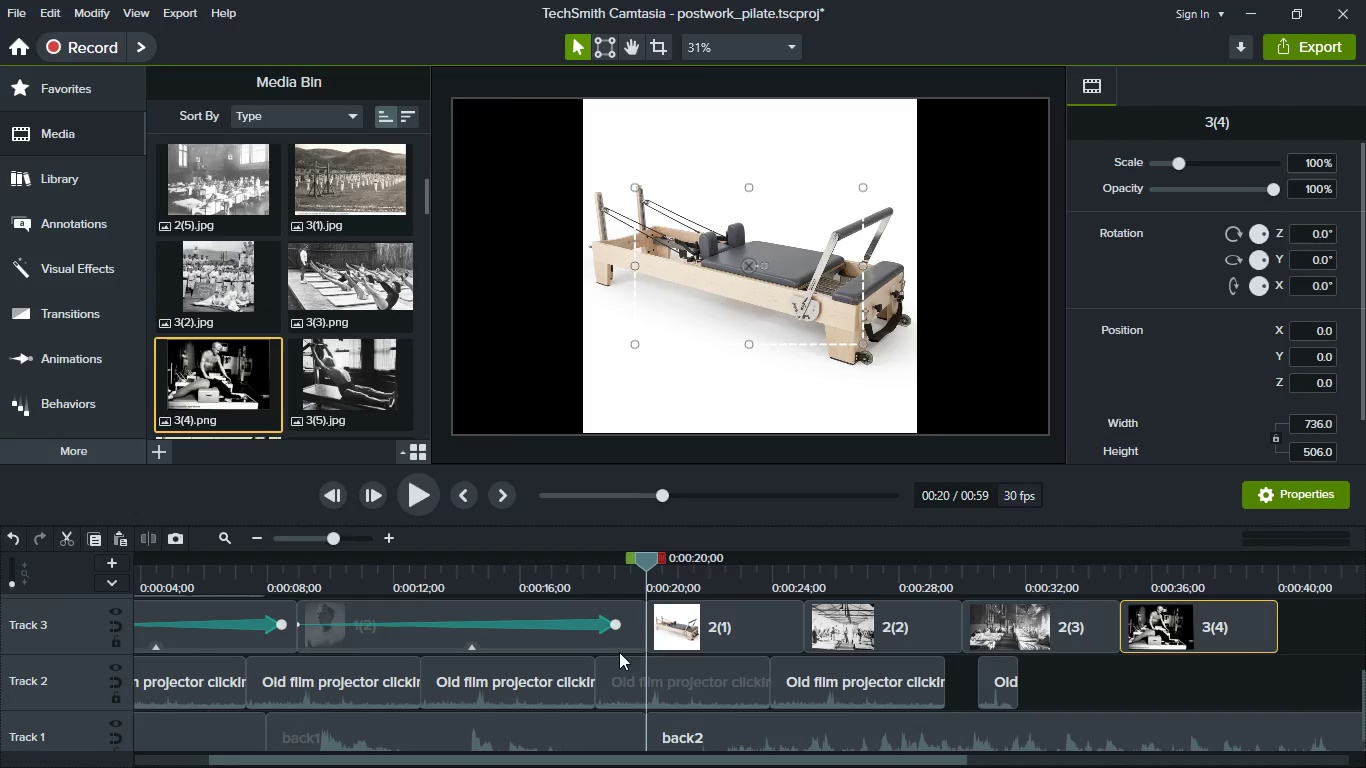 
left_click([619, 645])
 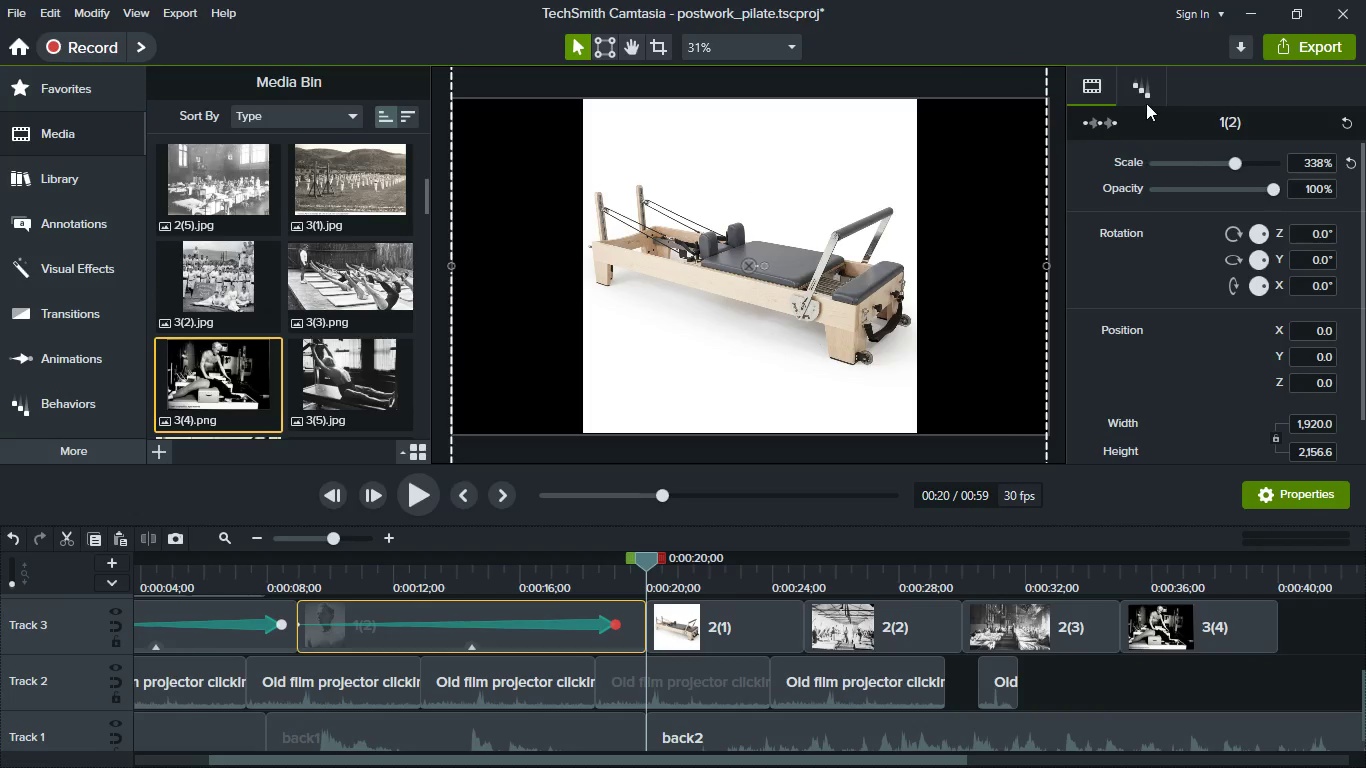 
left_click([1146, 103])
 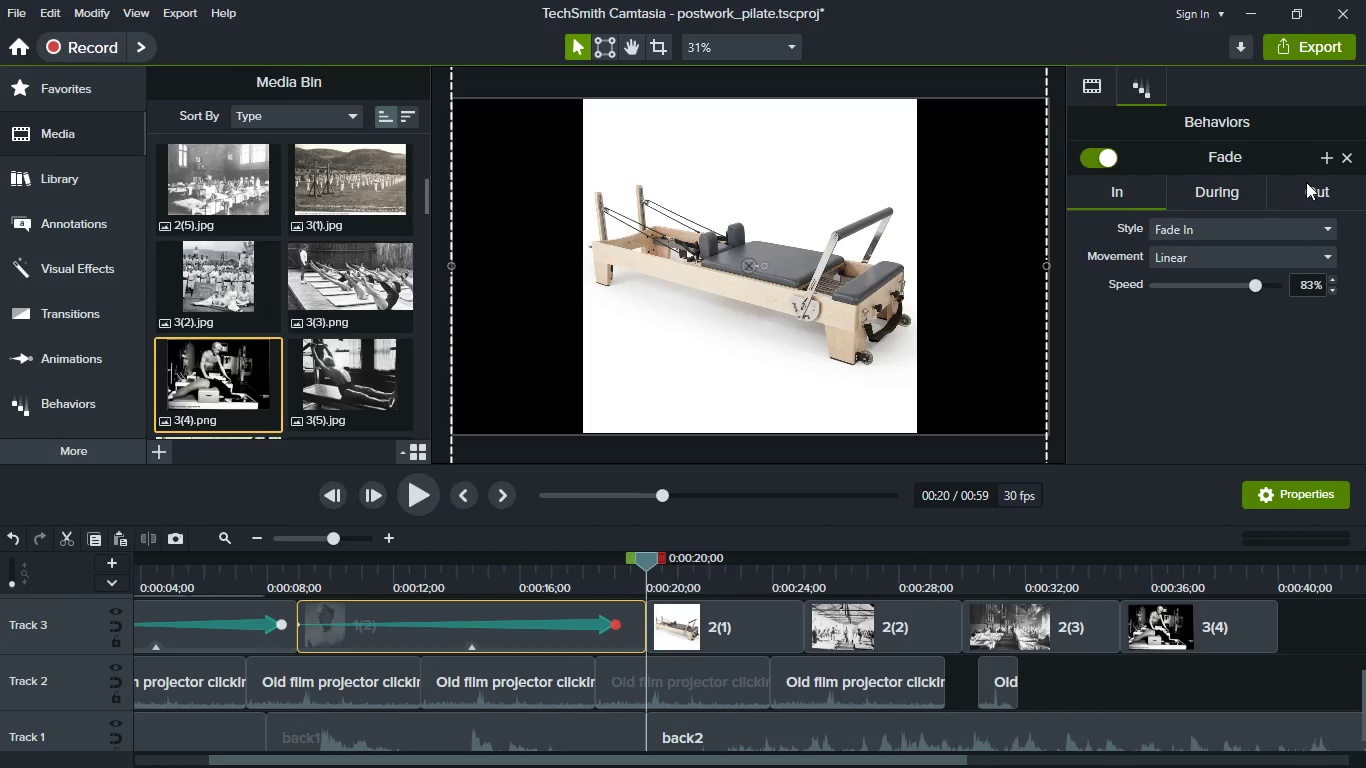 
left_click([1306, 182])
 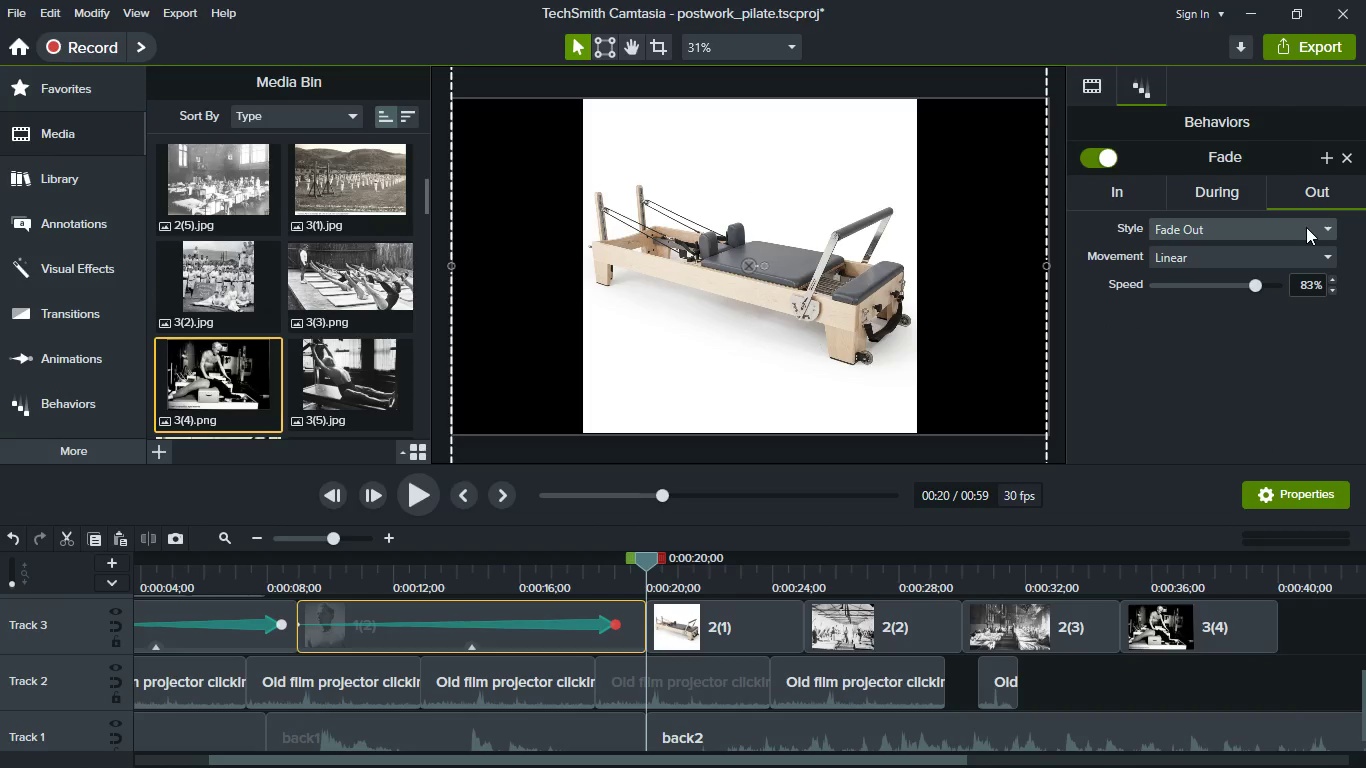 
left_click([1306, 227])
 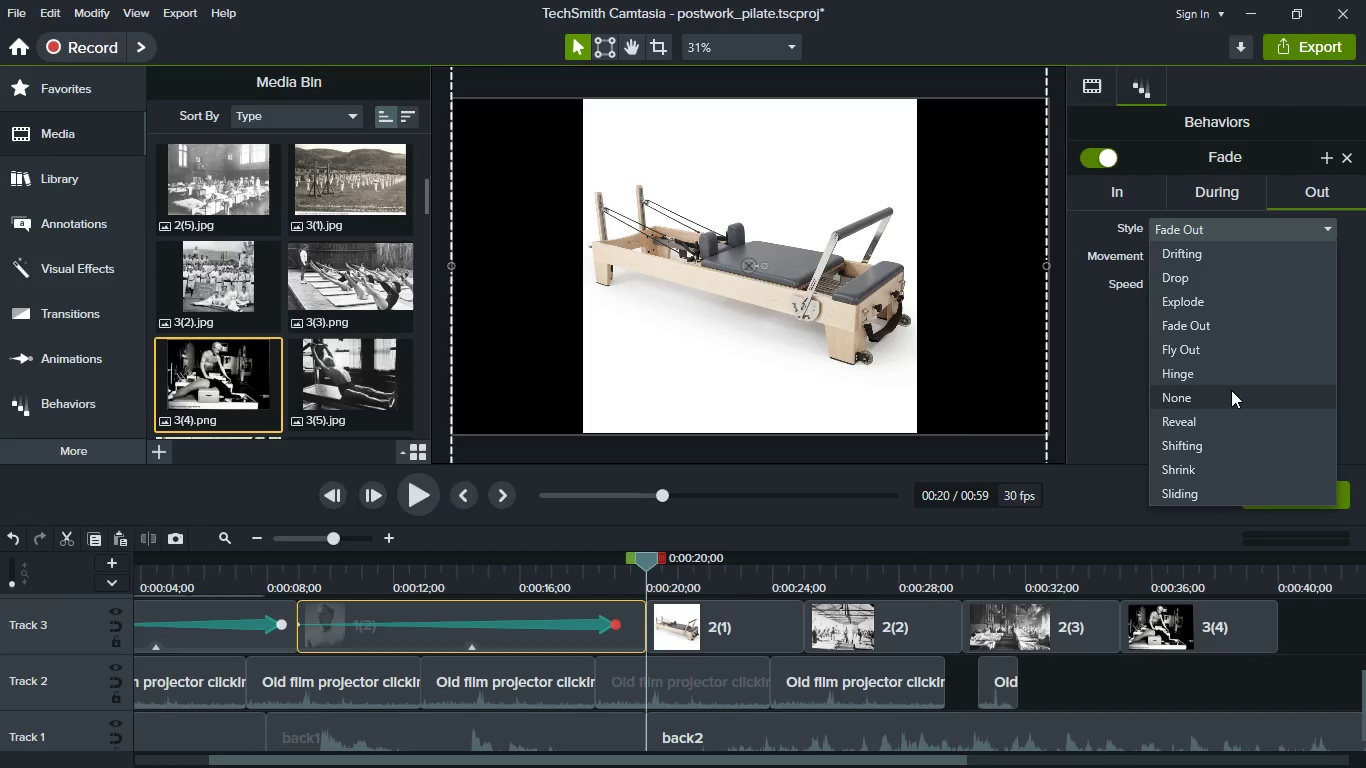 
left_click([1231, 390])
 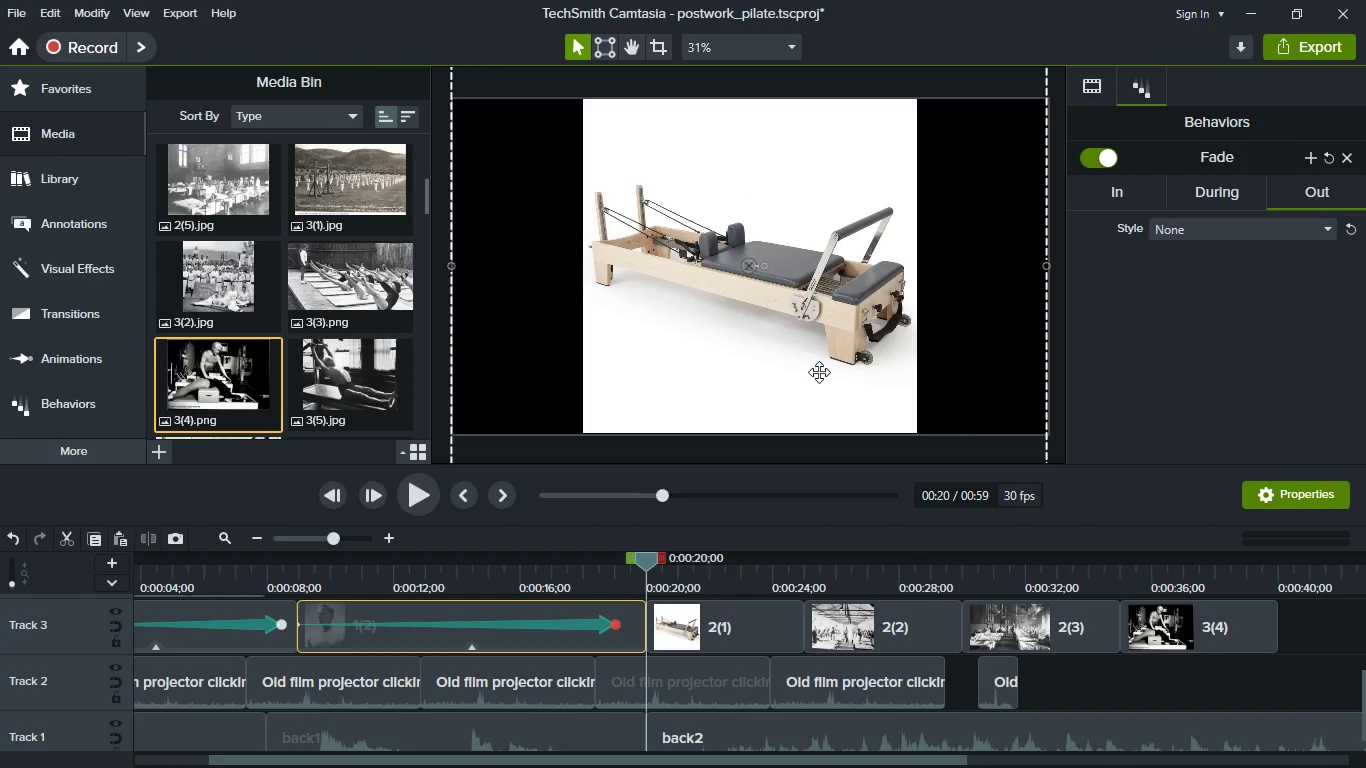 
left_click([819, 372])
 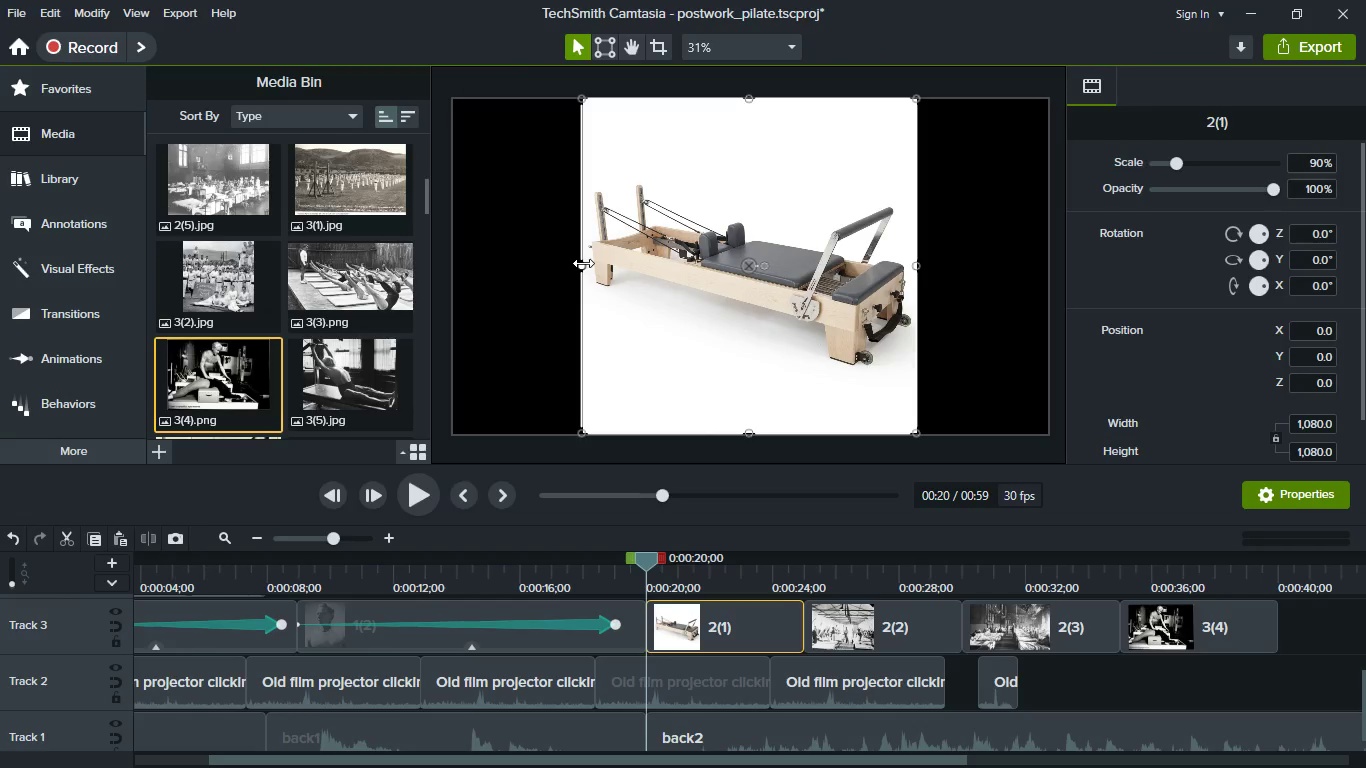 
left_click_drag(start_coordinate=[583, 263], to_coordinate=[461, 257])
 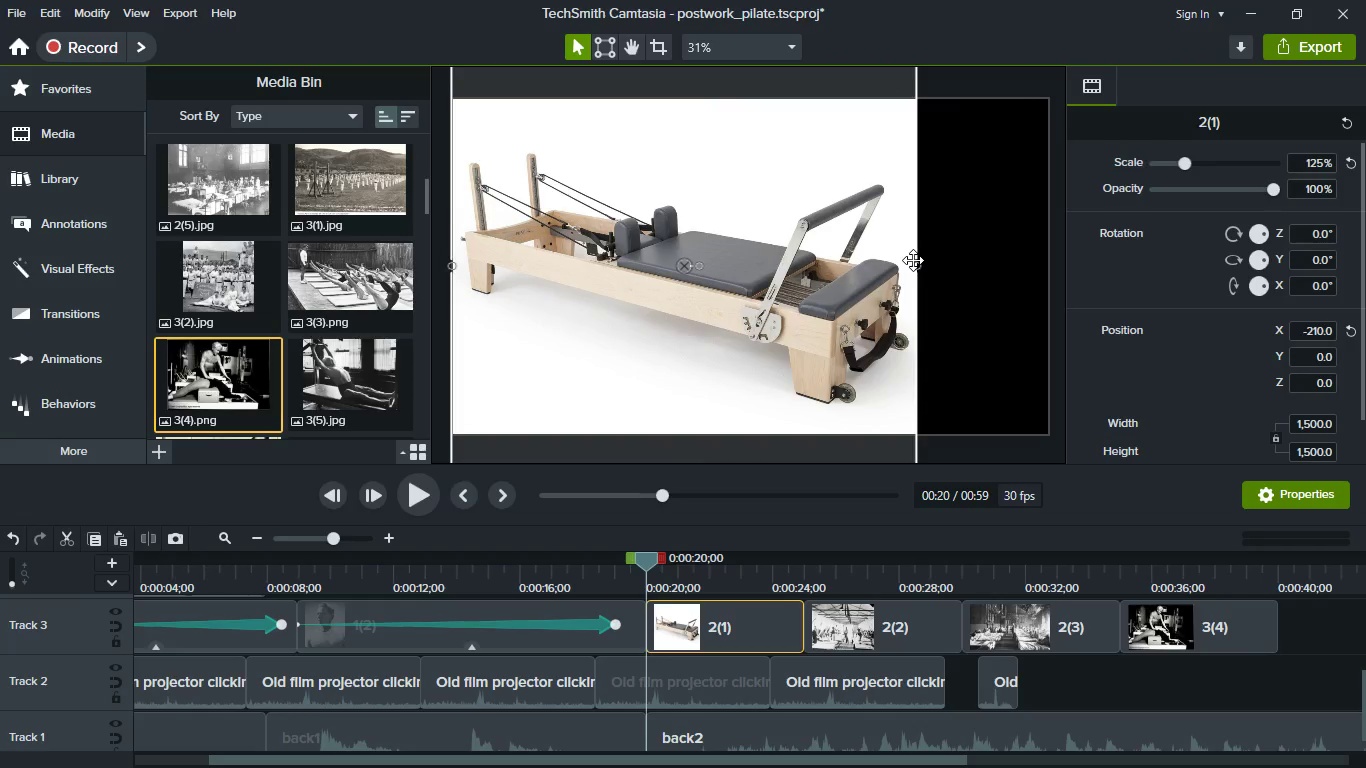 
wait(10.95)
 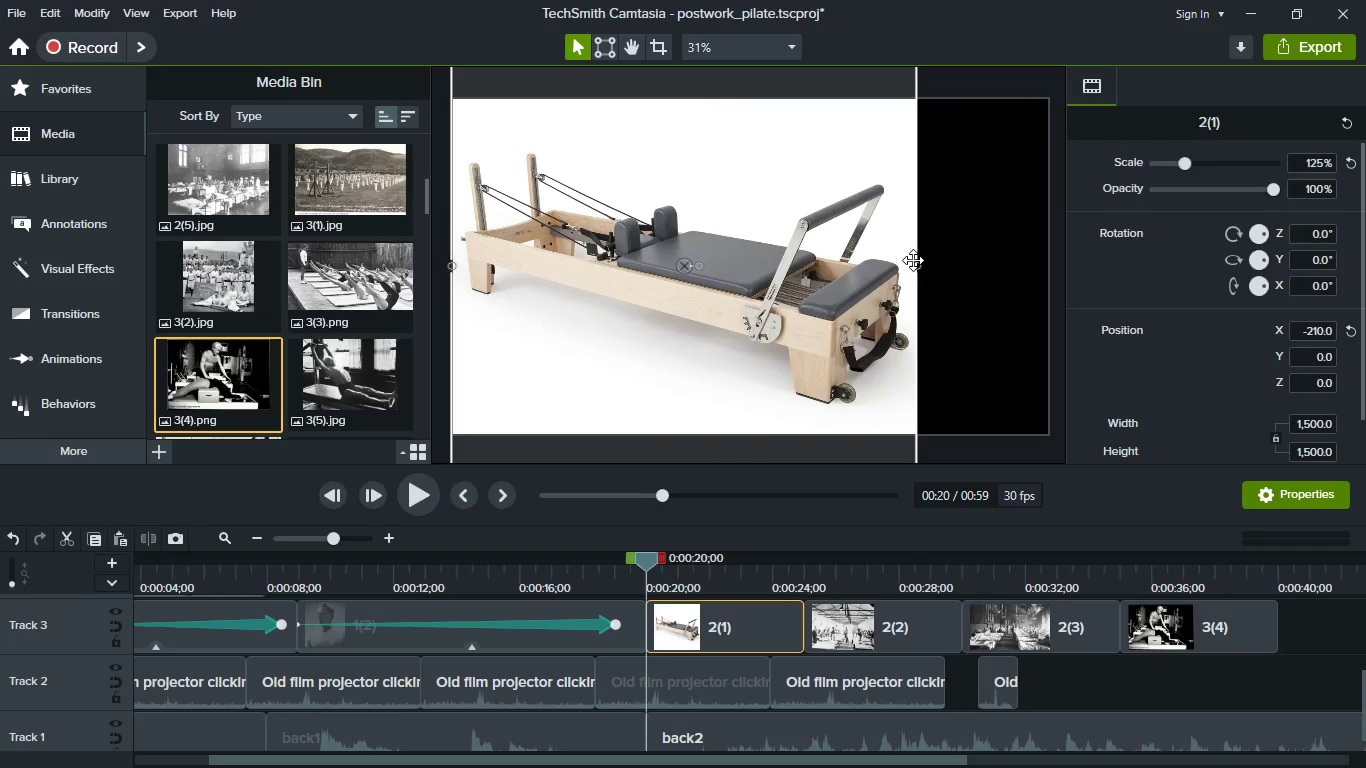 
left_click_drag(start_coordinate=[916, 269], to_coordinate=[1040, 281])
 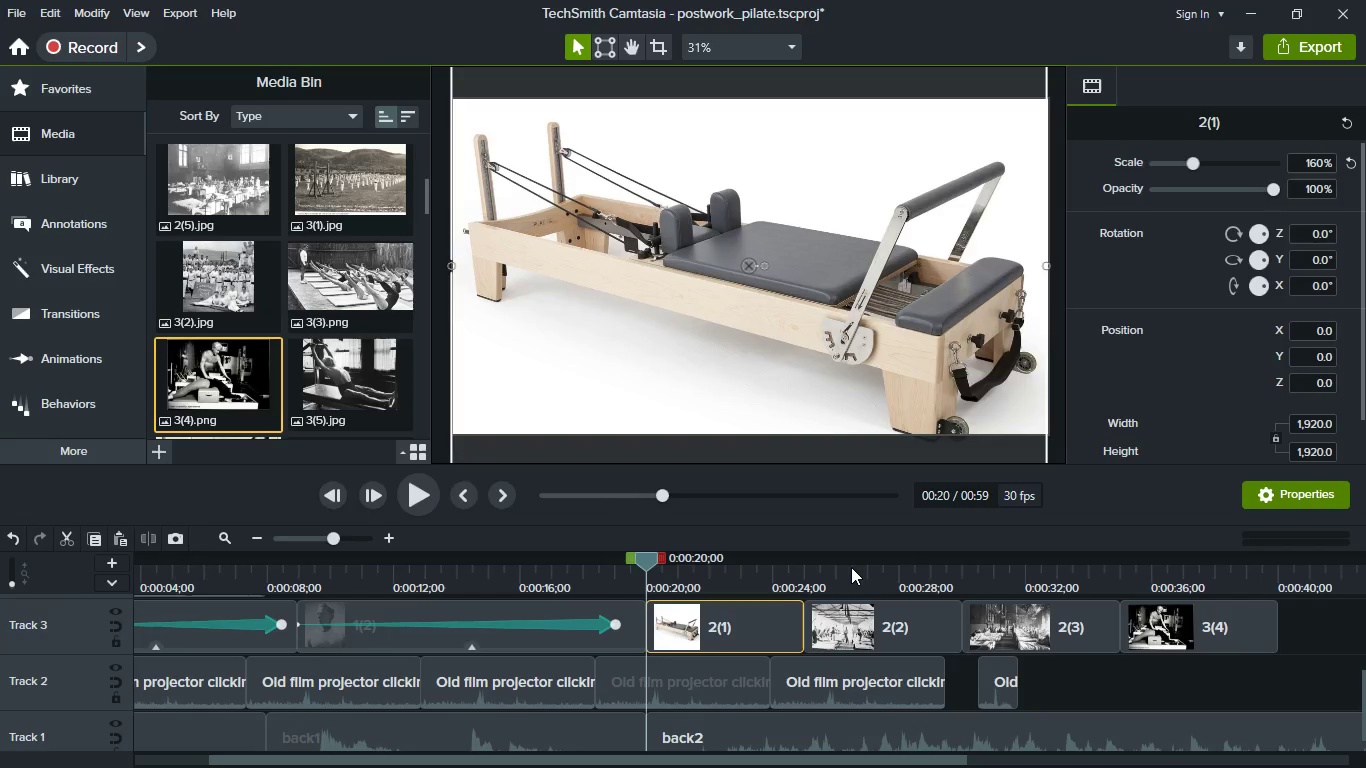 
key(Meta+MetaLeft)
 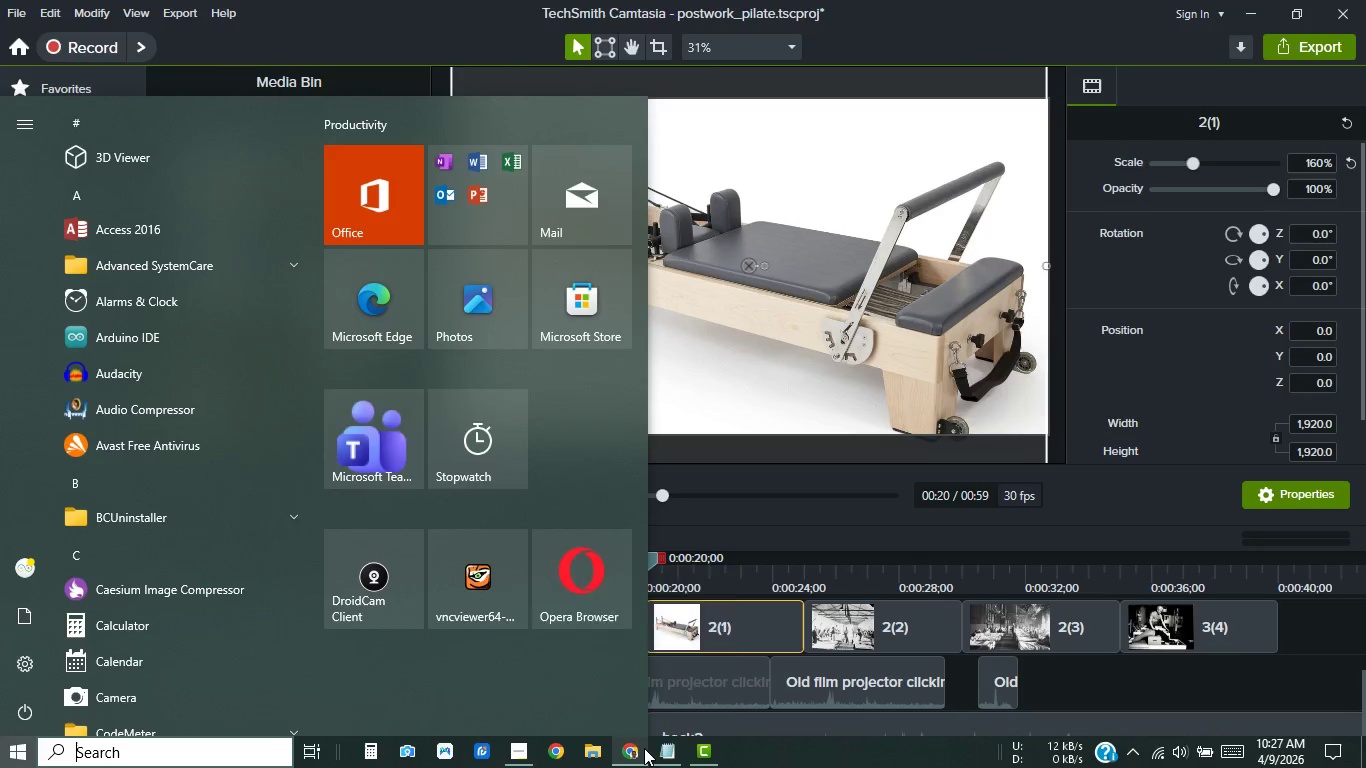 
left_click([644, 748])
 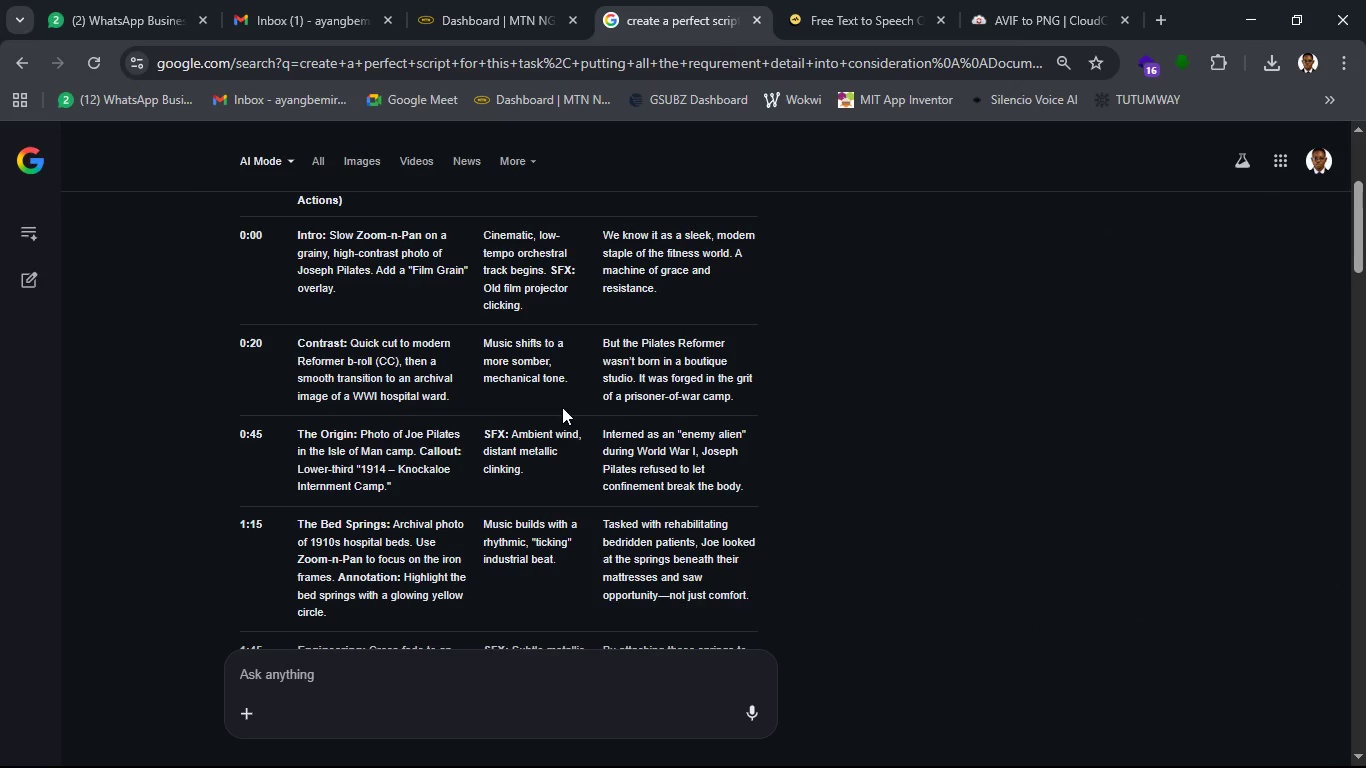 
scroll: coordinate [562, 407], scroll_direction: up, amount: 1.0
 